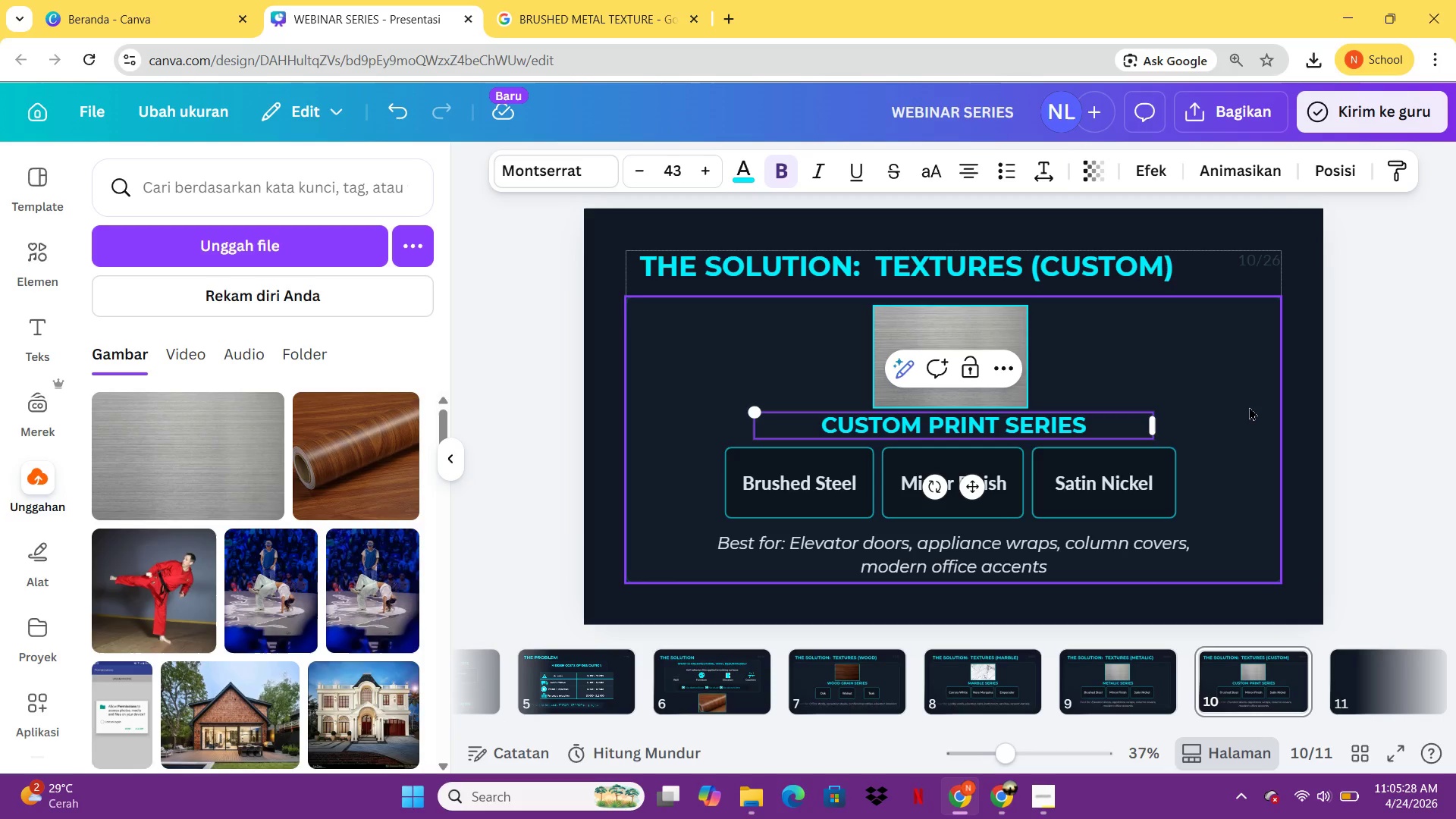 
left_click([1250, 406])
 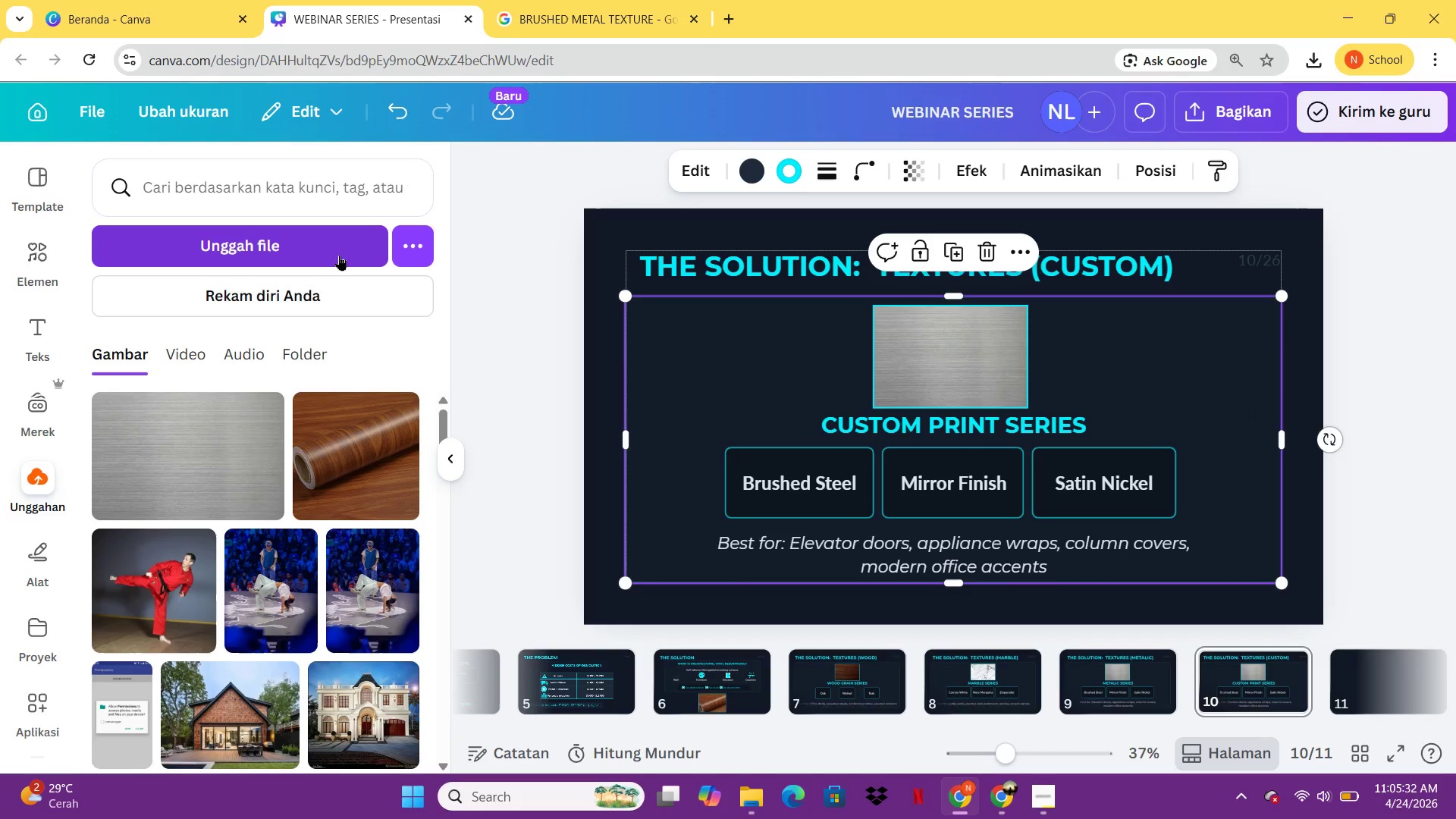 
left_click([43, 257])
 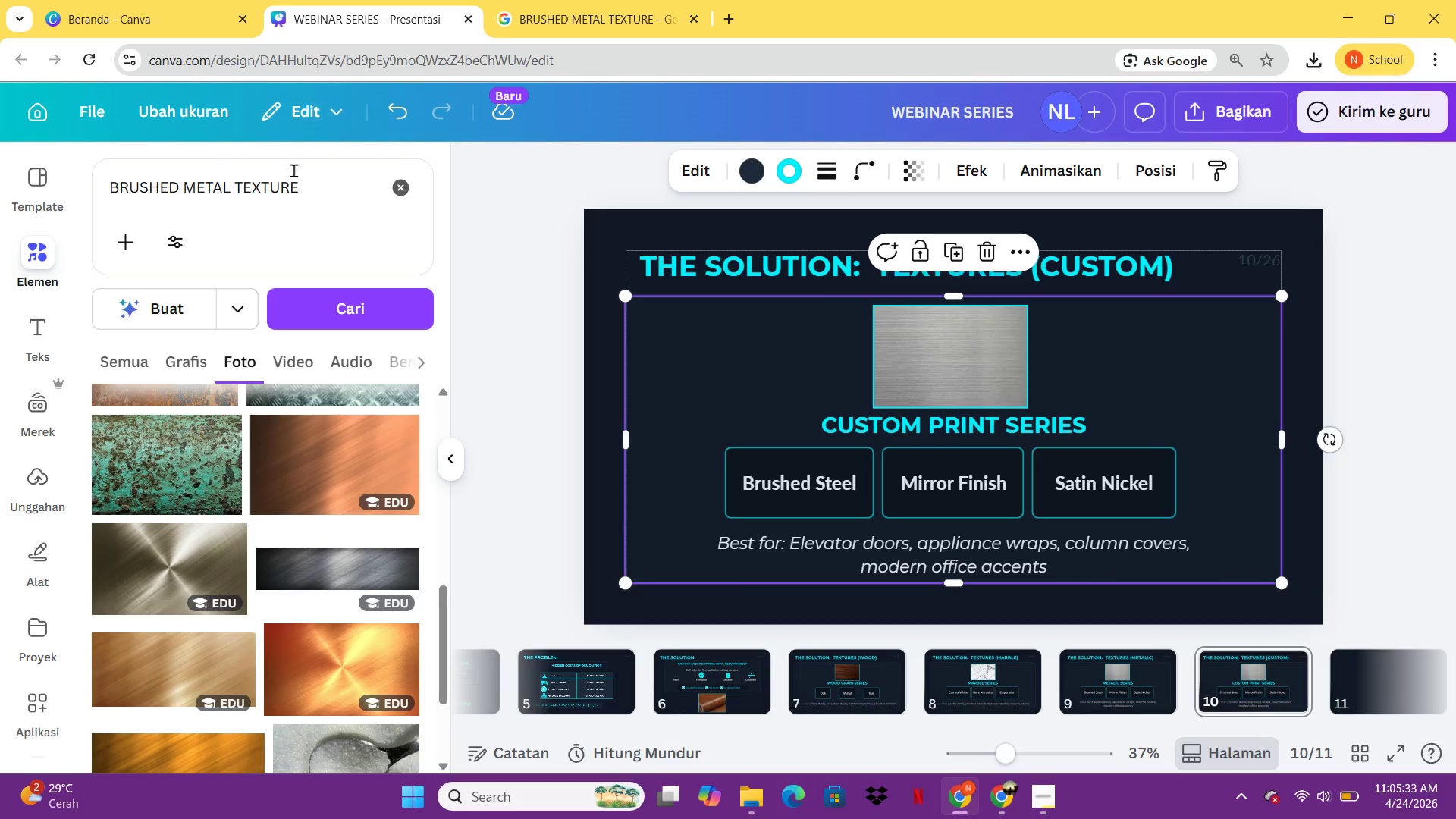 
left_click_drag(start_coordinate=[313, 181], to_coordinate=[95, 174])
 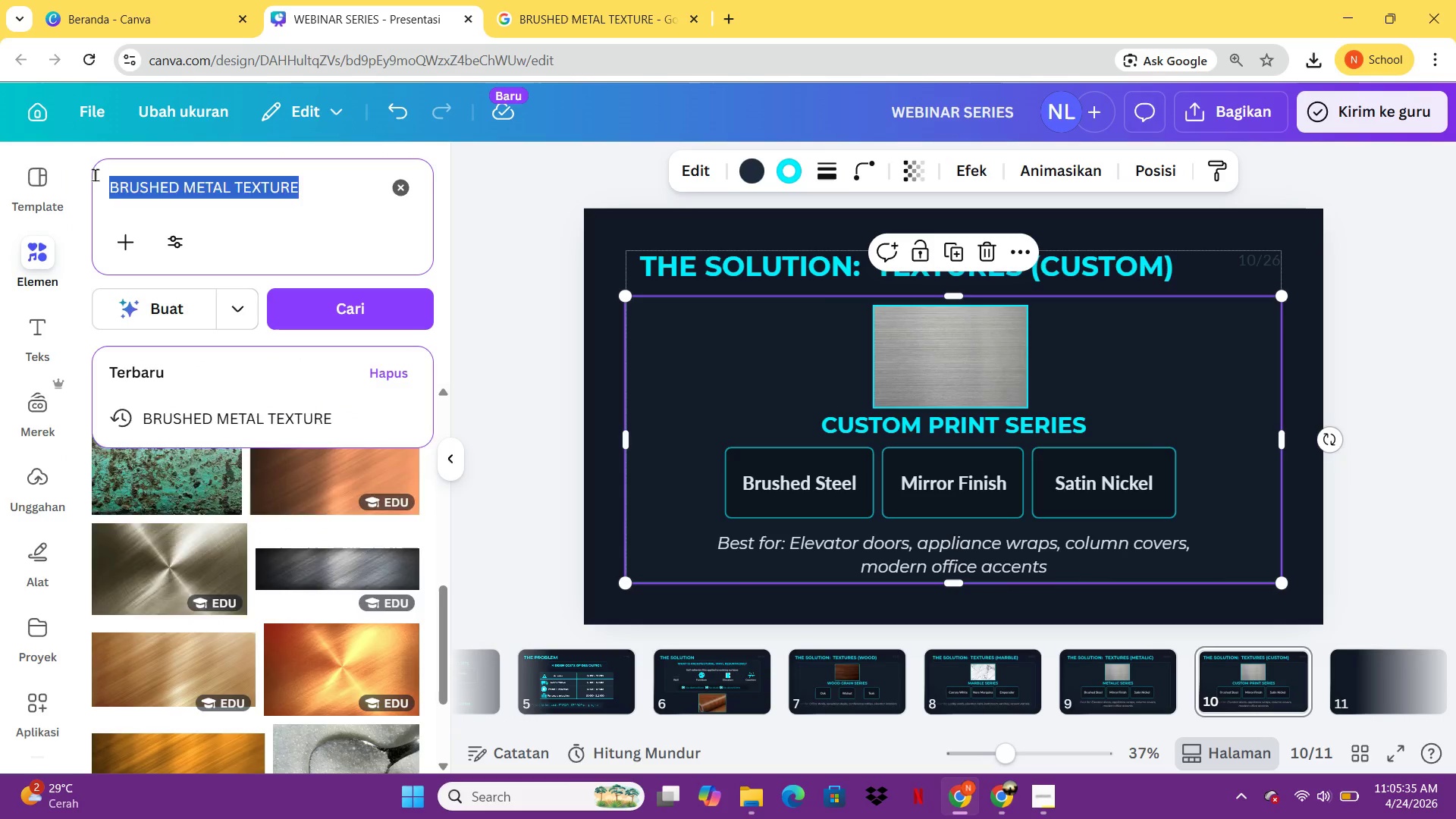 
type(CUSTOM PRN)
key(Backspace)
type(INTED WALL MURAL)
 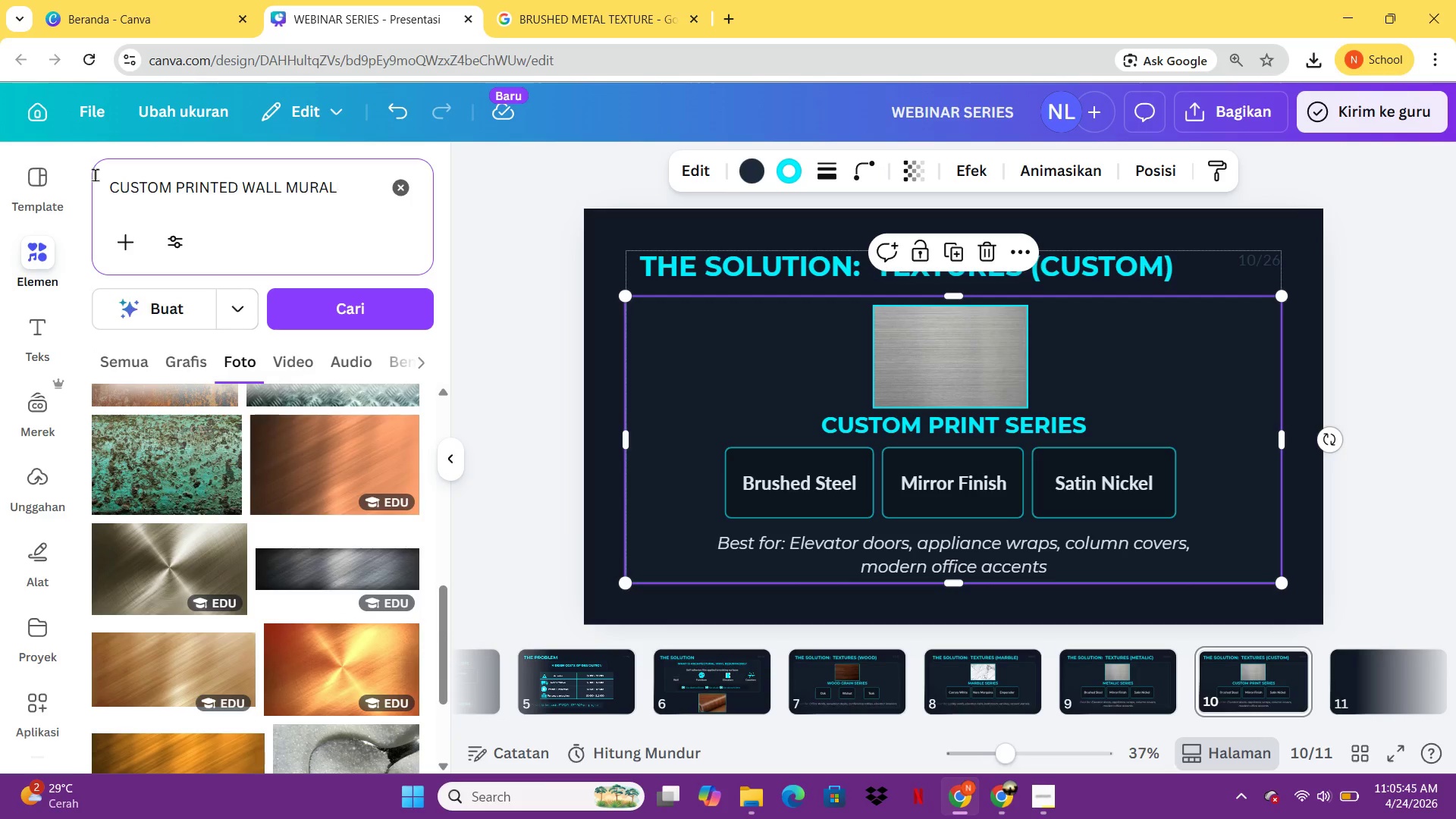 
key(Enter)
 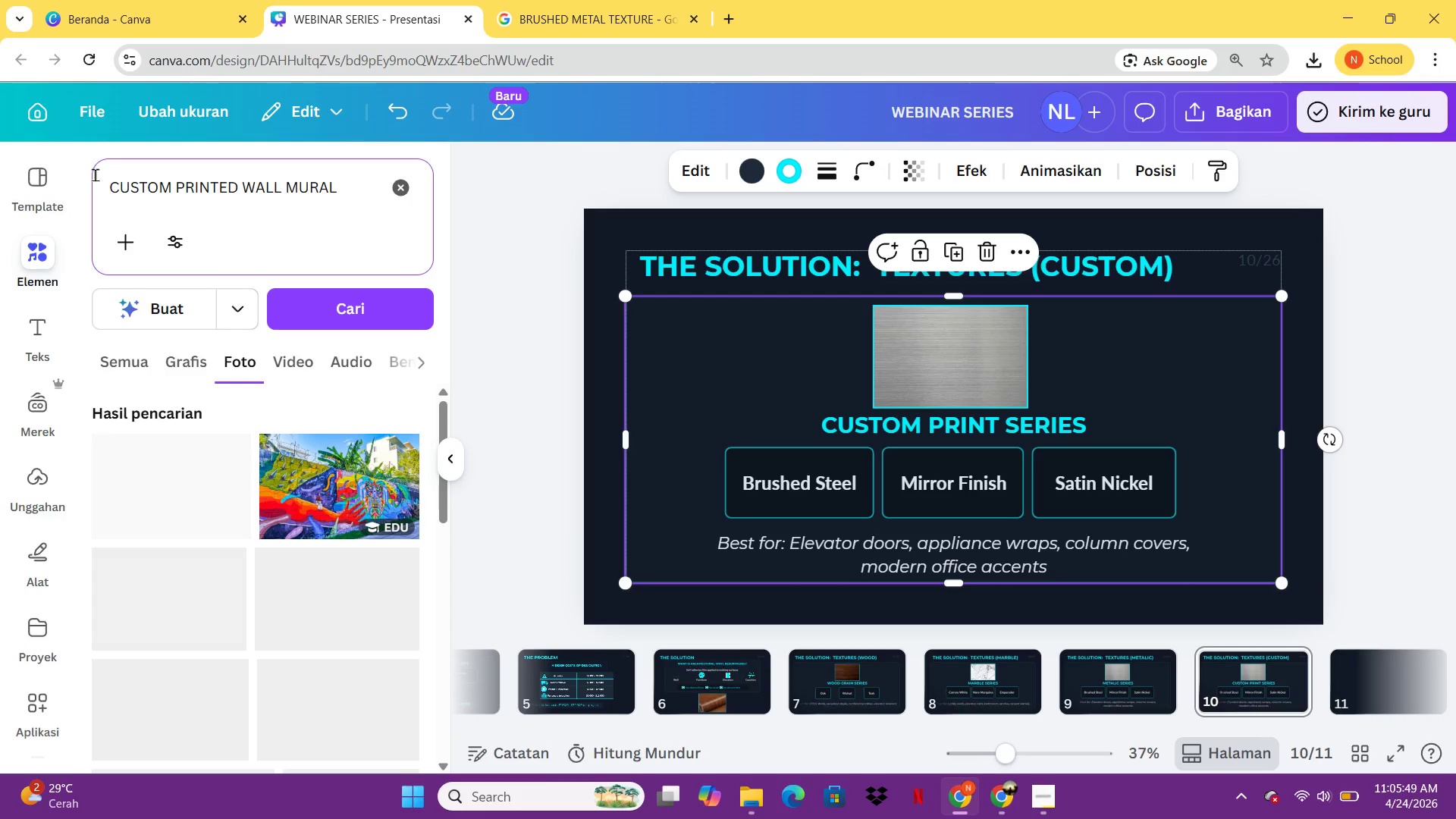 
wait(5.78)
 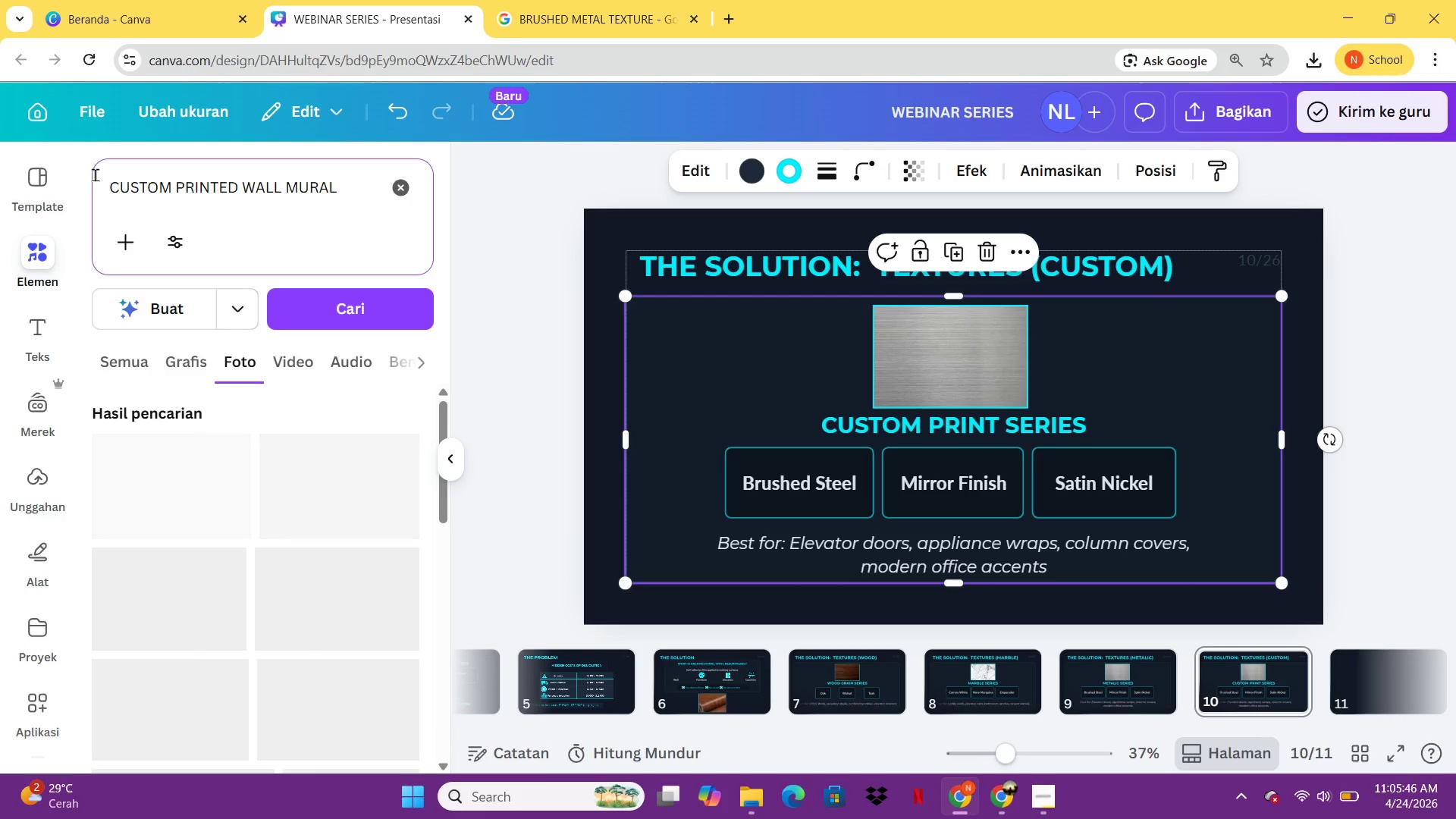 
left_click_drag(start_coordinate=[362, 190], to_coordinate=[102, 202])
 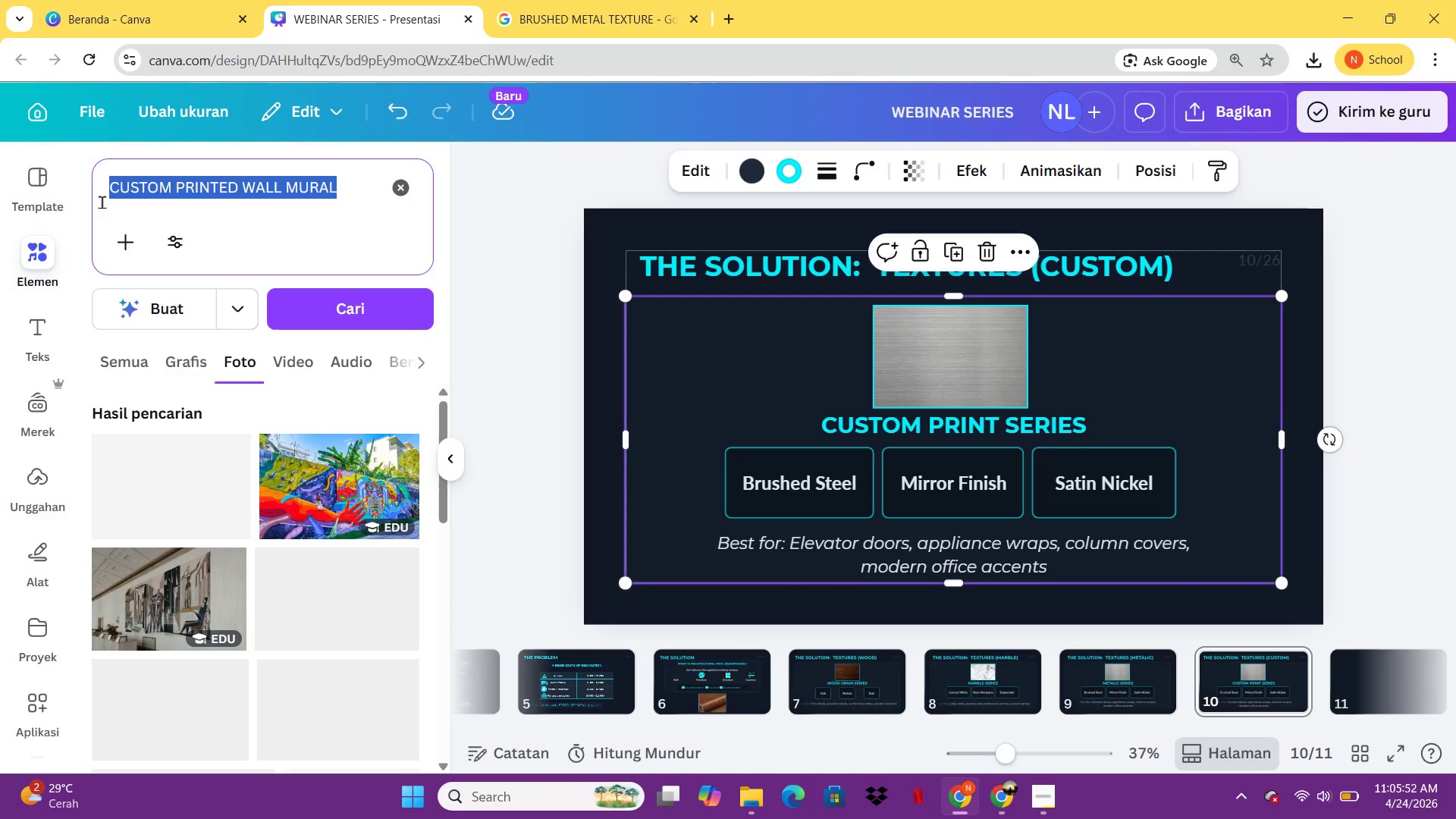 
key(Control+C)
 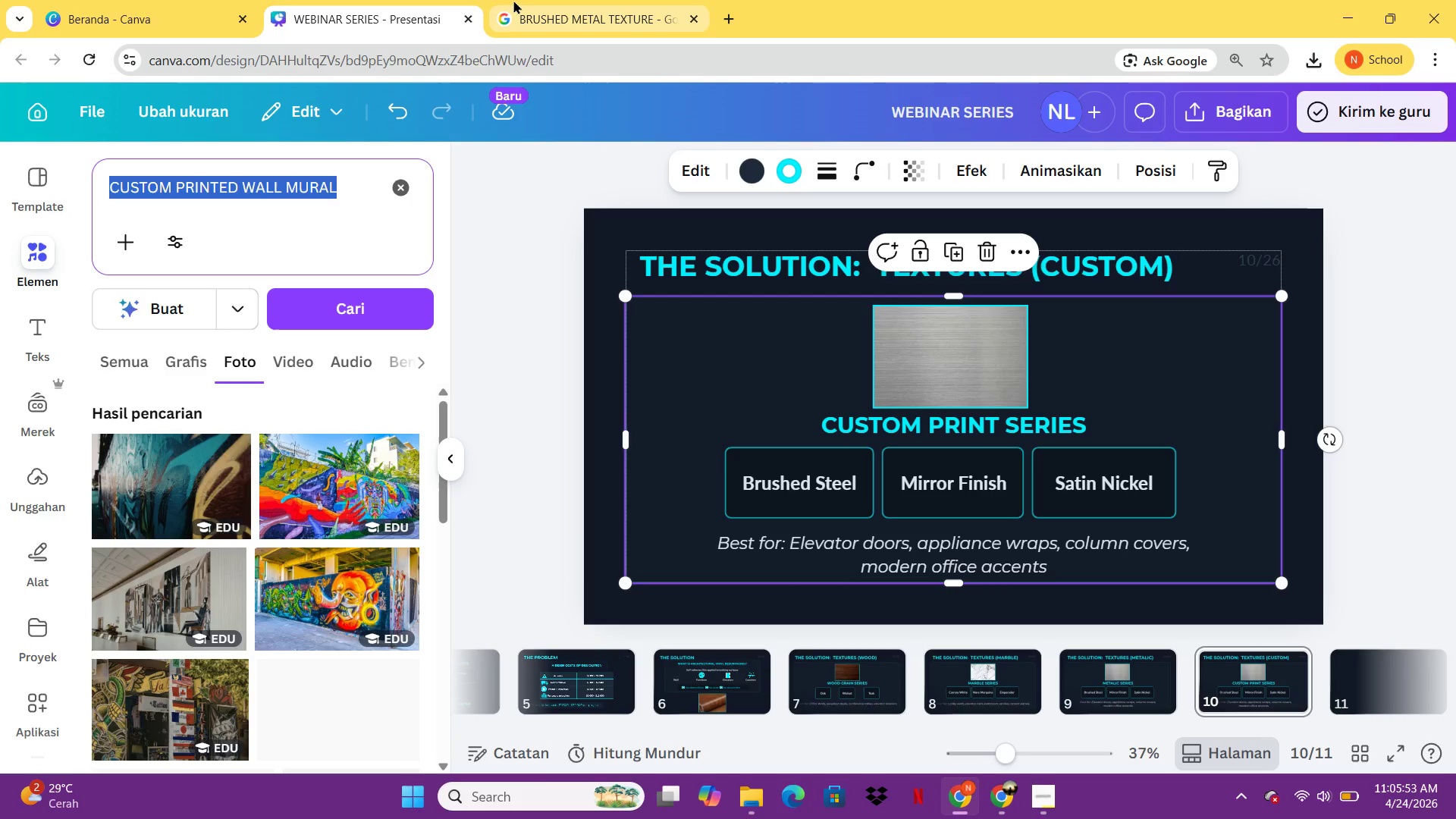 
left_click([513, 0])
 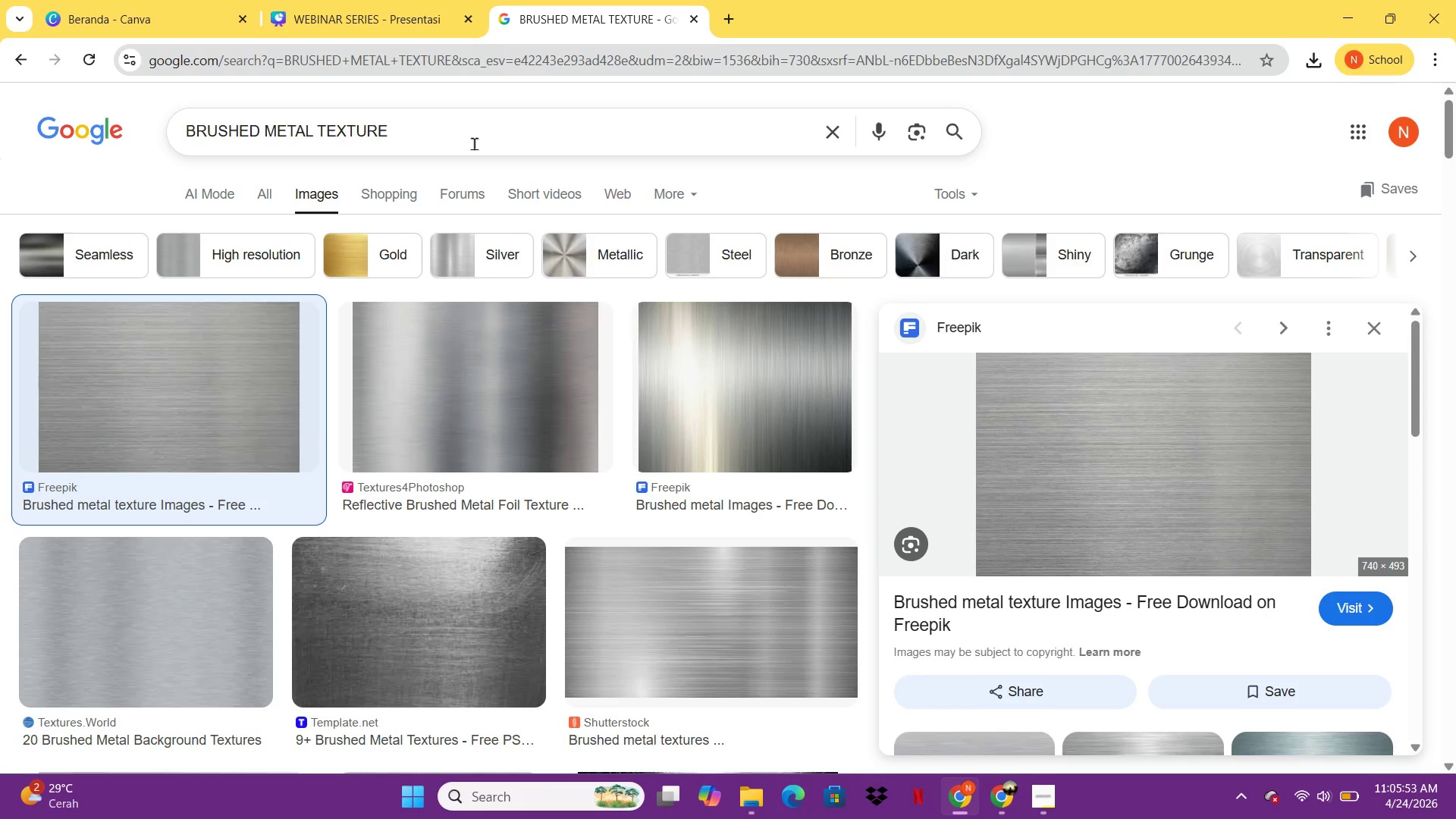 
left_click_drag(start_coordinate=[474, 143], to_coordinate=[171, 137])
 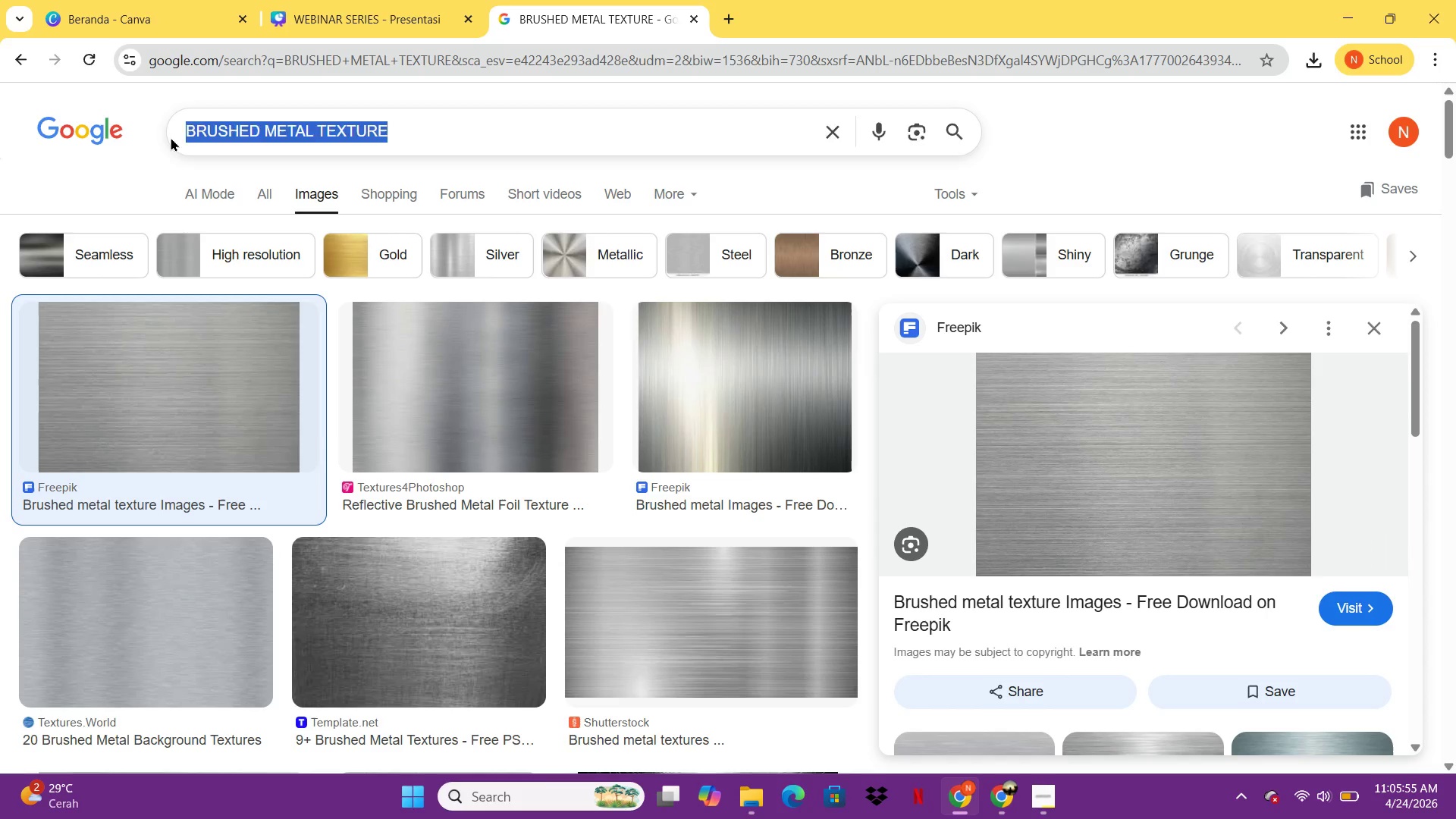 
key(Control+ControlLeft)
 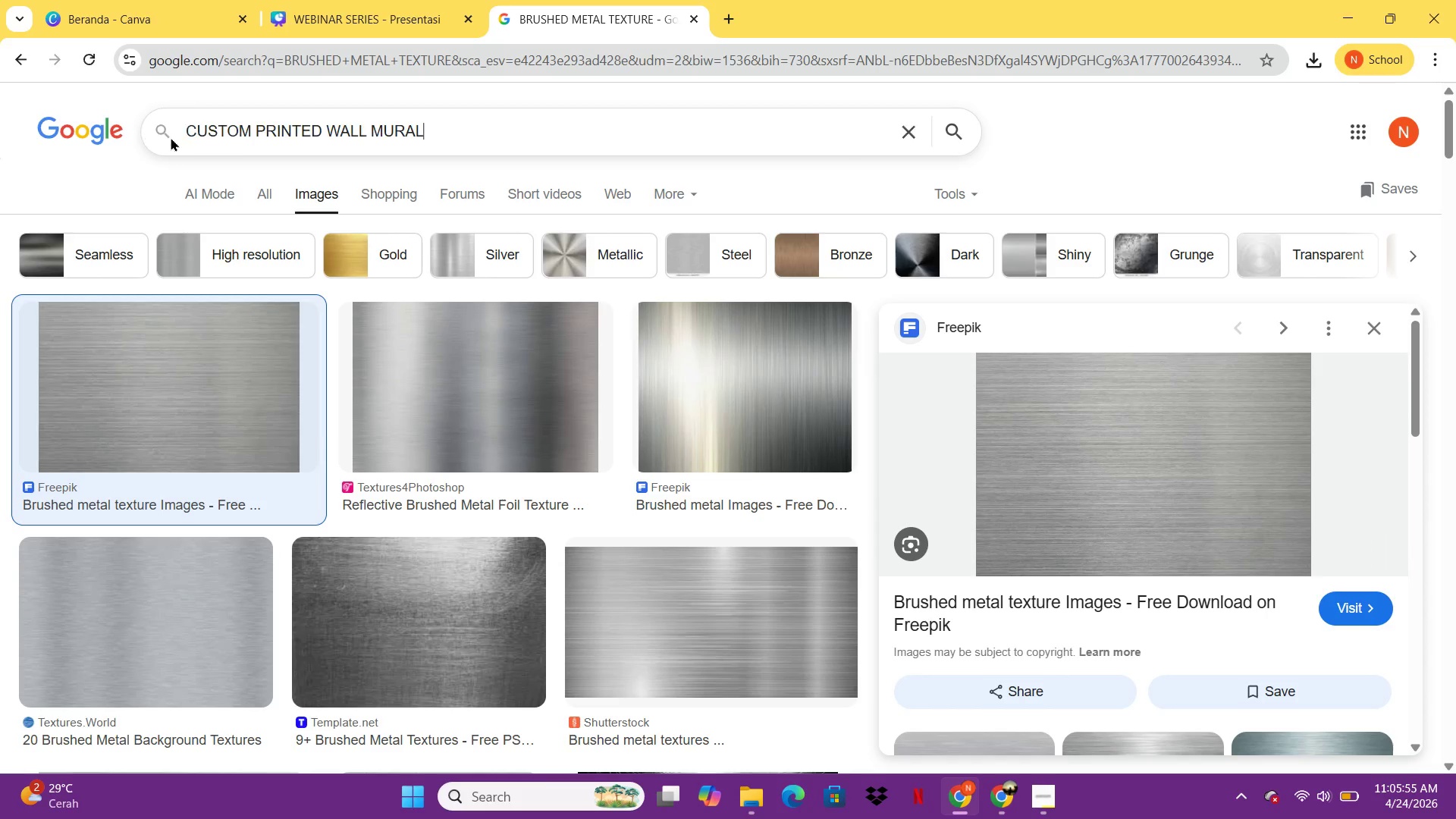 
key(Control+V)
 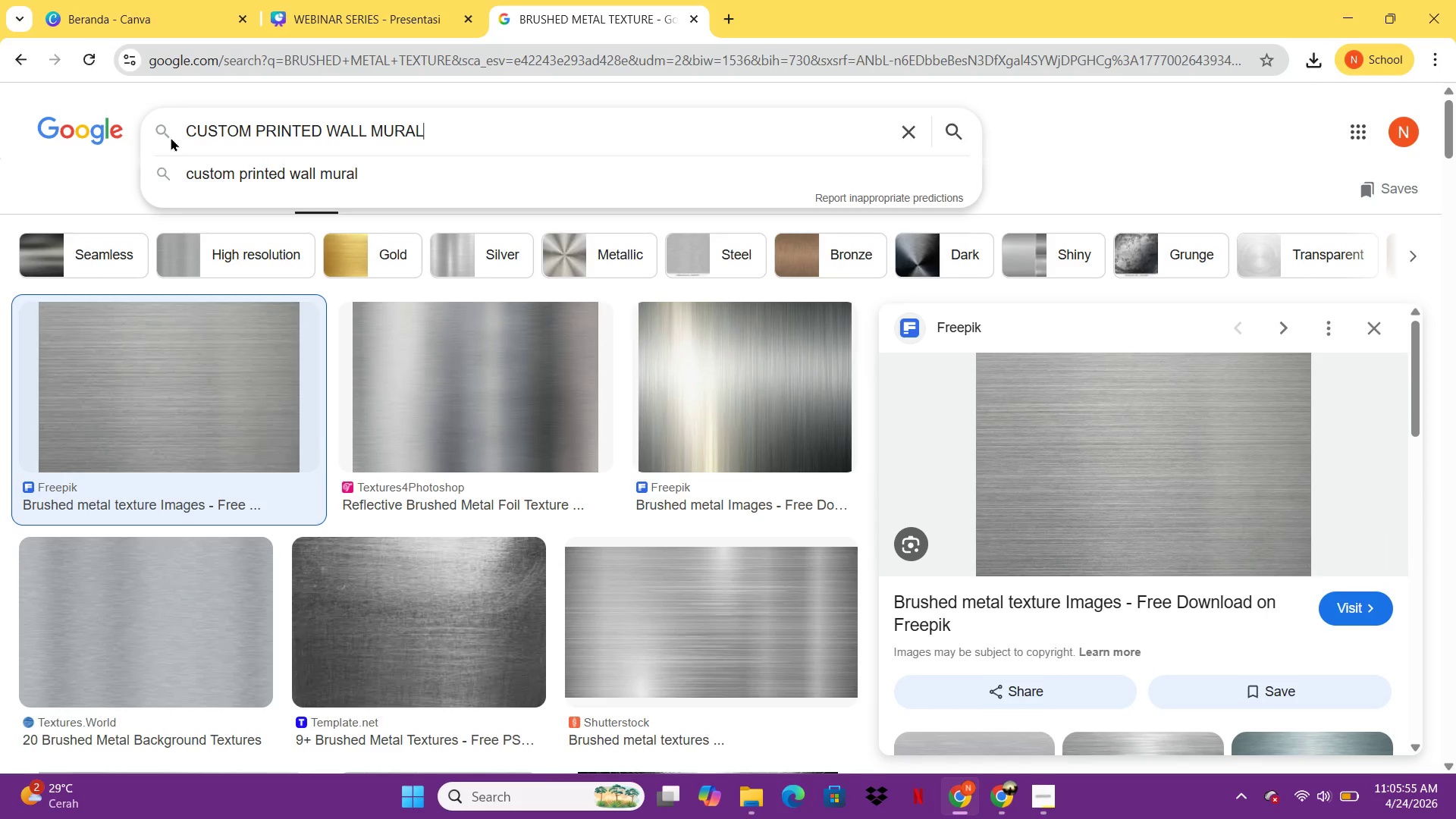 
key(Enter)
 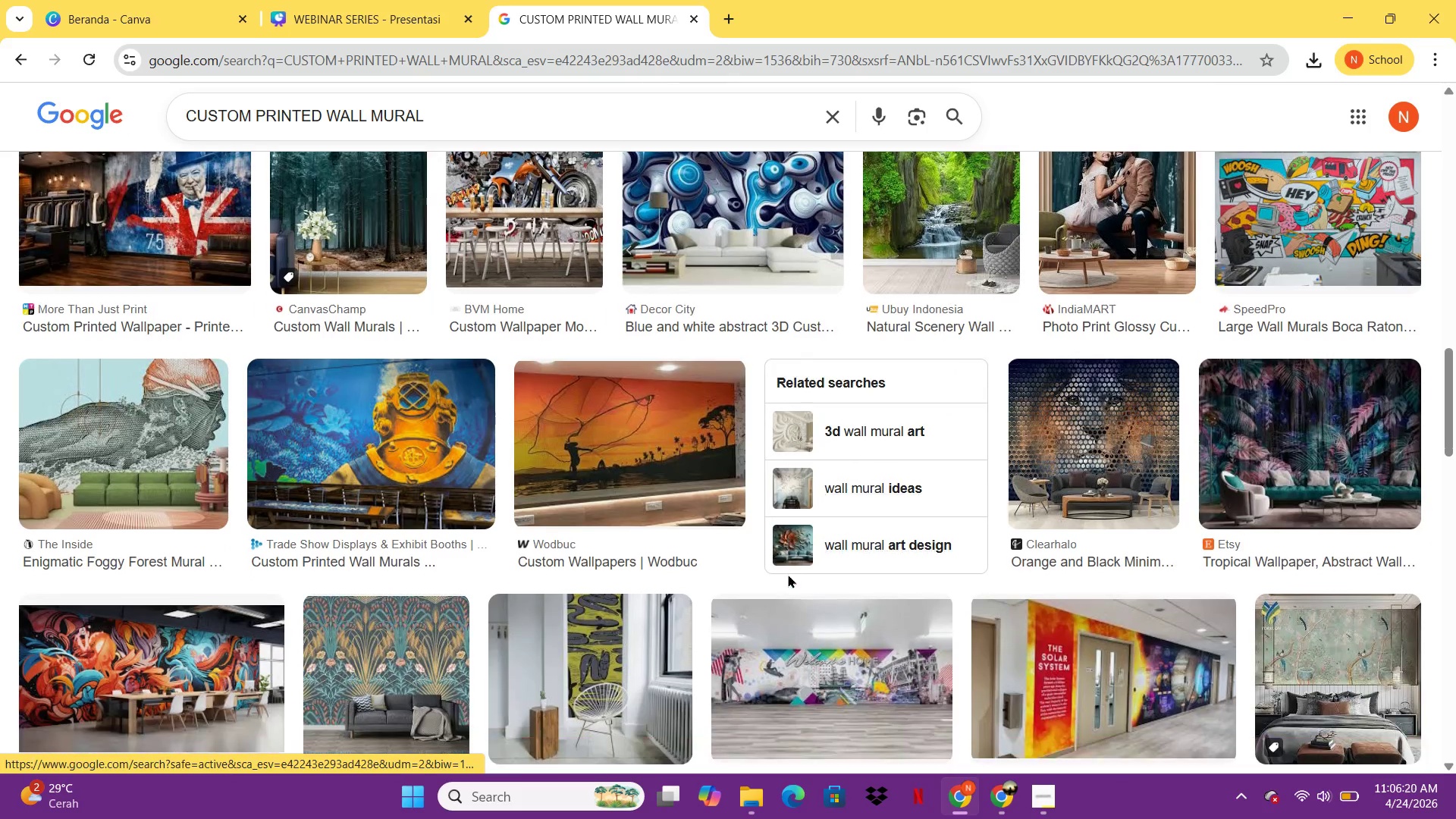 
wait(29.14)
 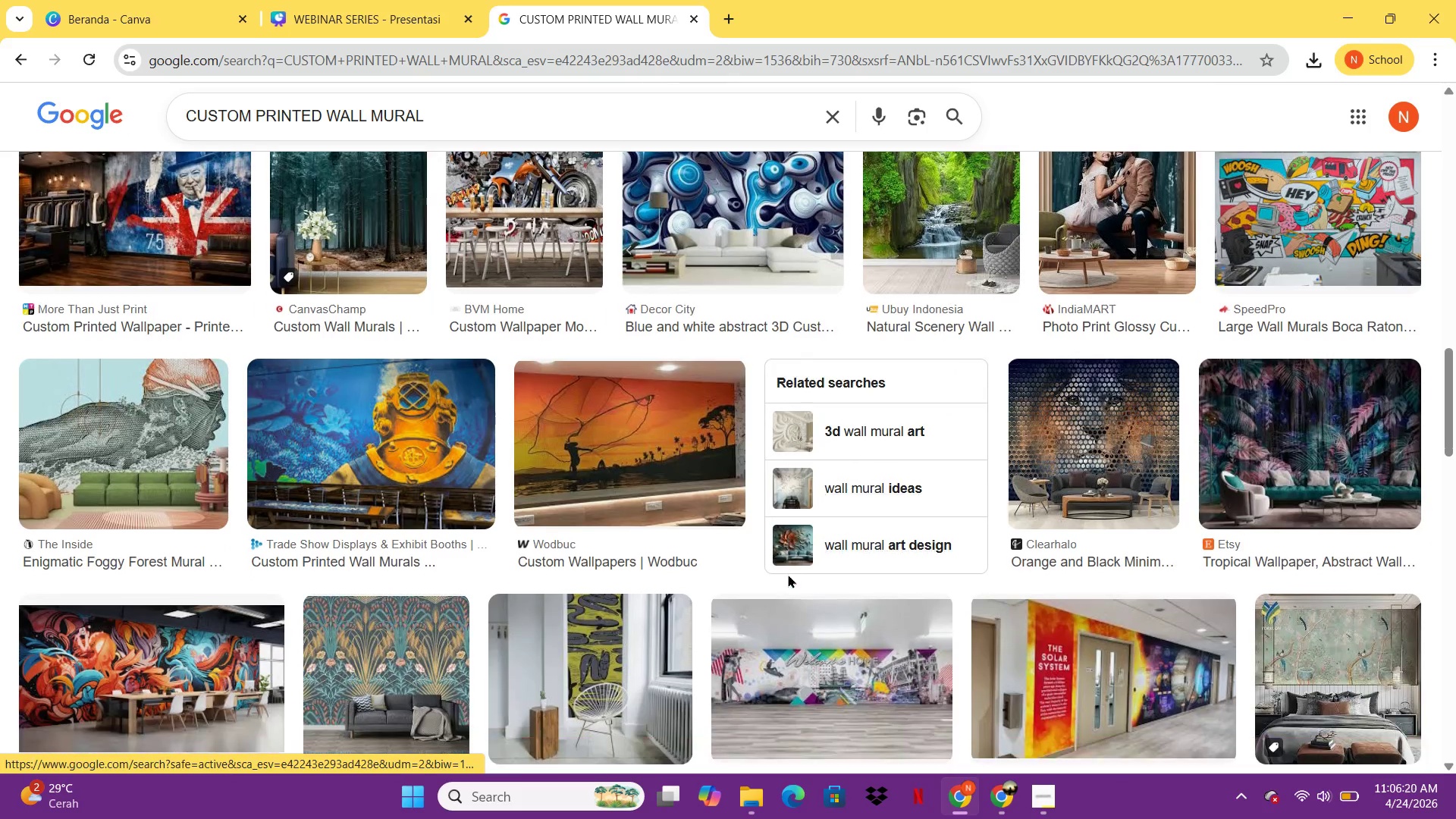 
left_click([328, 0])
 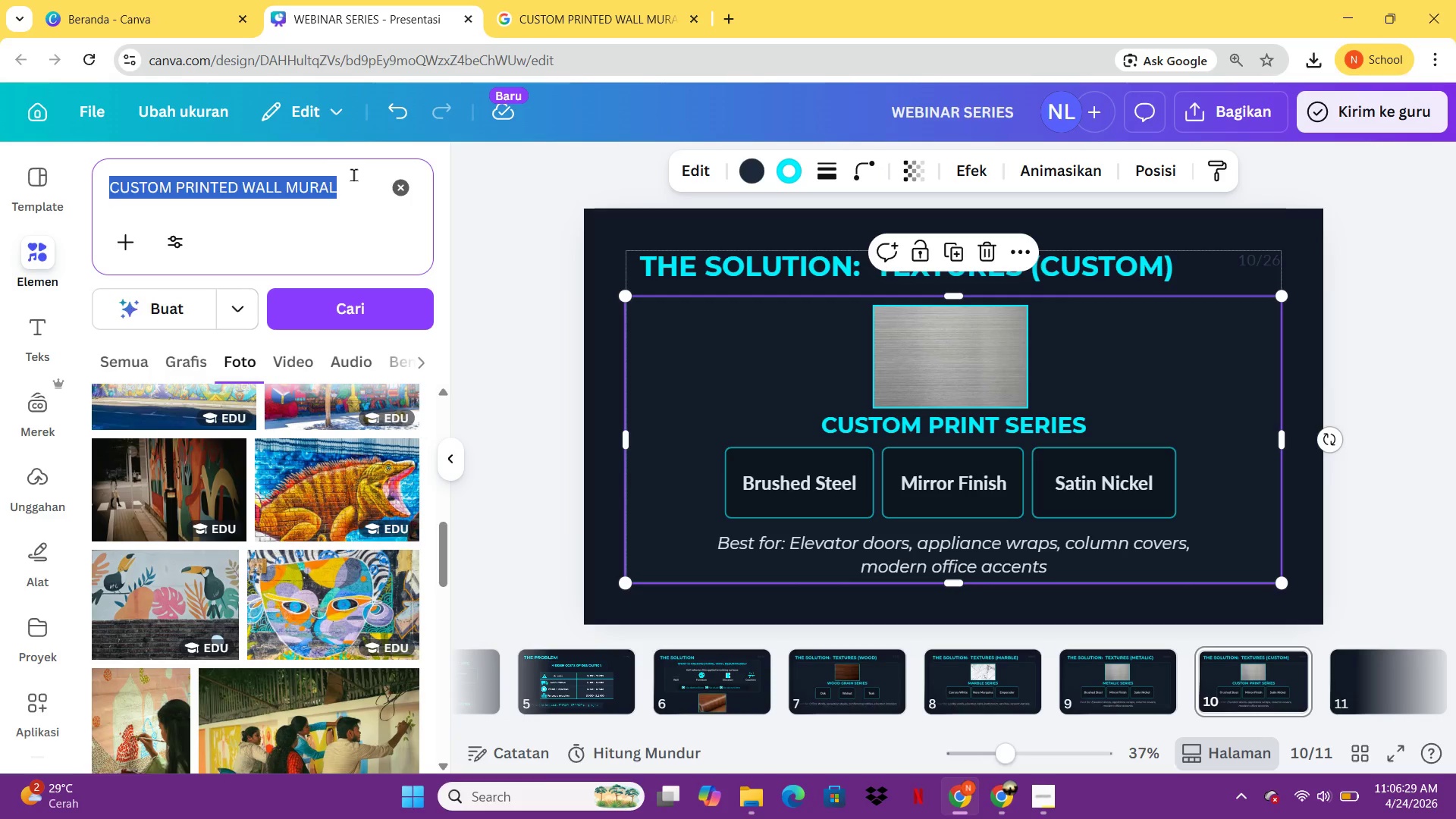 
wait(5.58)
 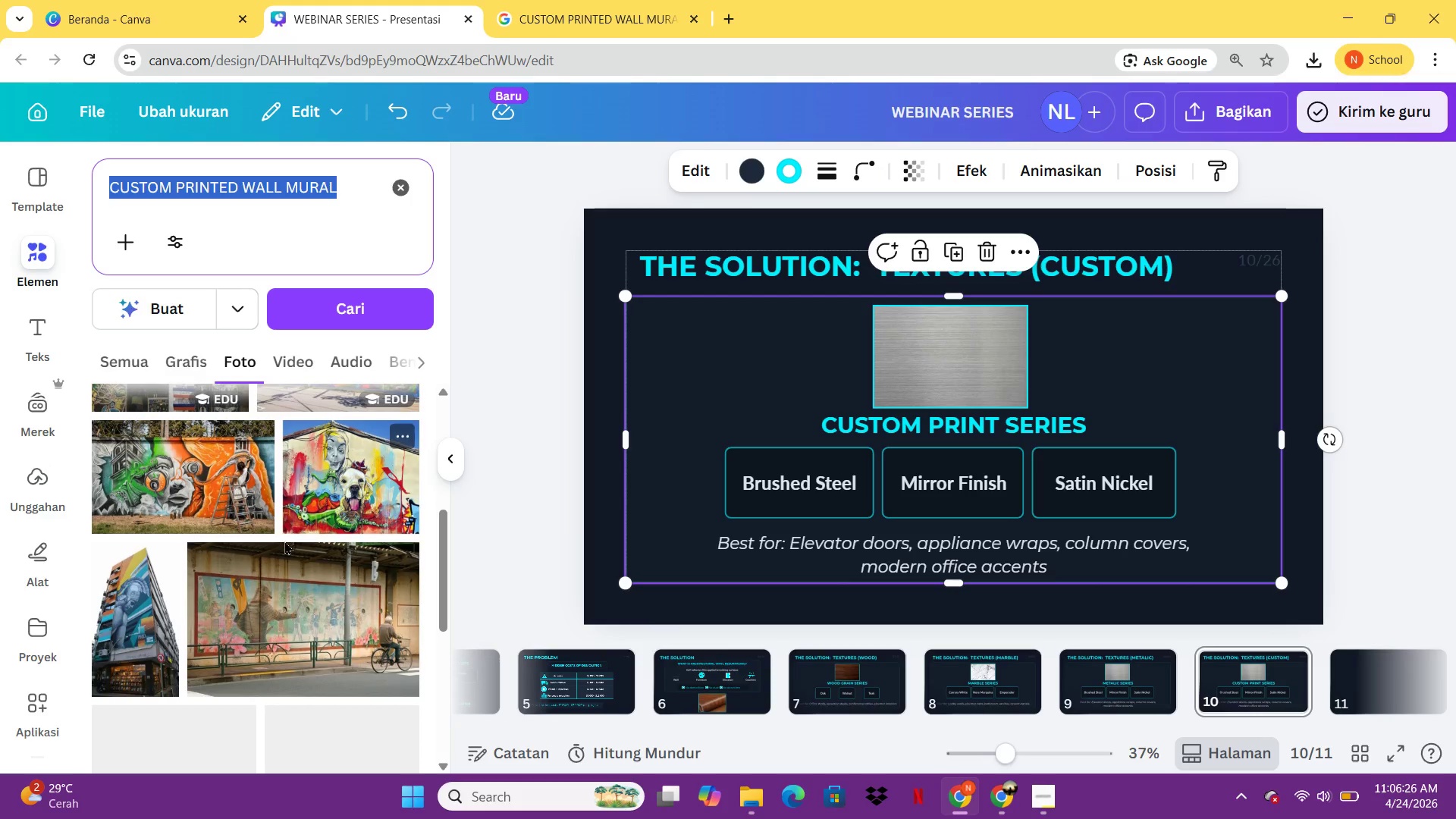 
type(BRANDED OFFICIAL WALL)
key(Backspace)
key(Backspace)
key(Backspace)
key(Backspace)
key(Backspace)
key(Backspace)
key(Backspace)
key(Backspace)
type(E WALL)
 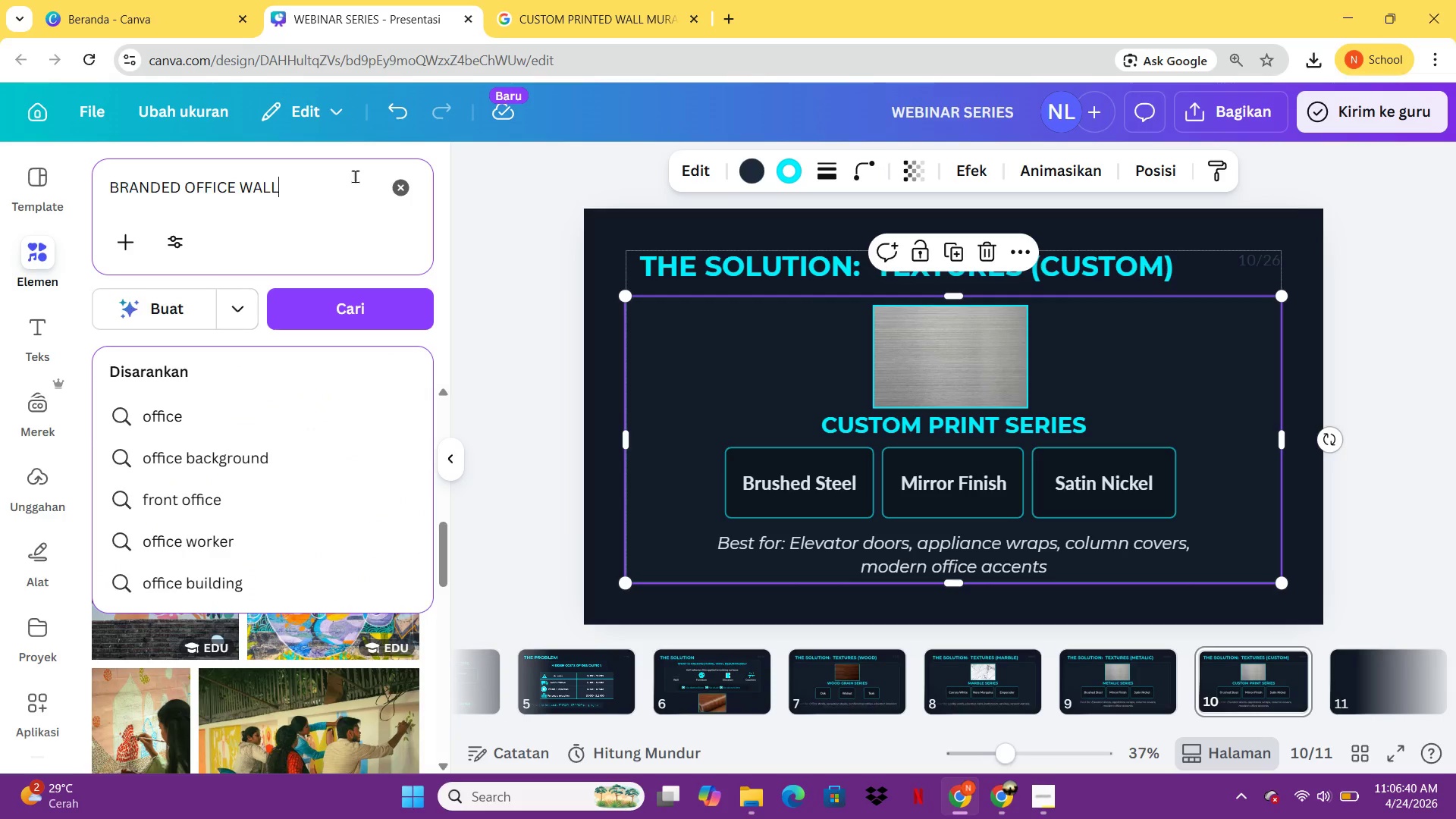 
key(Enter)
 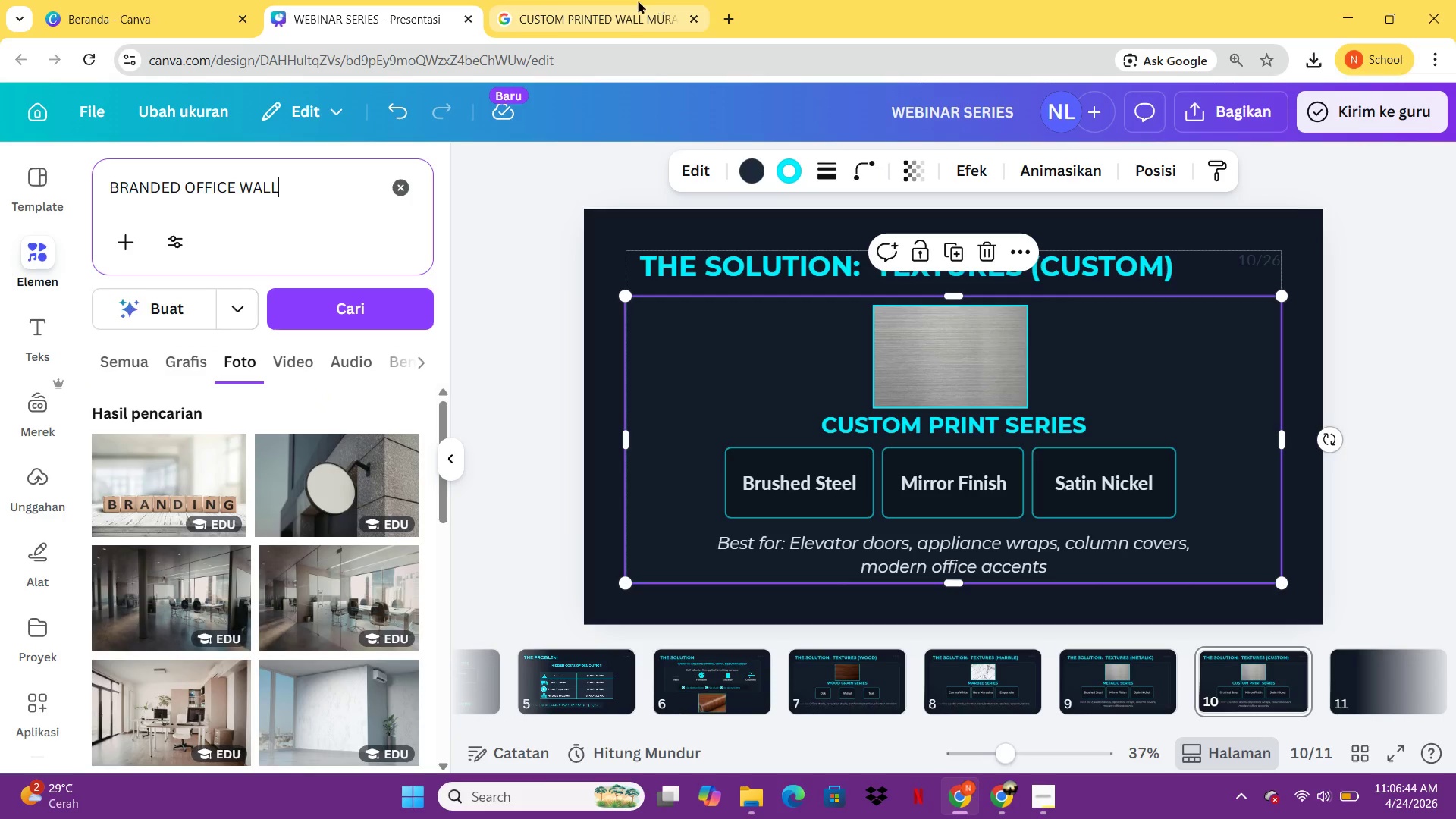 
wait(5.39)
 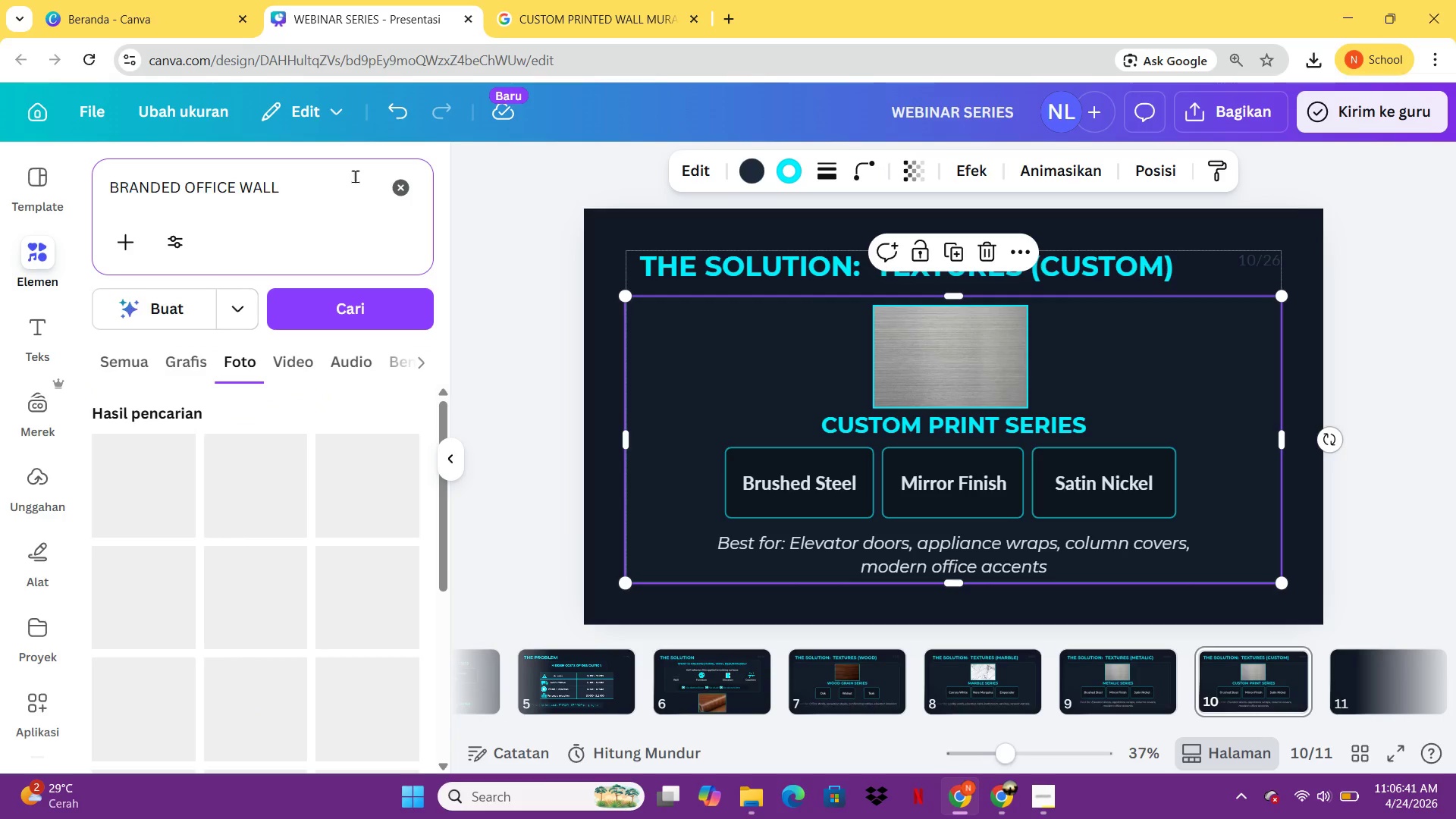 
left_click_drag(start_coordinate=[325, 198], to_coordinate=[70, 176])
 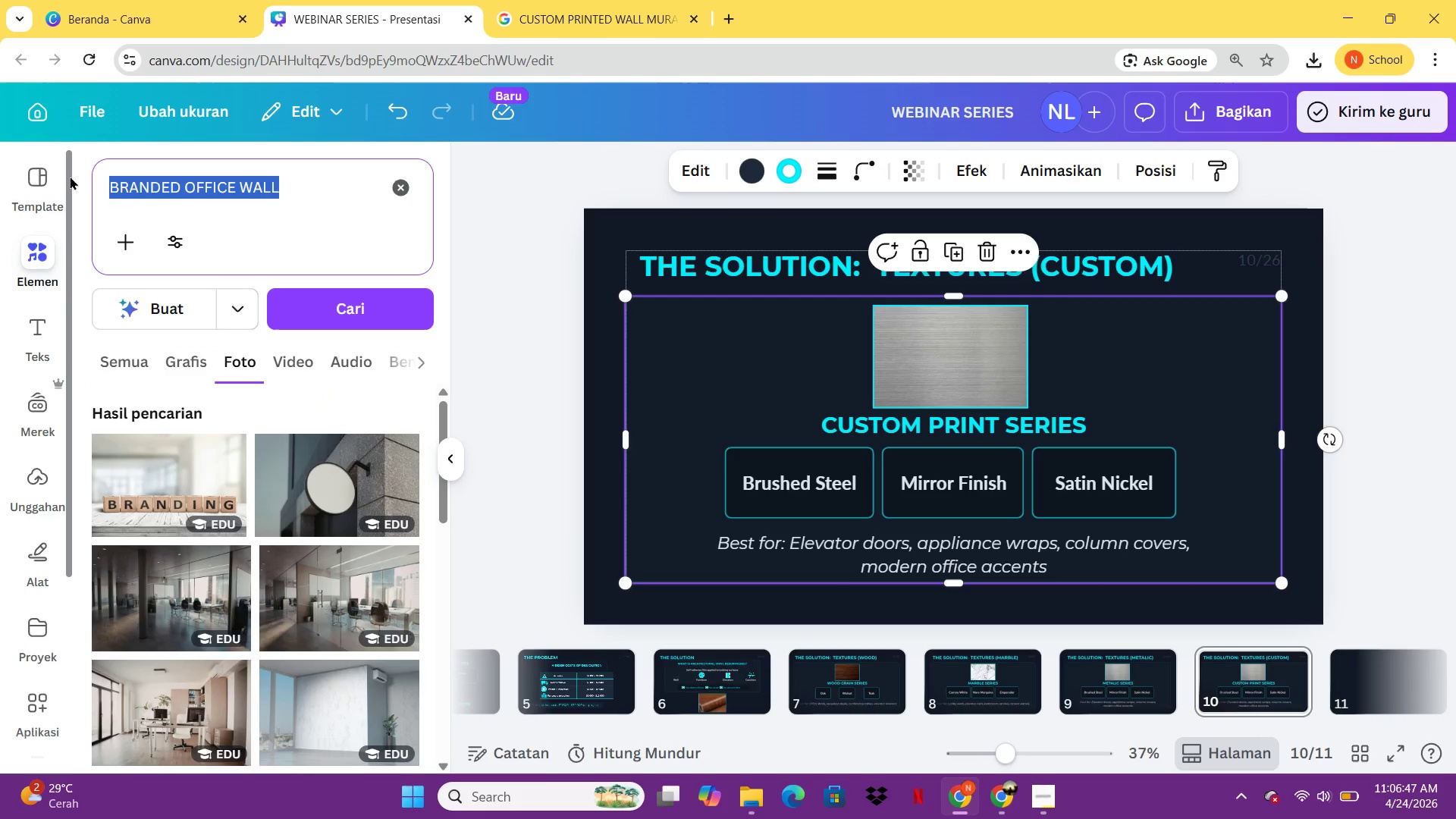 
key(Control+ControlLeft)
 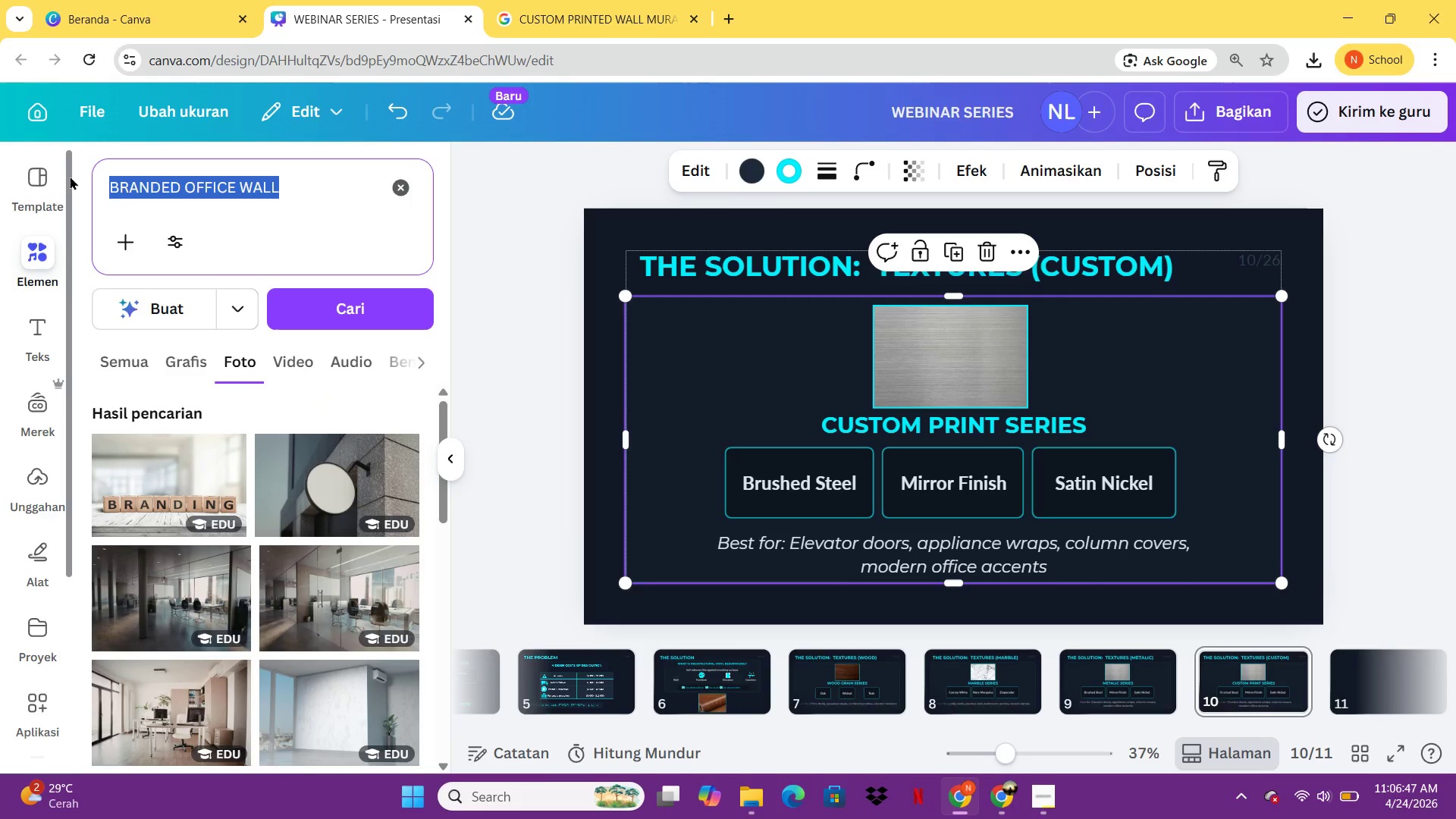 
key(Control+C)
 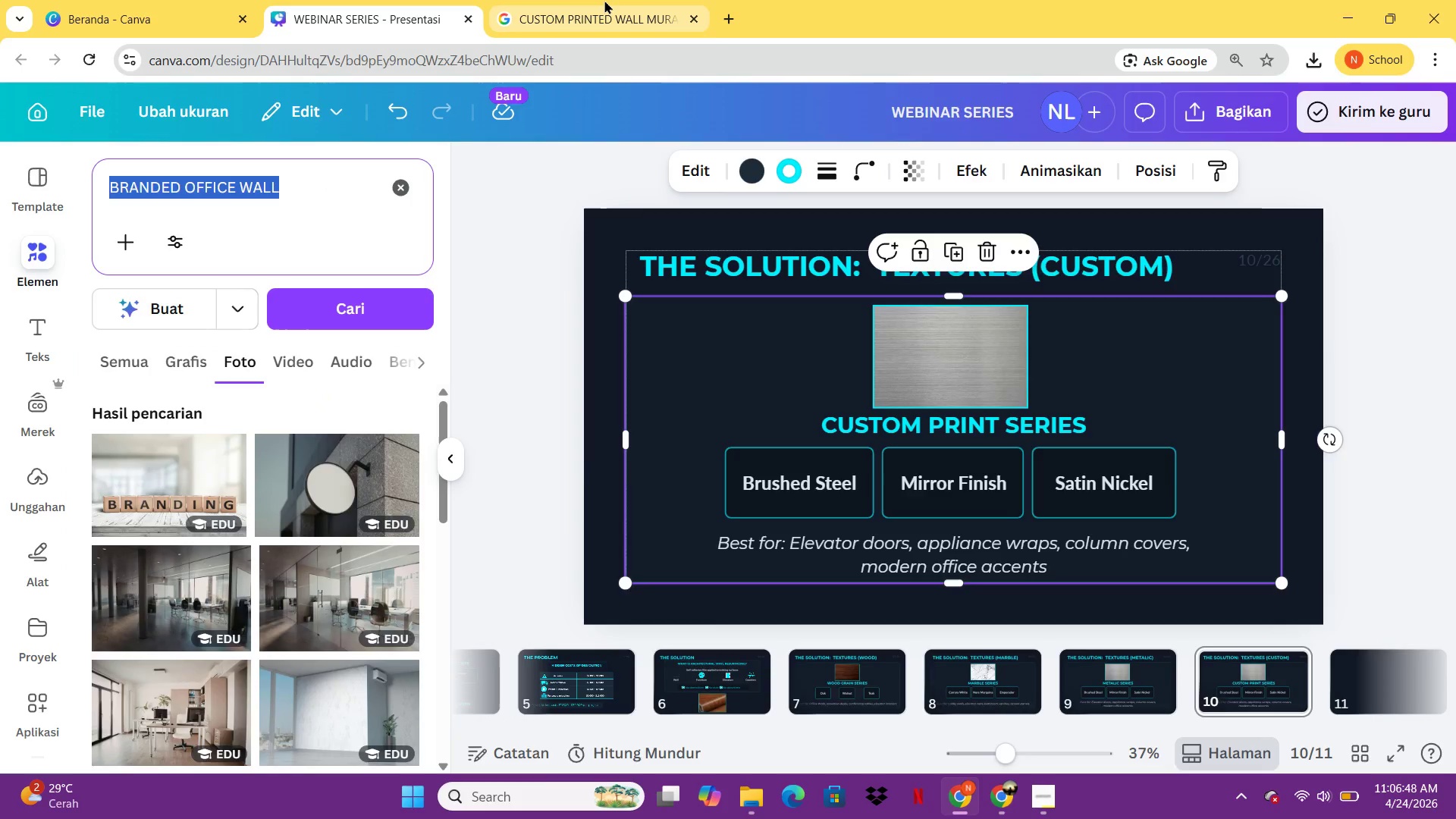 
left_click([604, 0])
 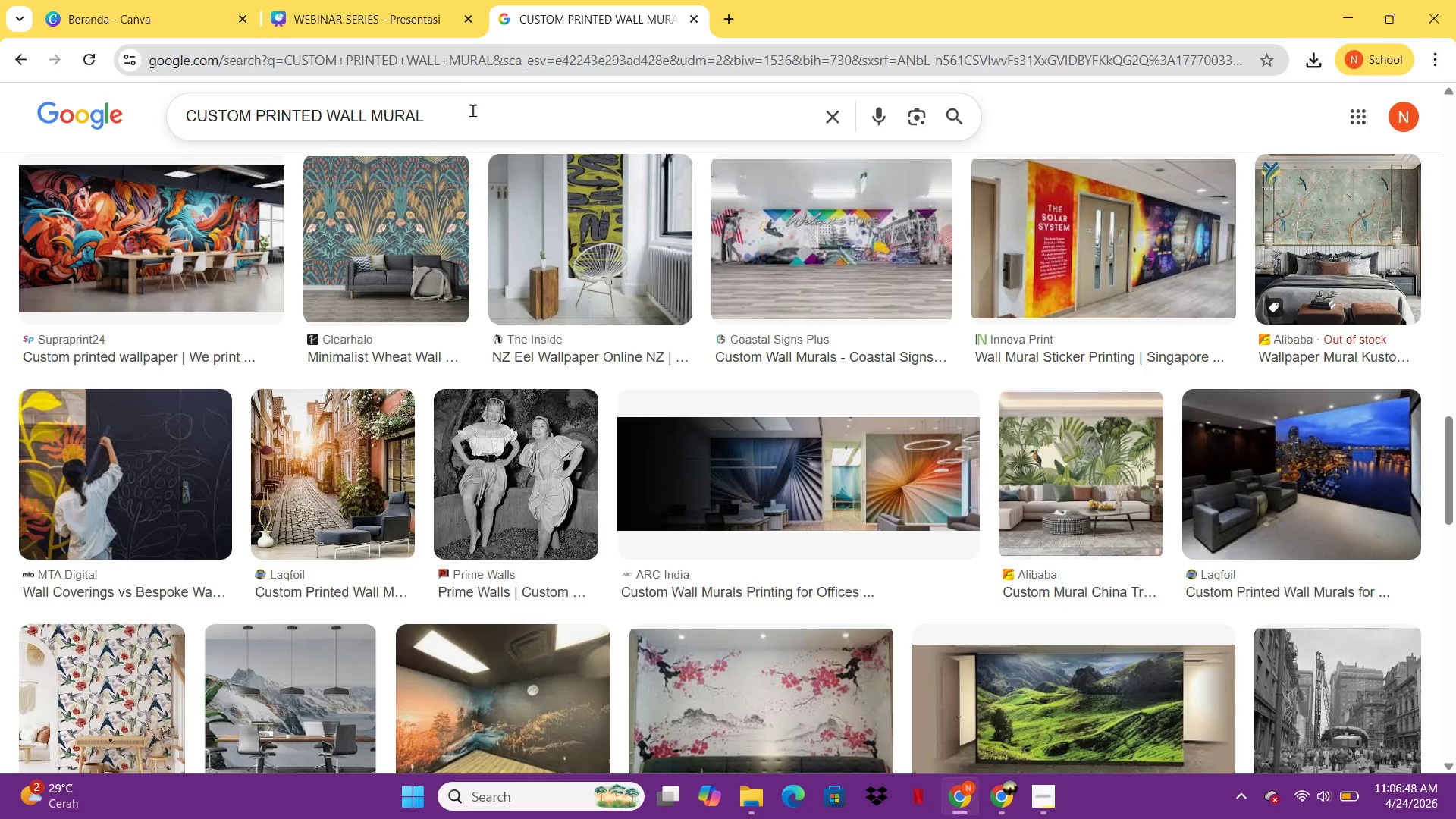 
left_click_drag(start_coordinate=[472, 110], to_coordinate=[174, 112])
 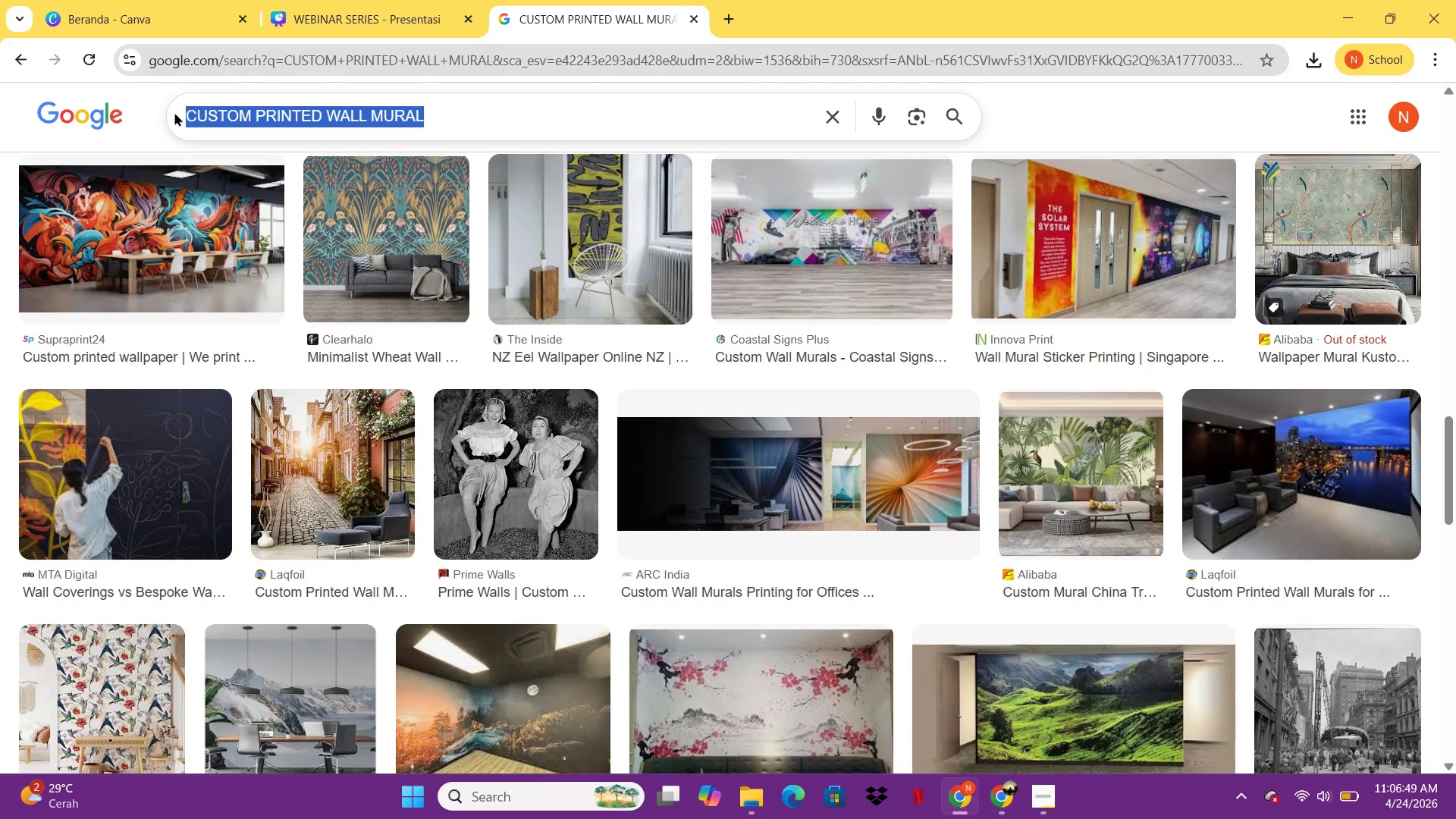 
key(Control+ControlLeft)
 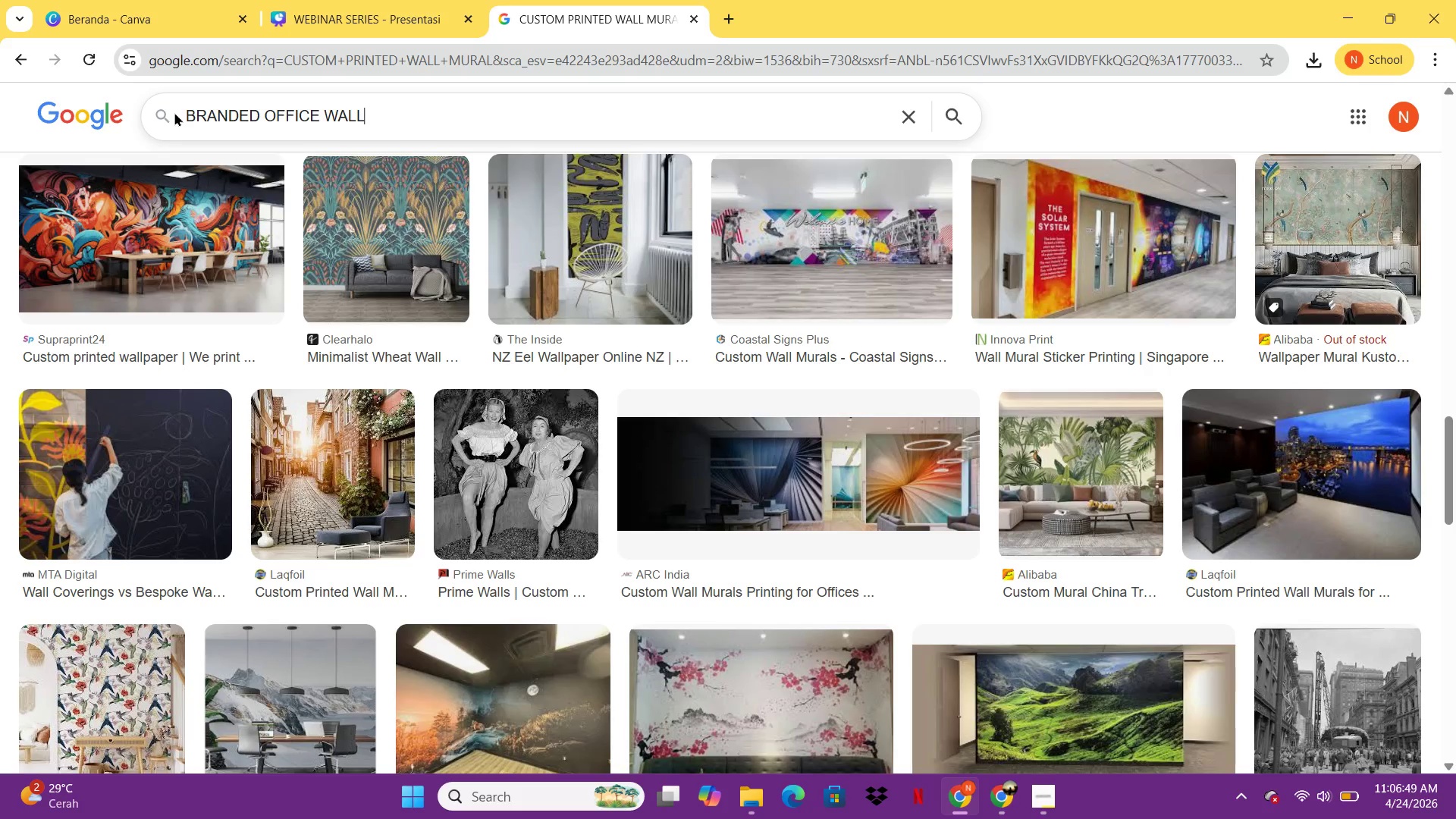 
key(Control+V)
 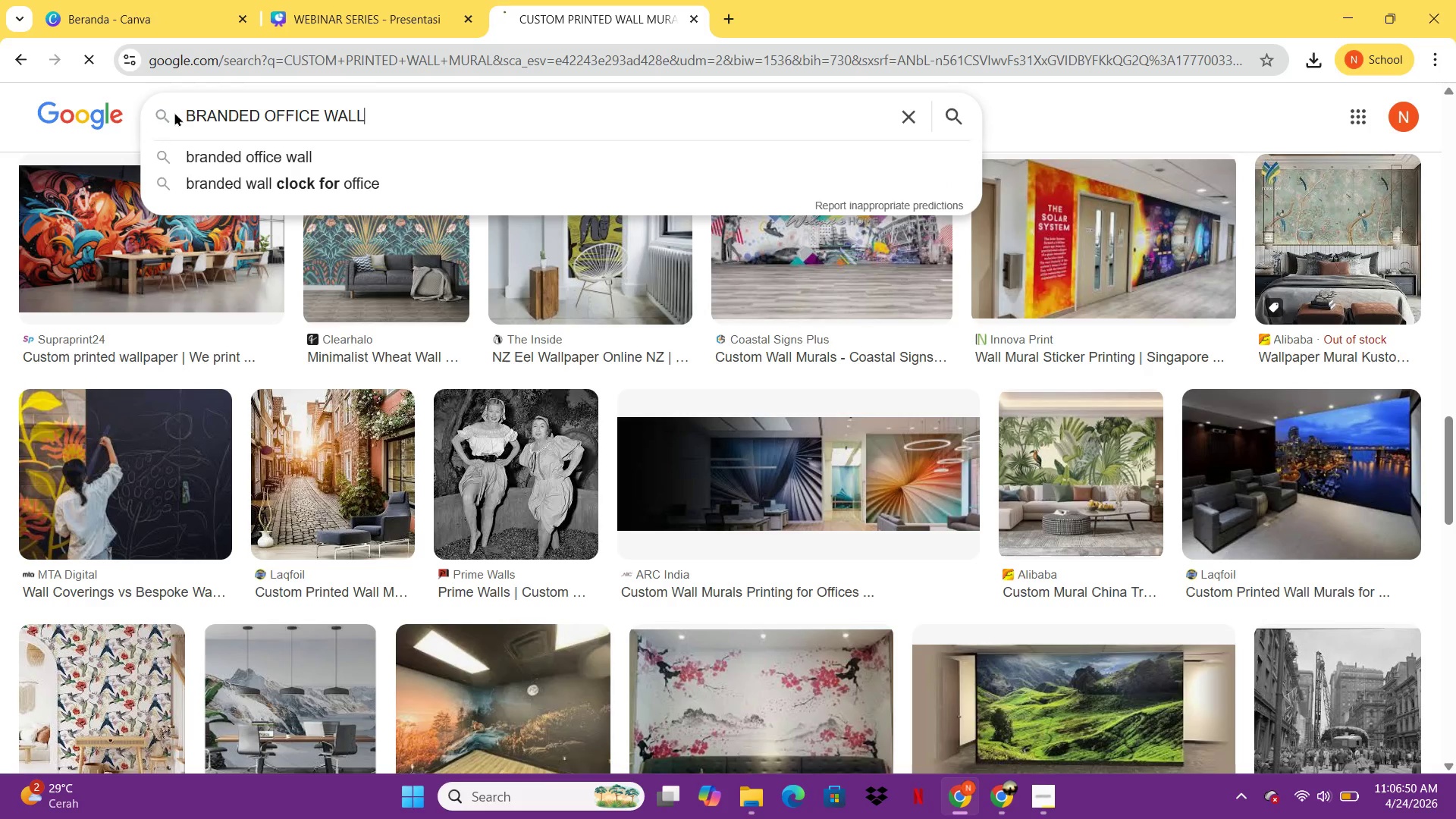 
key(Enter)
 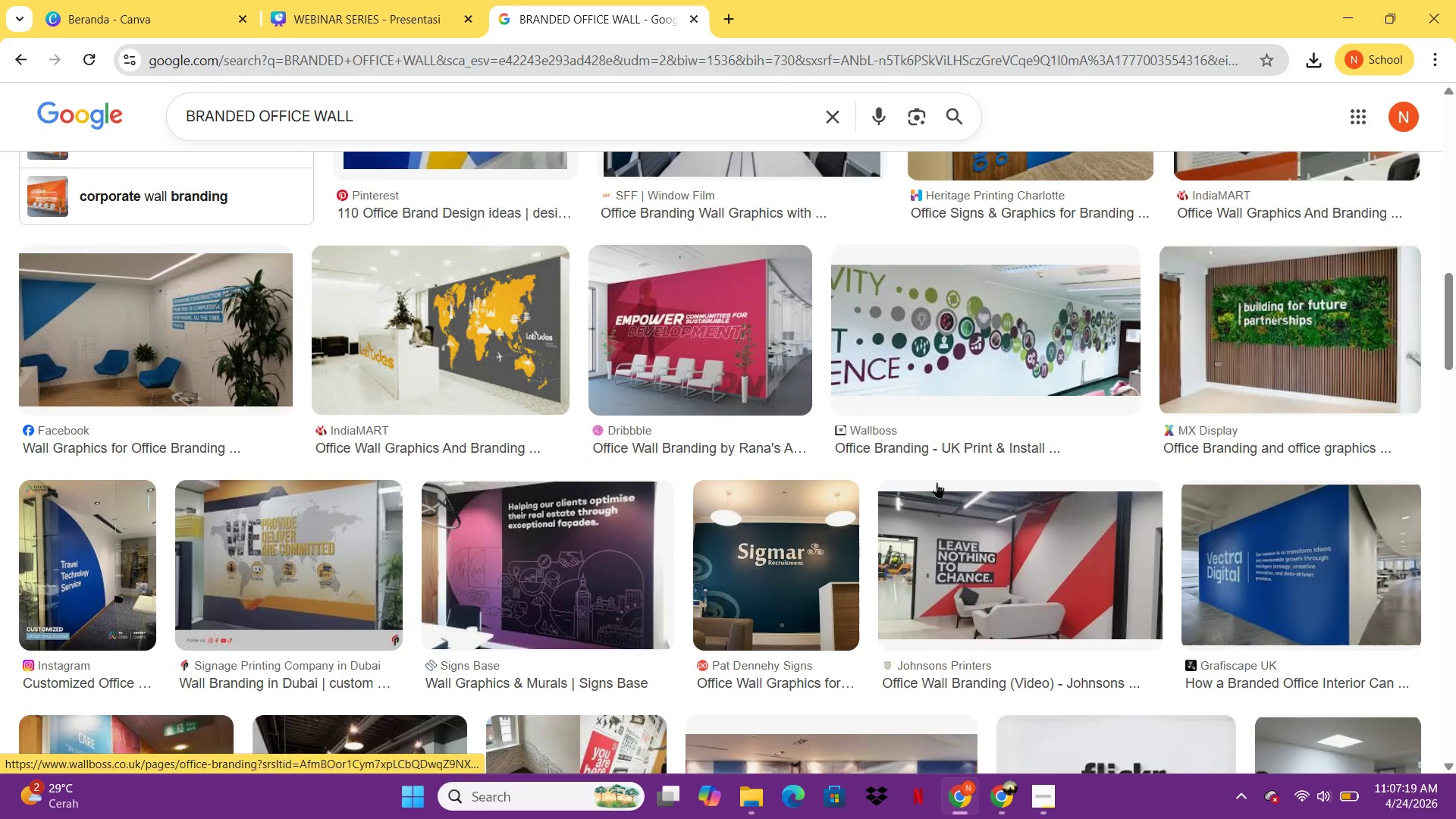 
wait(34.11)
 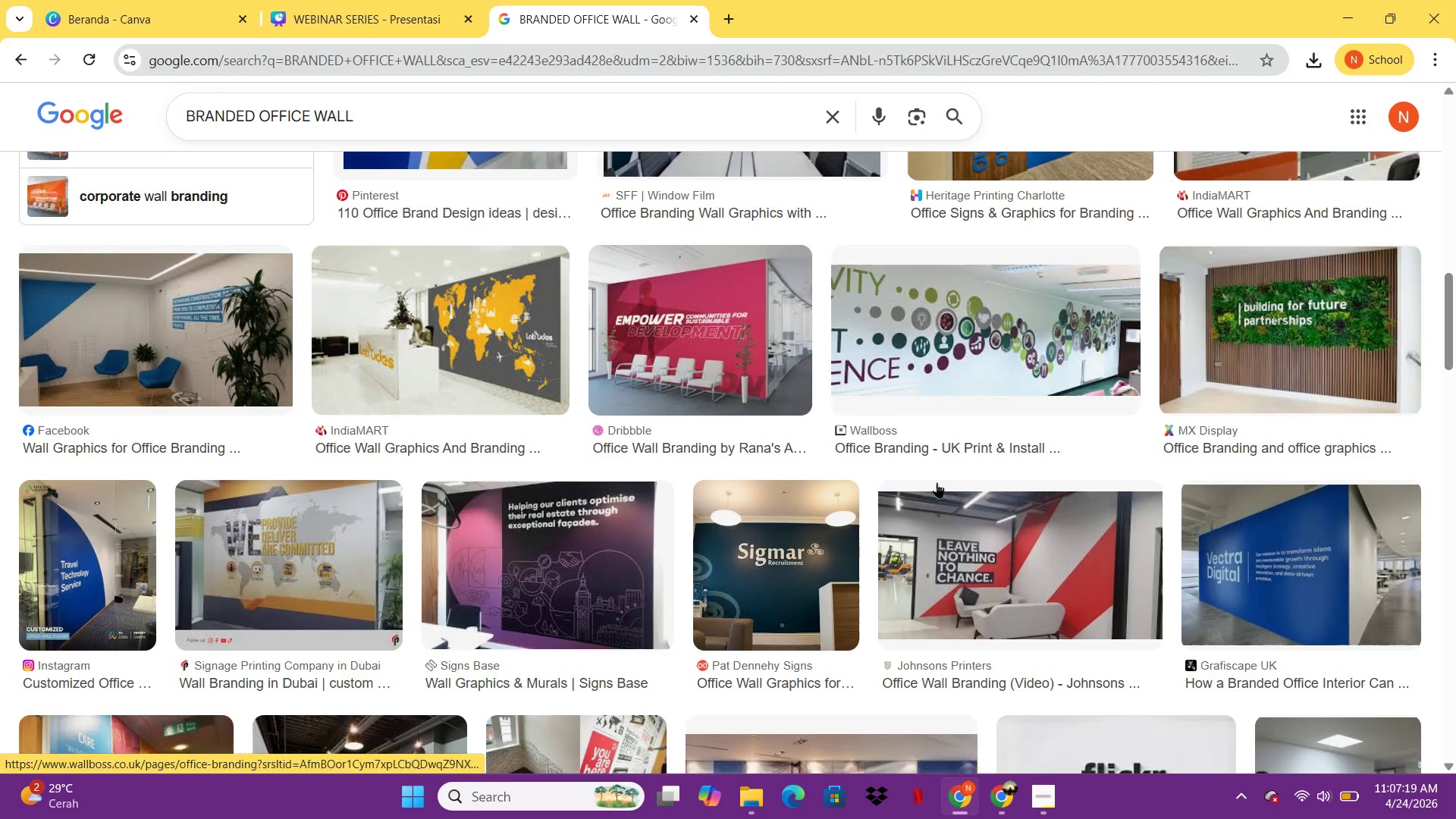 
left_click([1041, 284])
 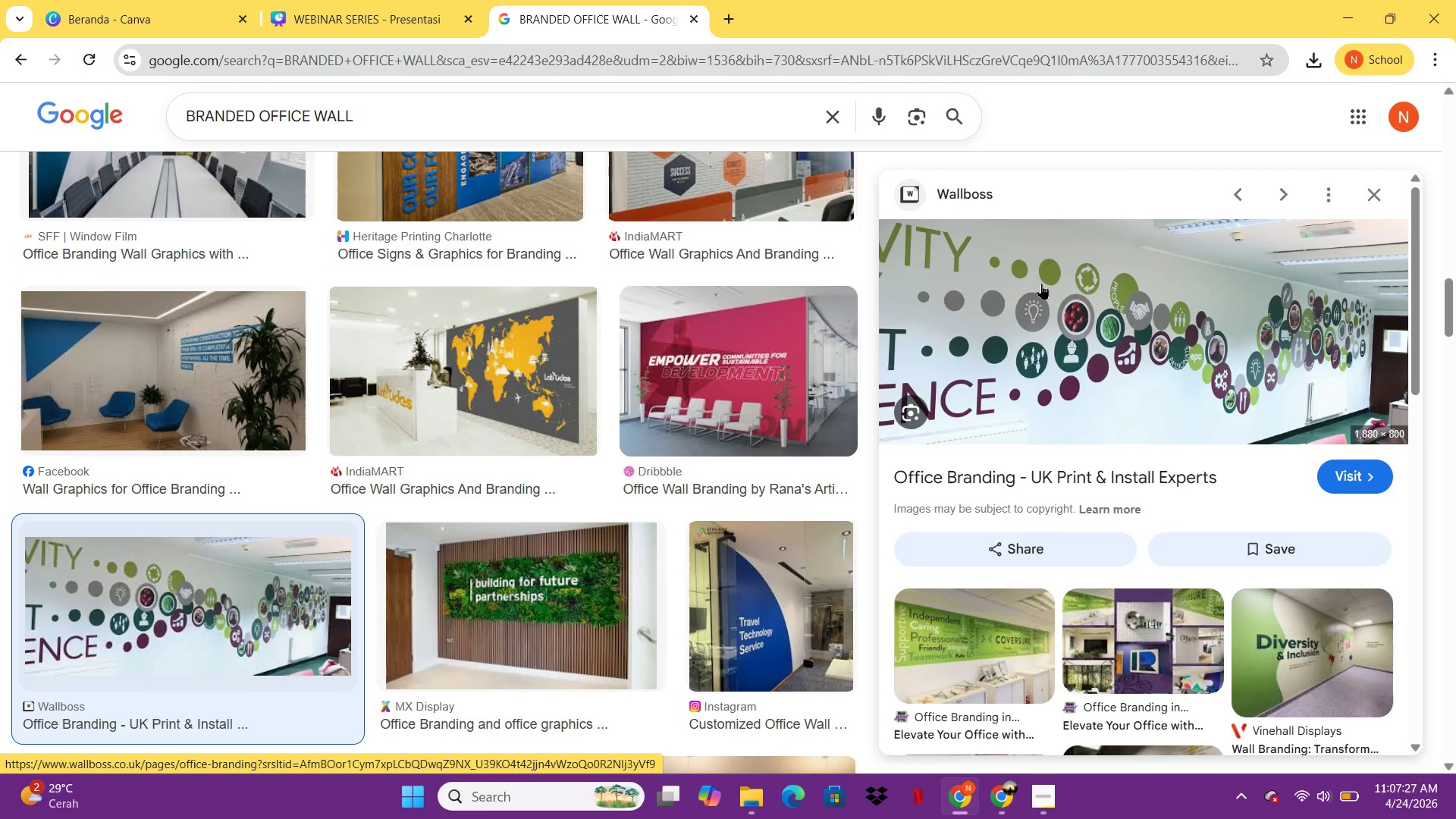 
right_click([1041, 284])
 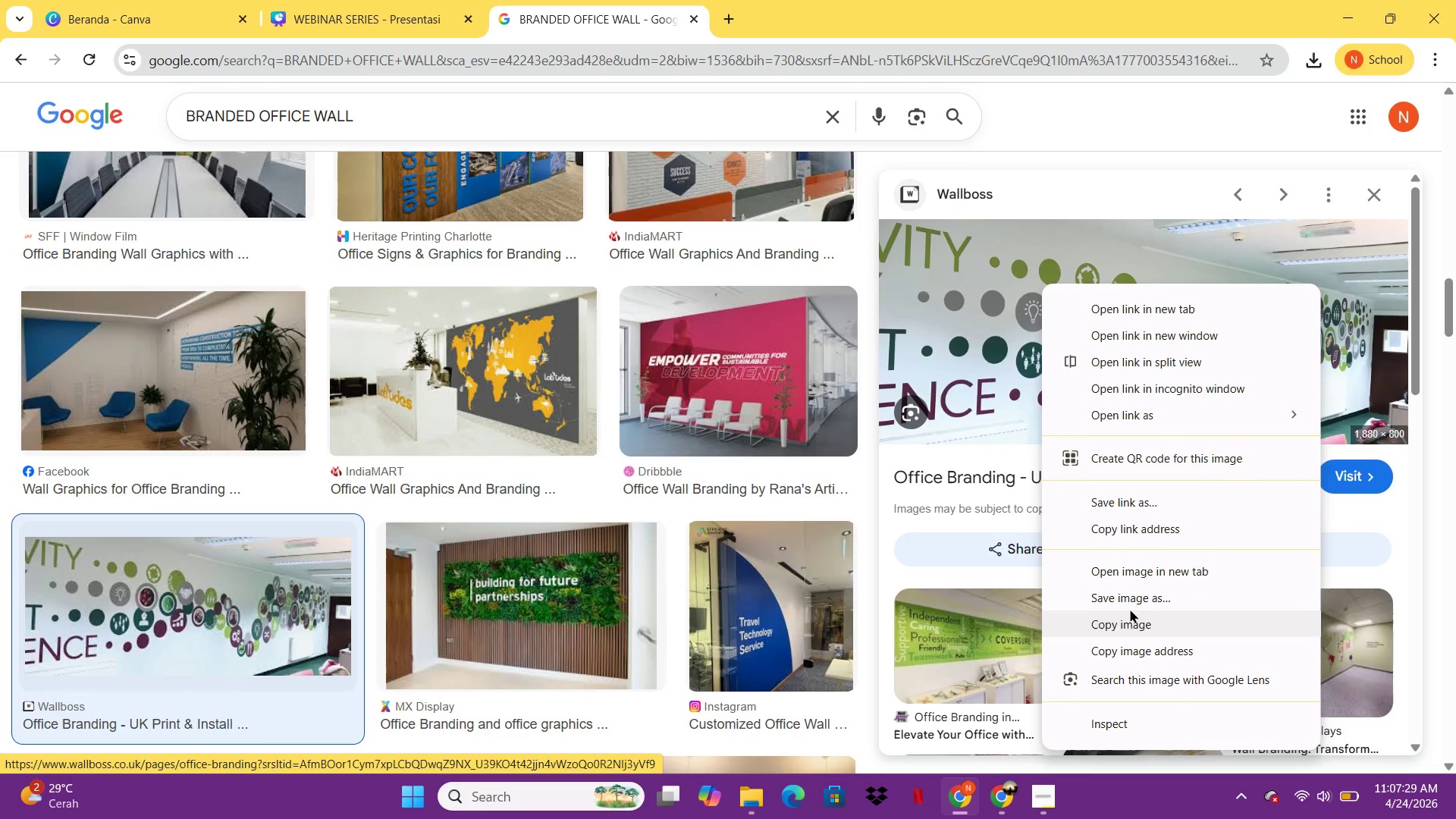 
left_click([1126, 598])
 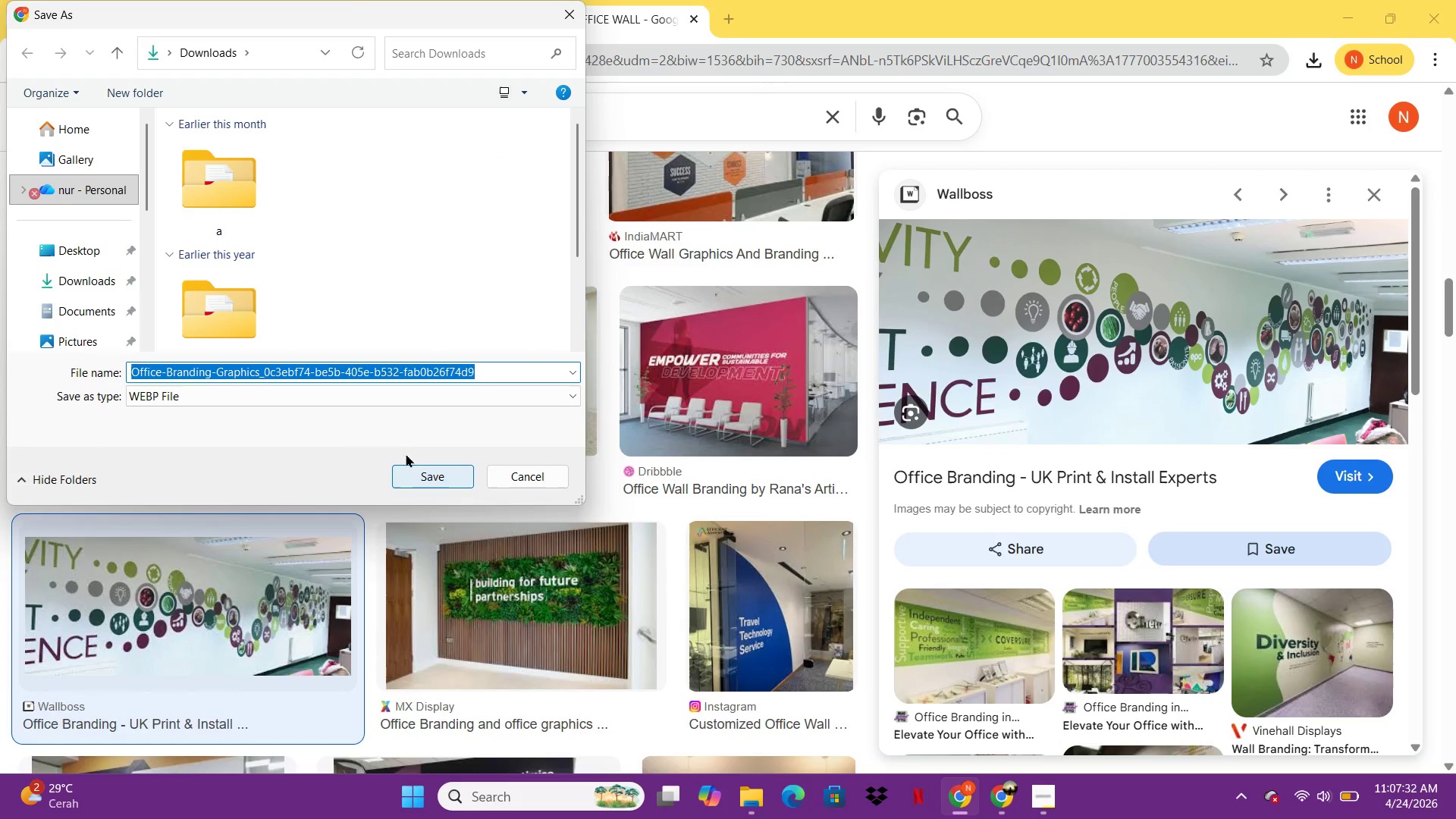 
left_click([438, 471])
 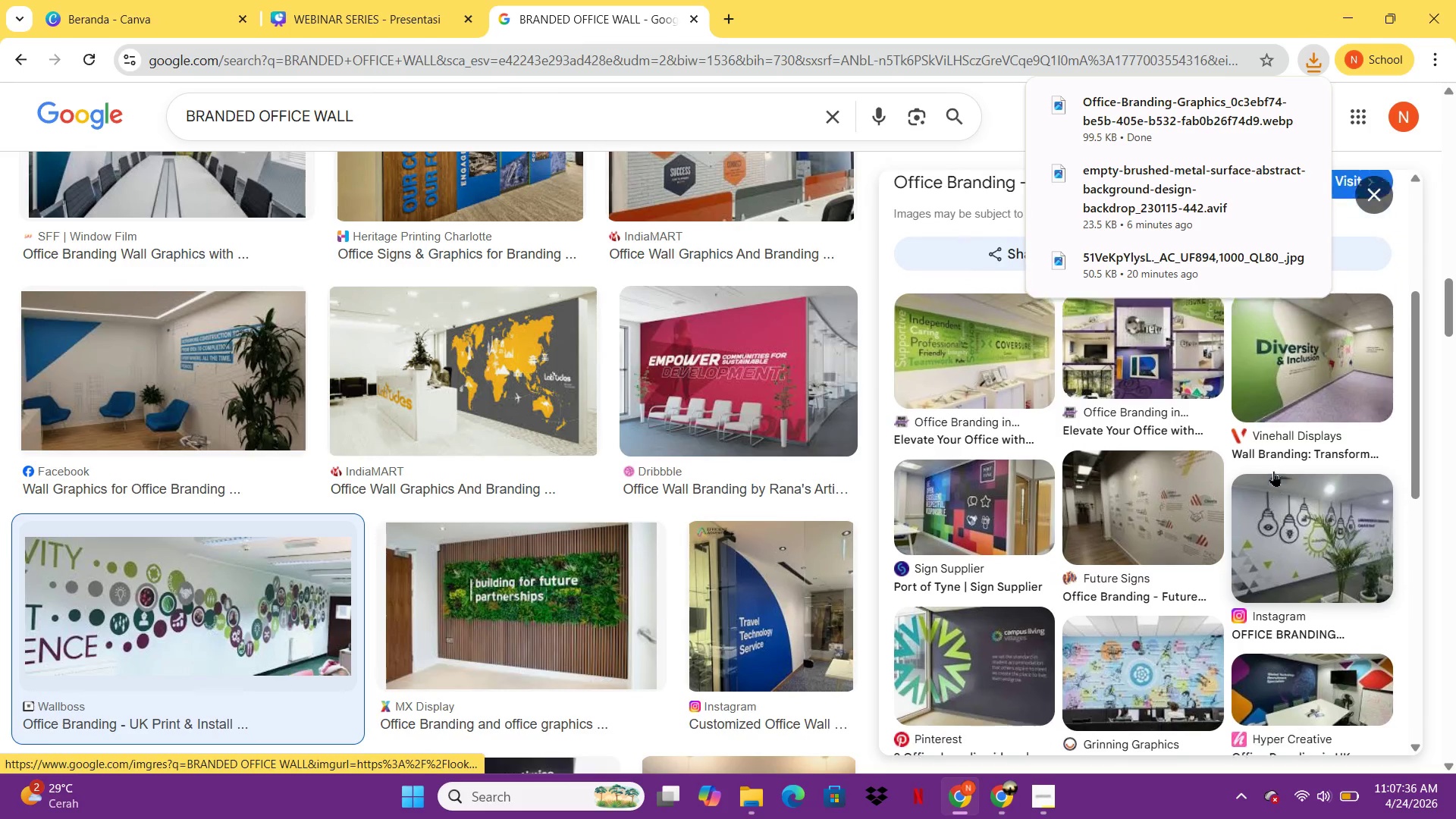 
left_click([1273, 471])
 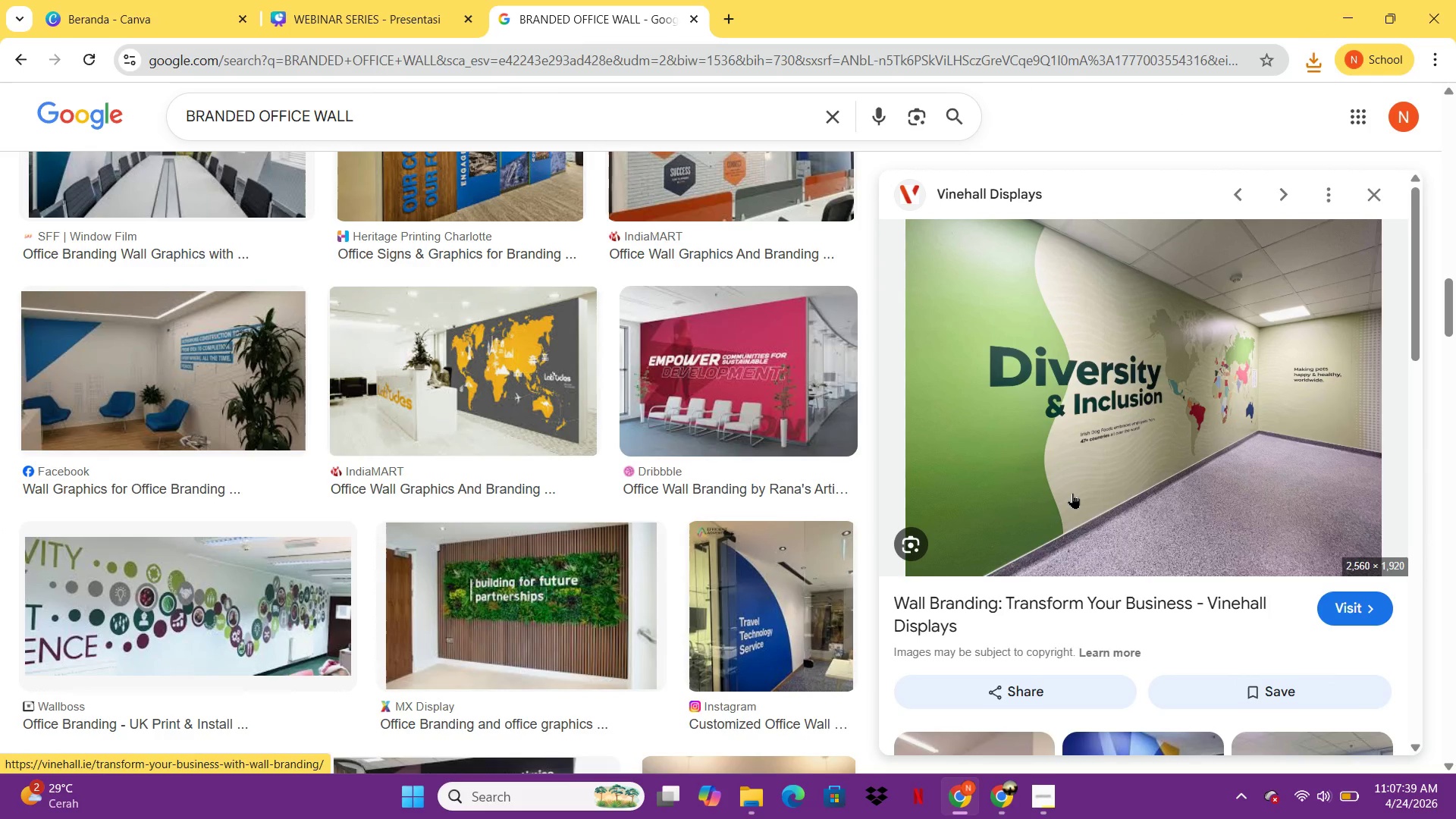 
right_click([1072, 493])
 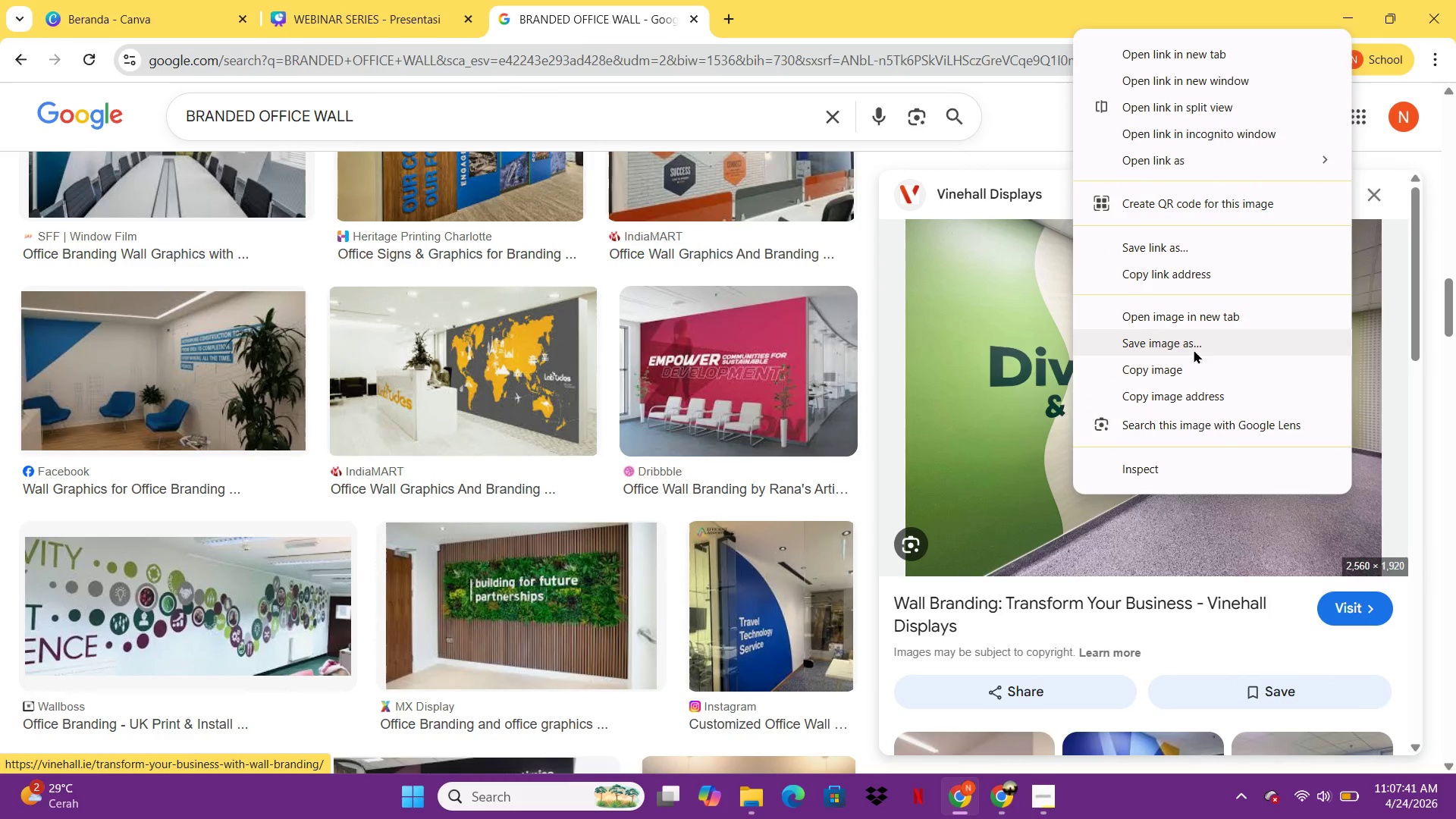 
left_click([1194, 350])
 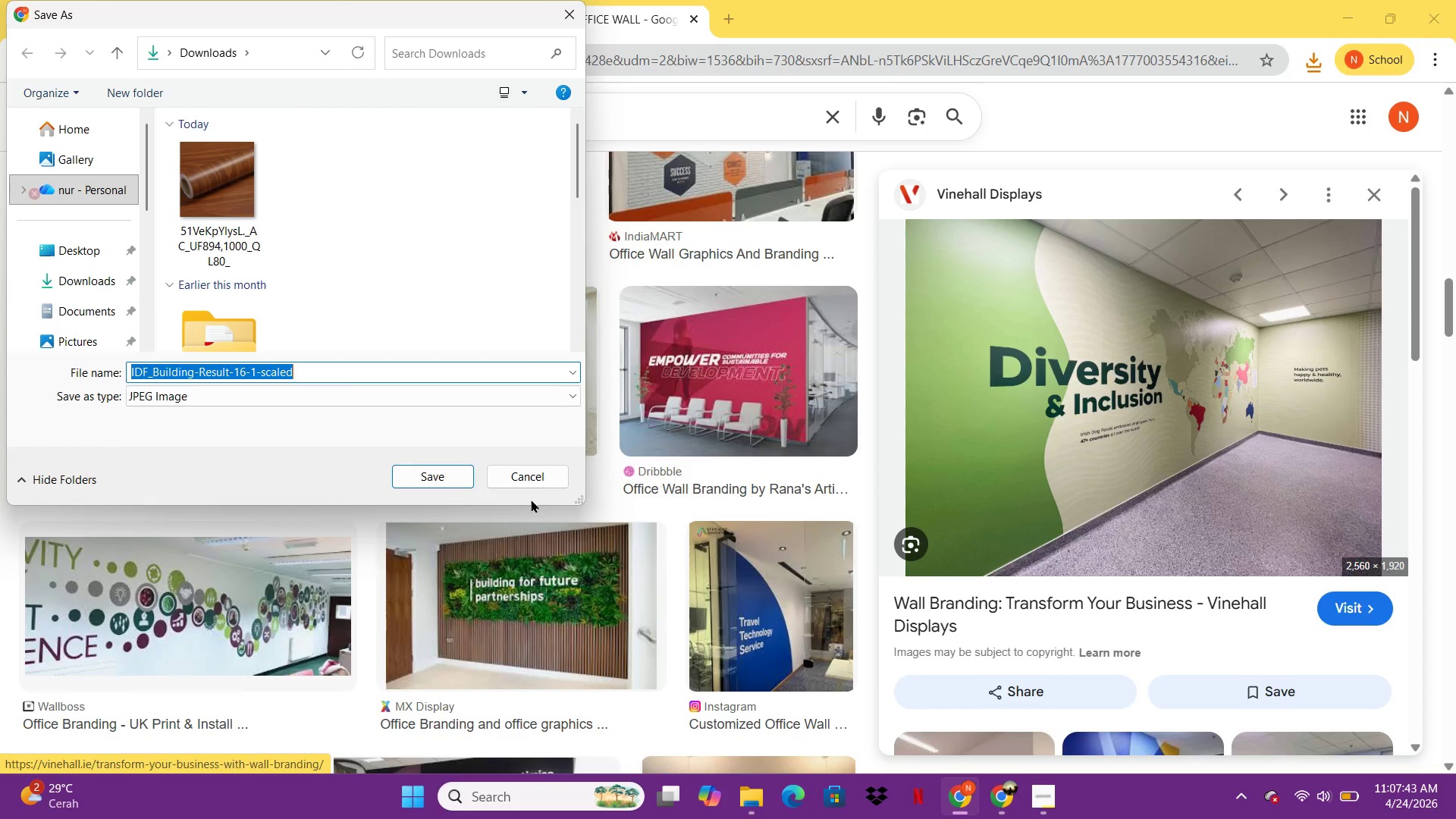 
left_click([441, 471])
 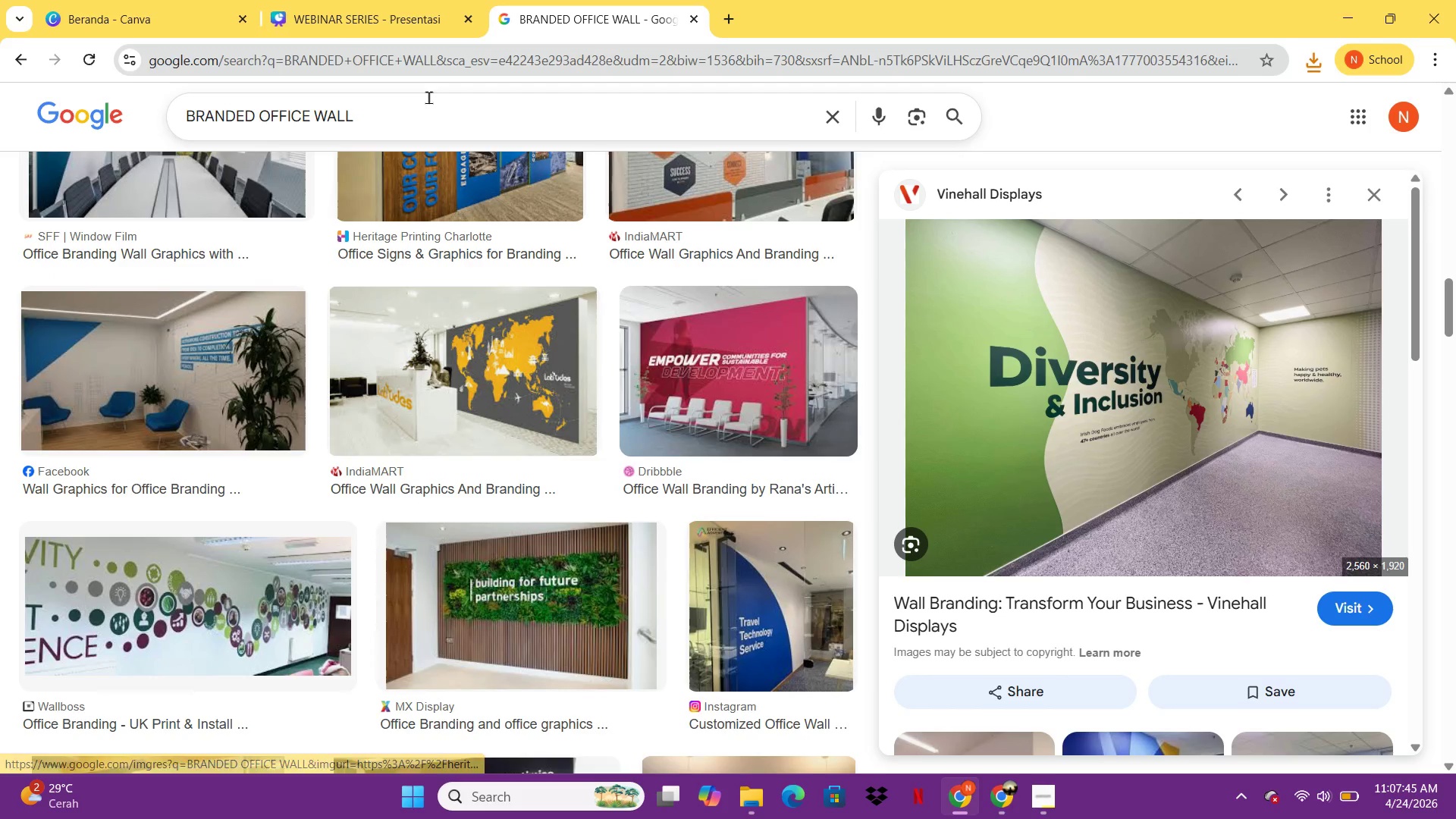 
left_click([367, 0])
 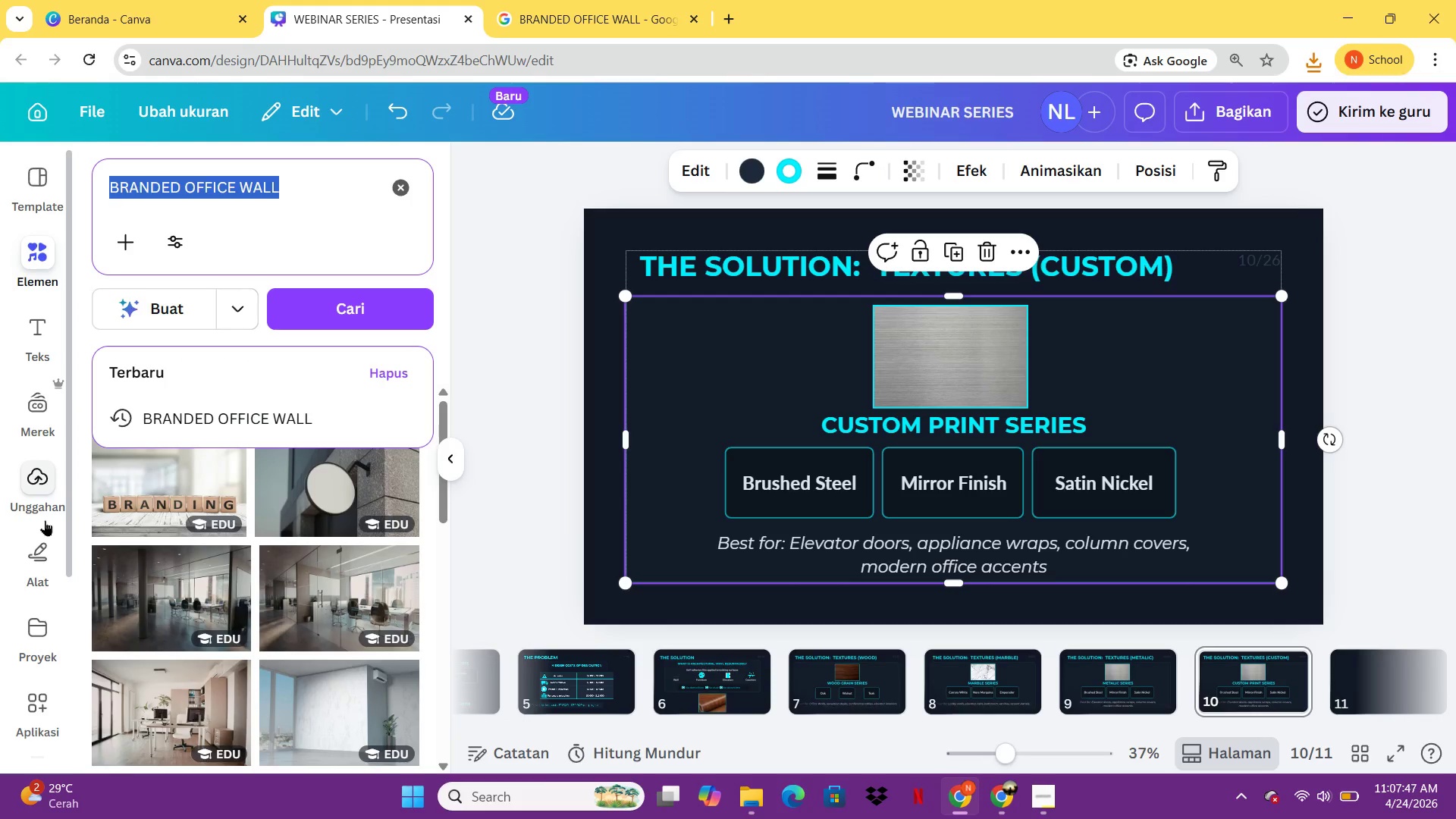 
left_click([45, 520])
 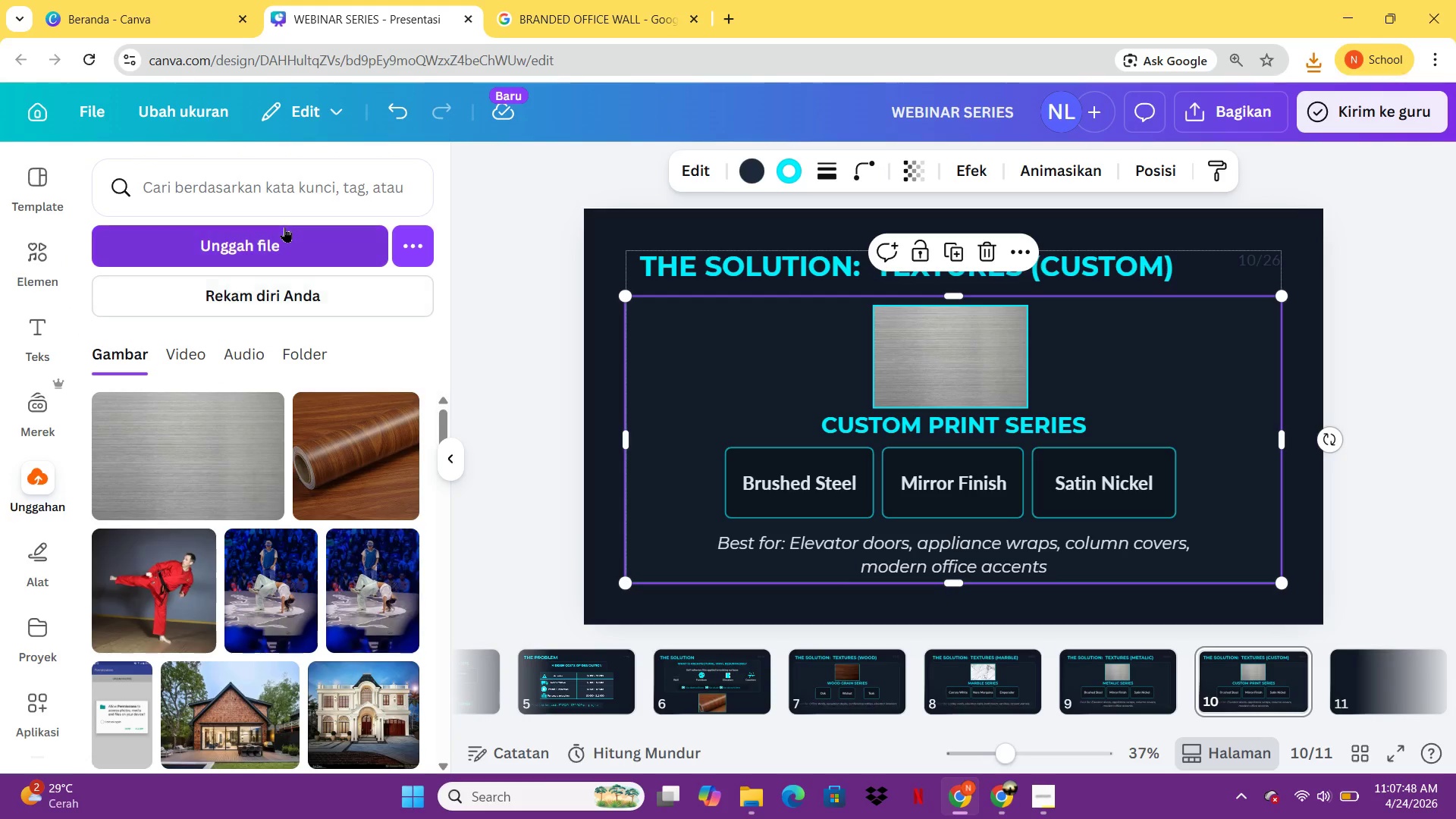 
left_click([284, 227])
 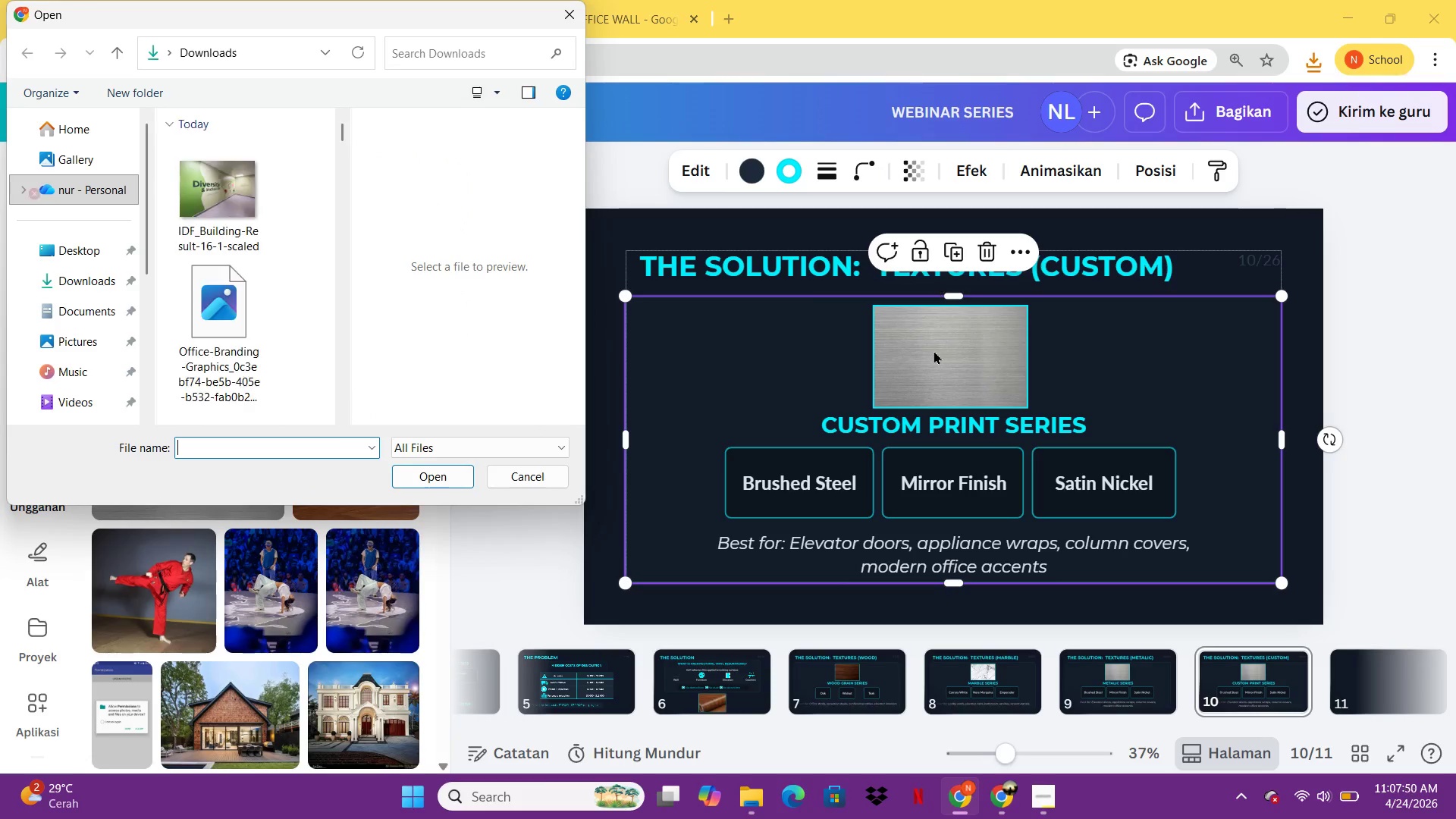 
left_click([934, 352])
 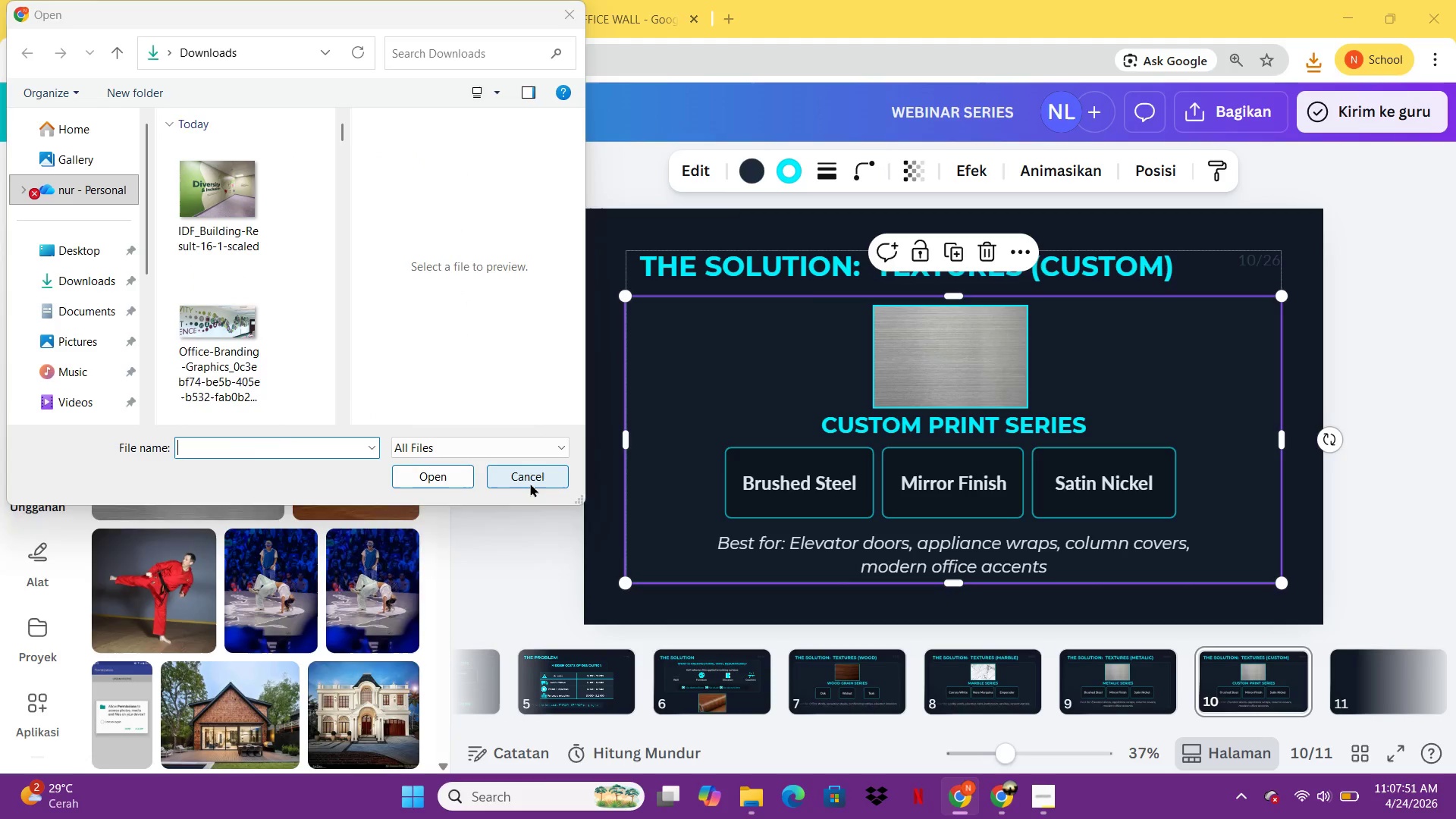 
left_click([530, 483])
 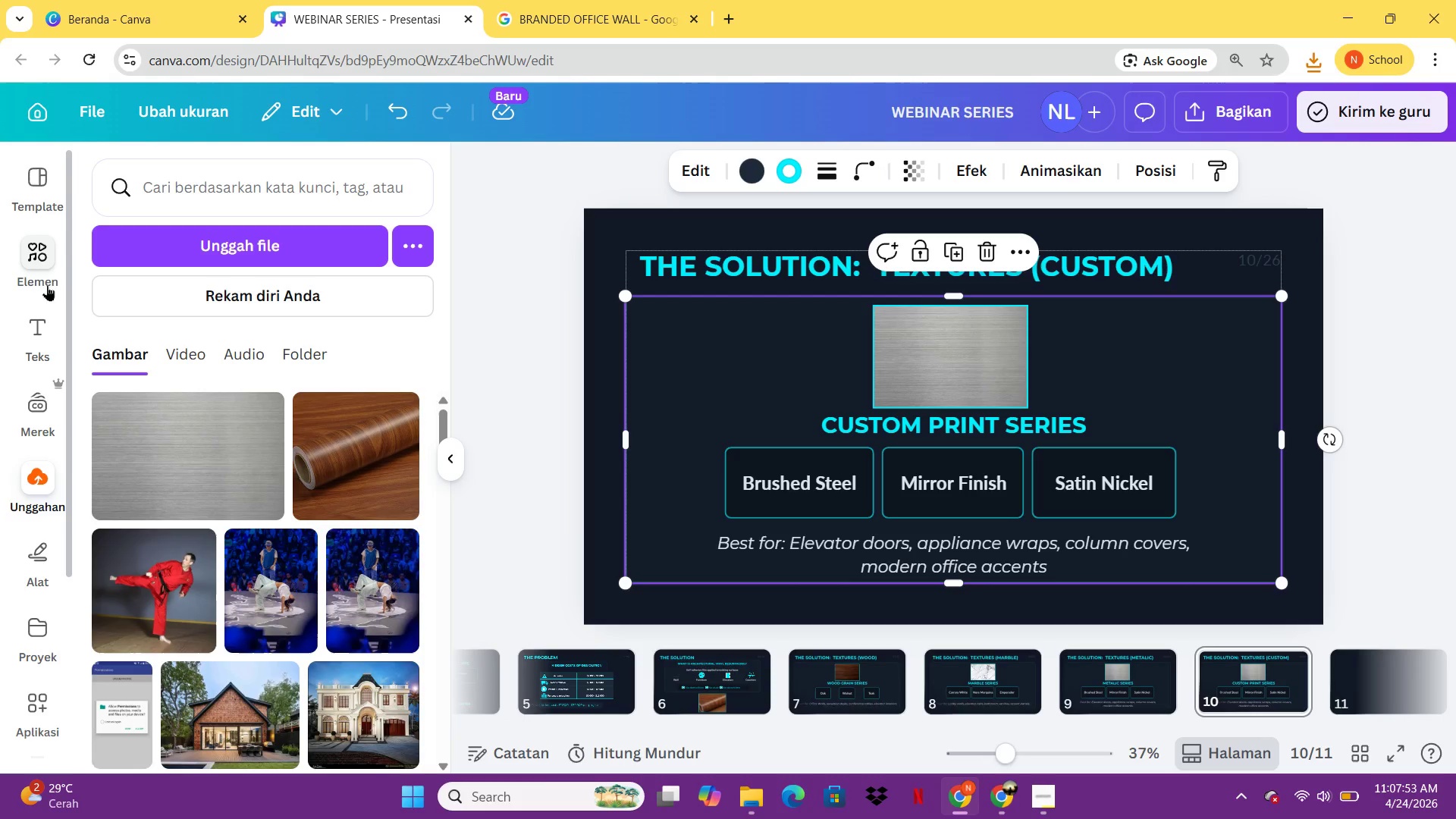 
left_click([40, 257])
 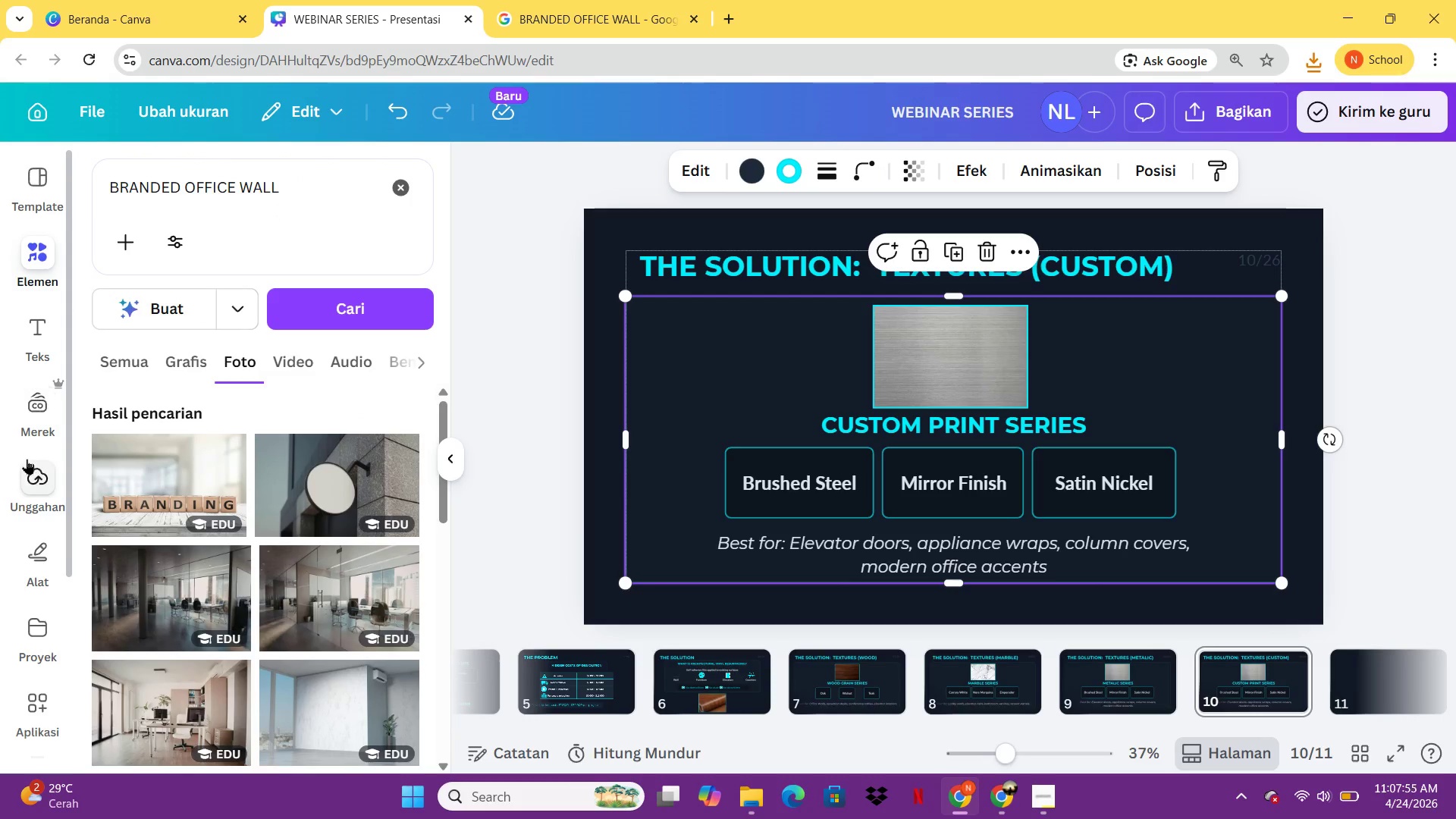 
left_click([27, 470])
 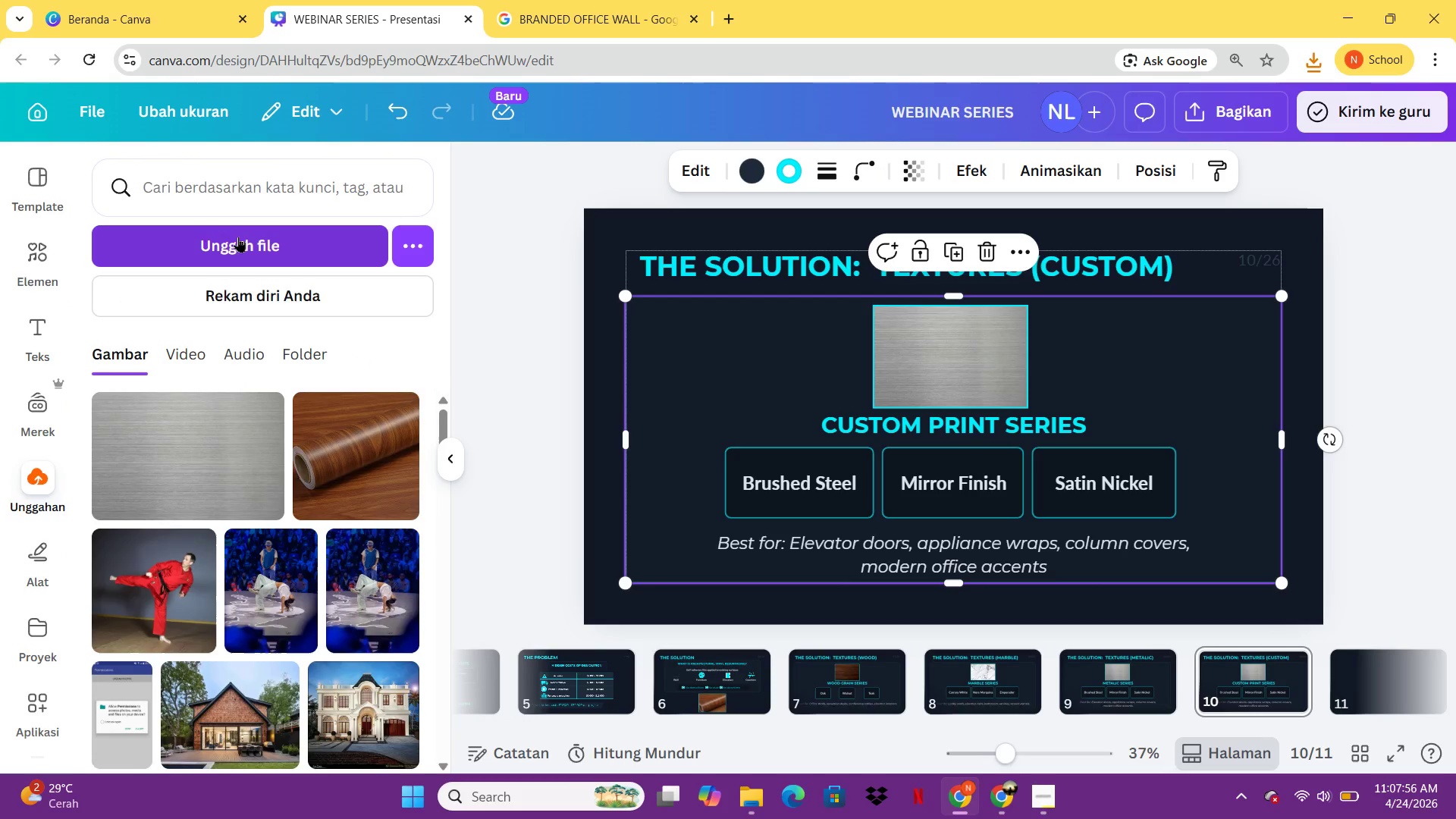 
left_click([239, 237])
 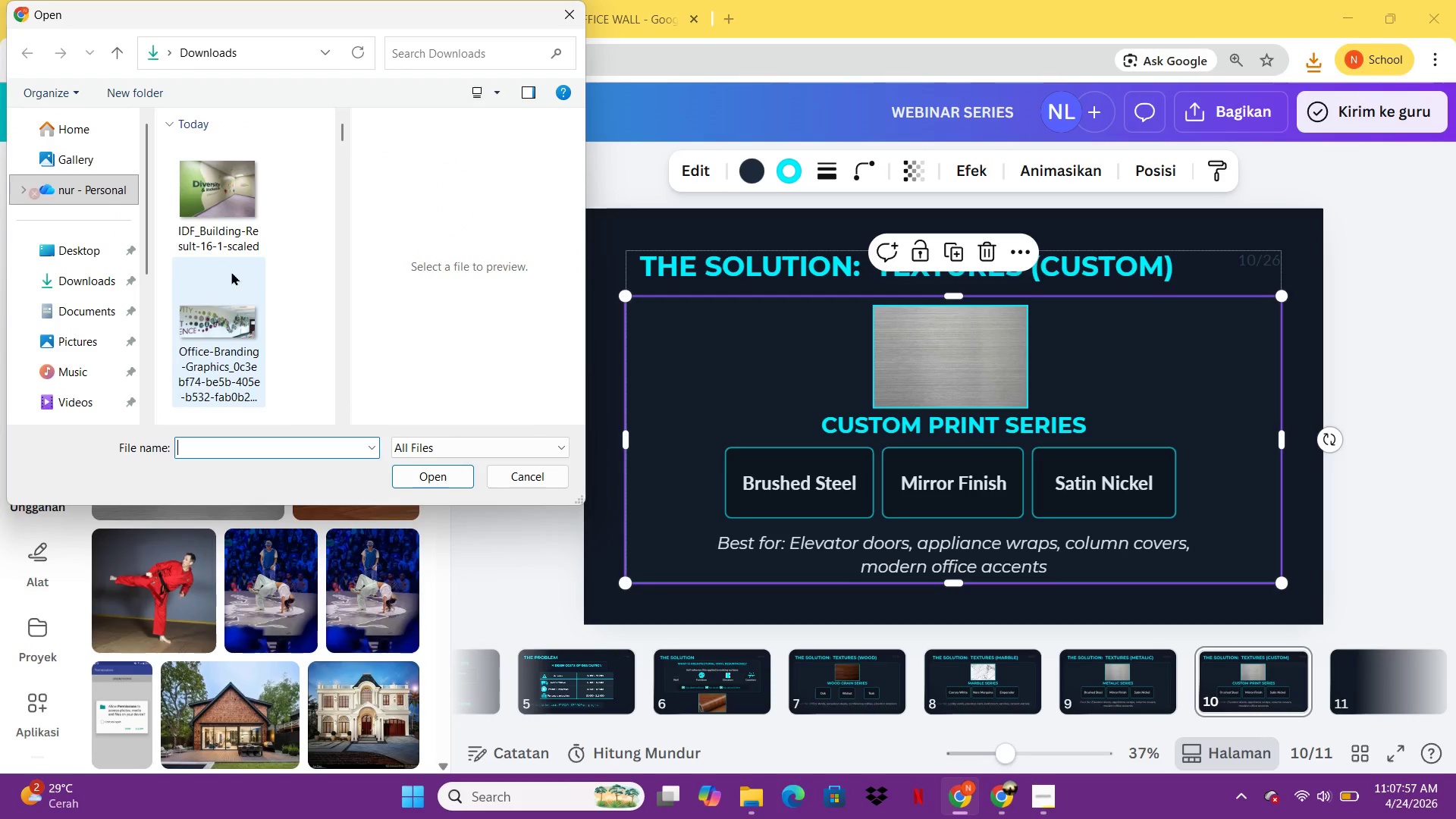 
left_click([233, 271])
 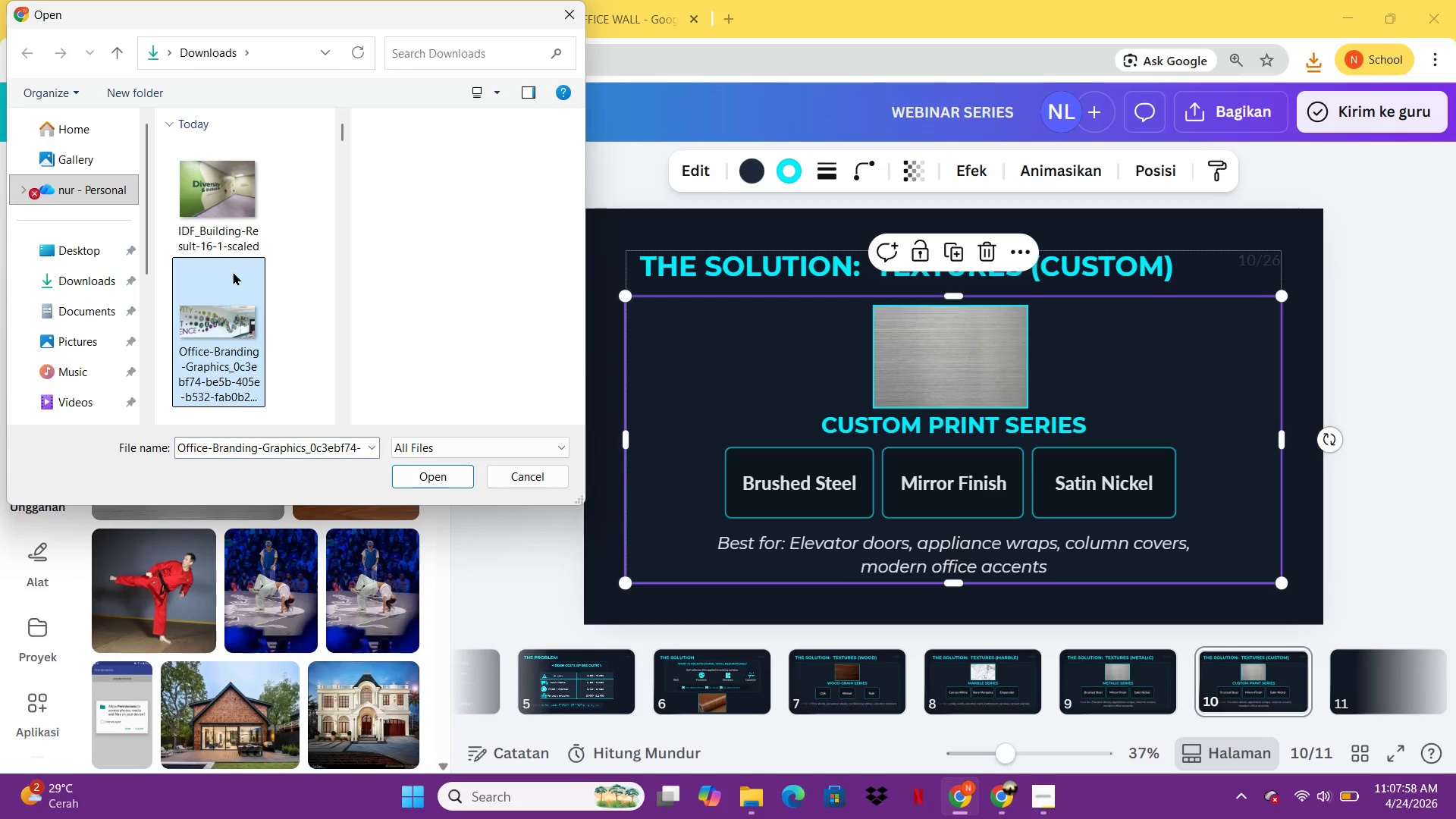 
hold_key(key=ControlLeft, duration=1.81)
left_click([221, 215])
 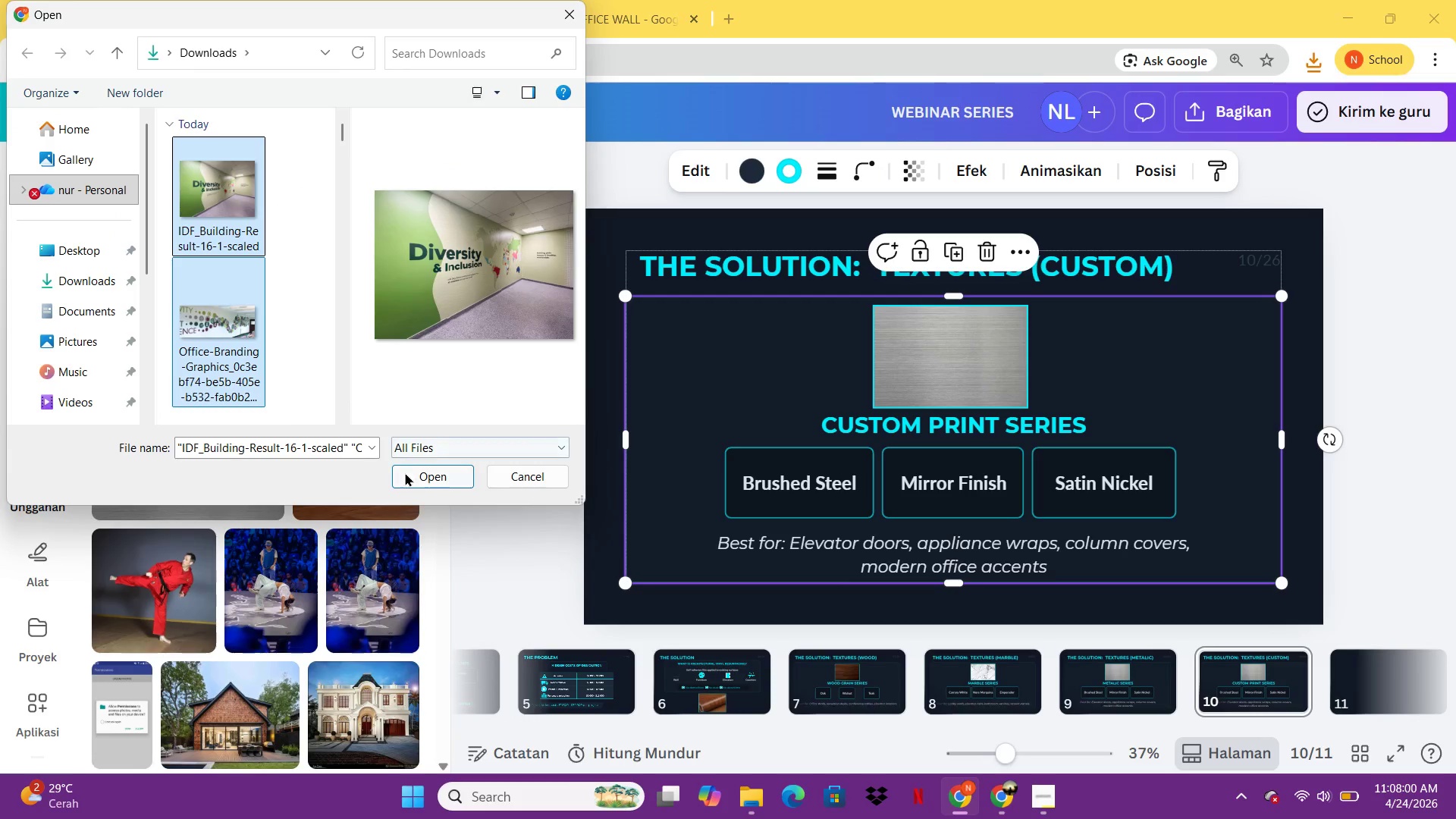 
left_click([405, 472])
 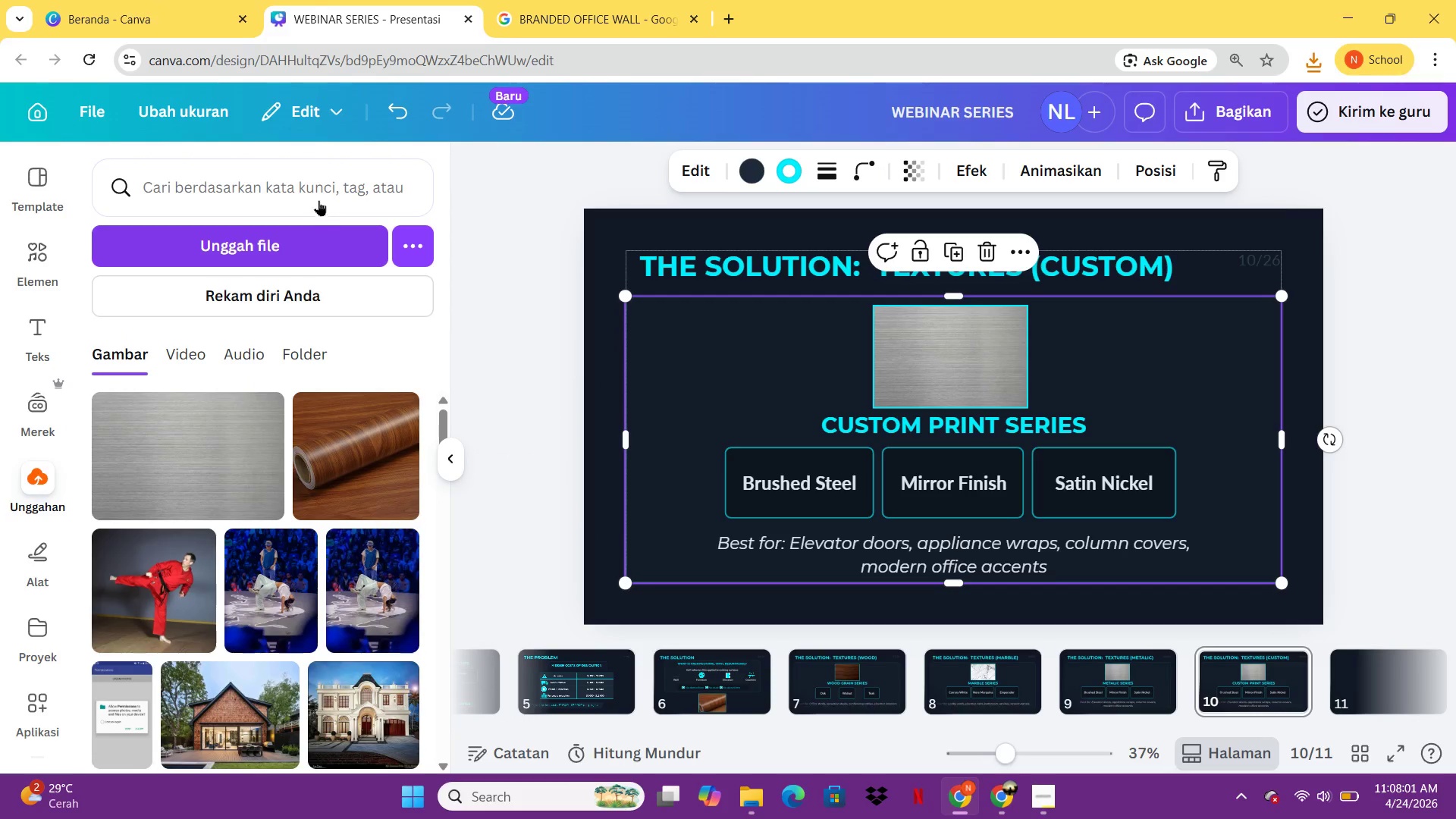 
left_click([317, 199])
 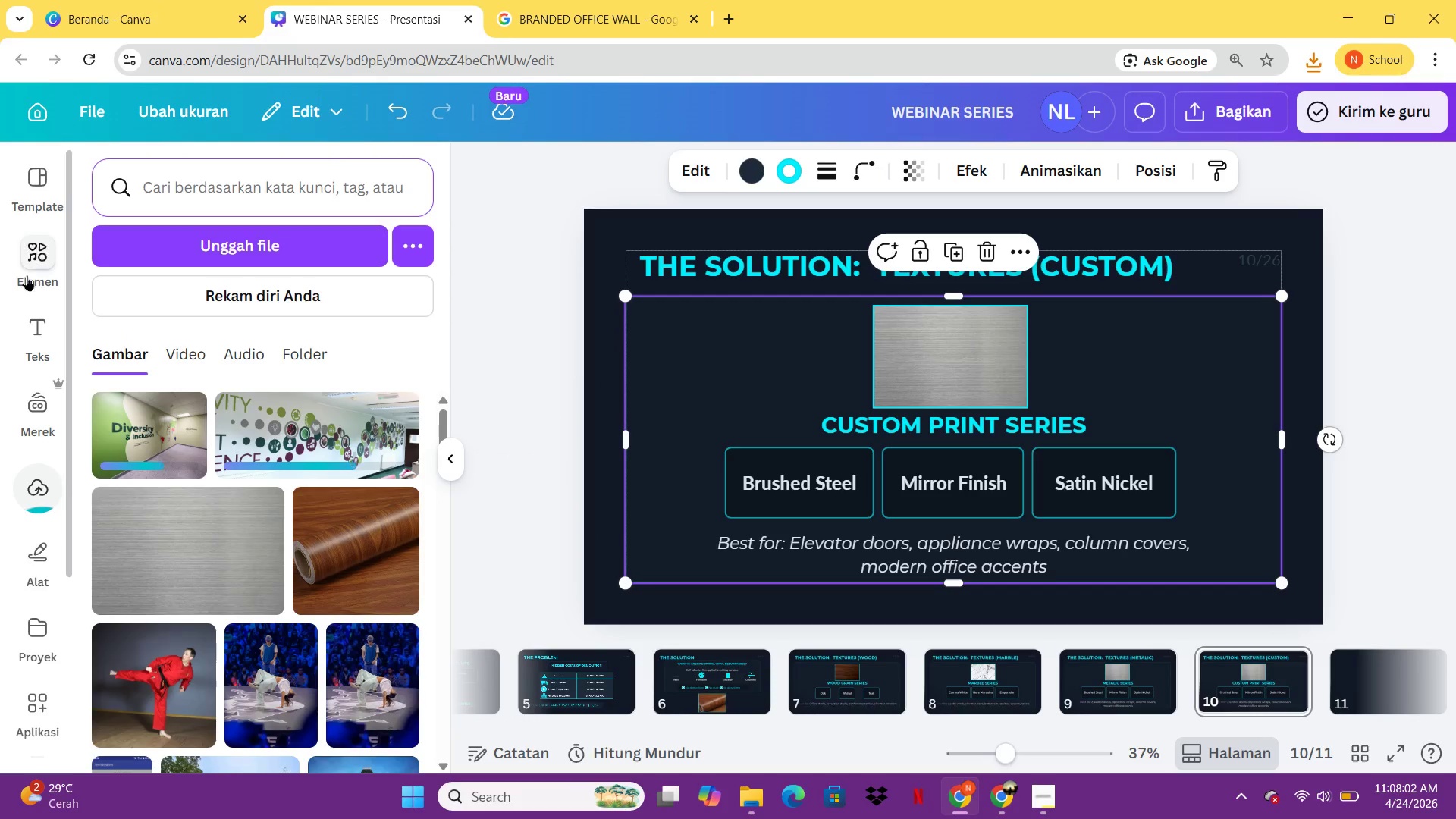 
left_click([25, 275])
 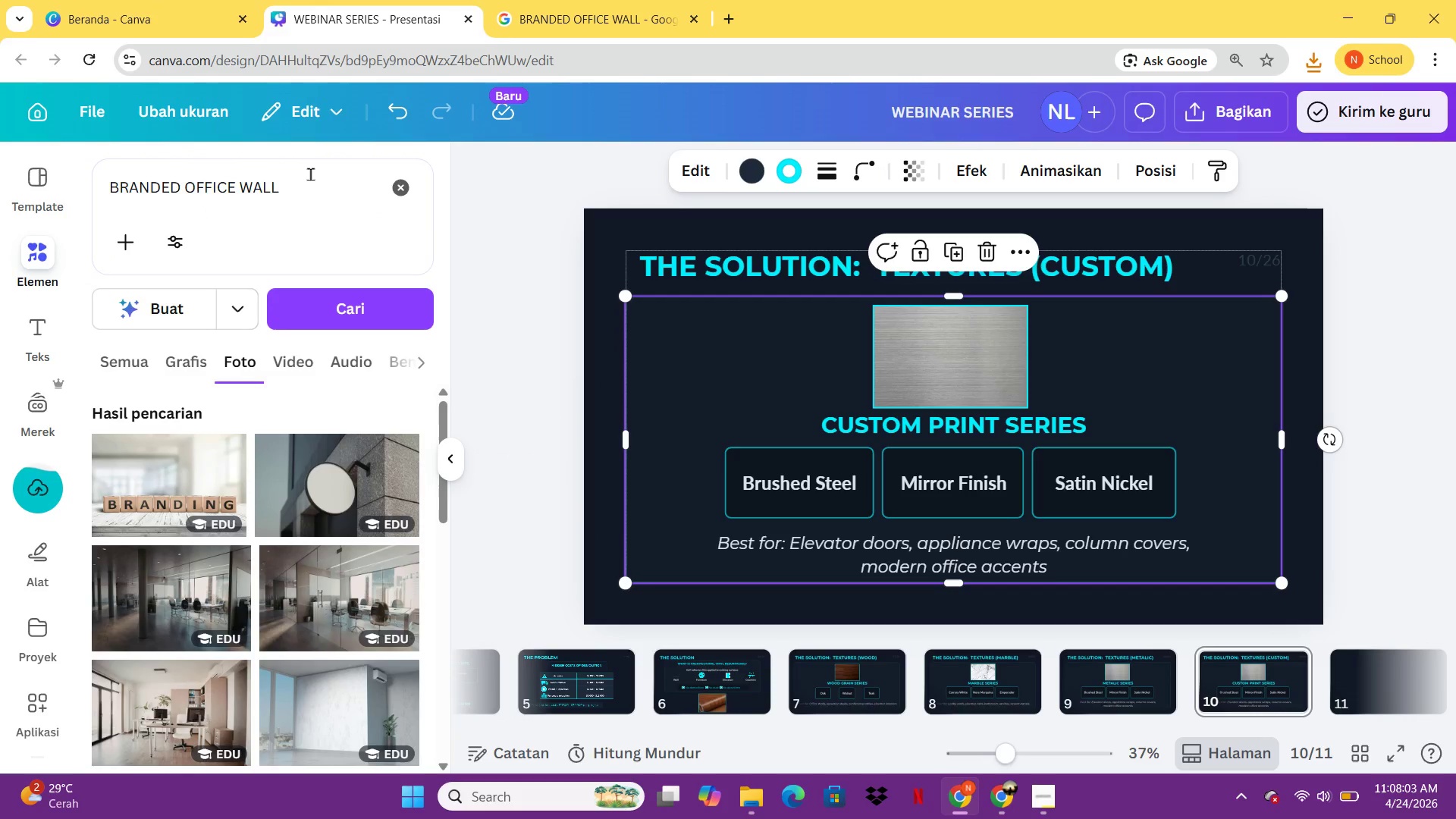 
left_click_drag(start_coordinate=[310, 174], to_coordinate=[98, 168])
 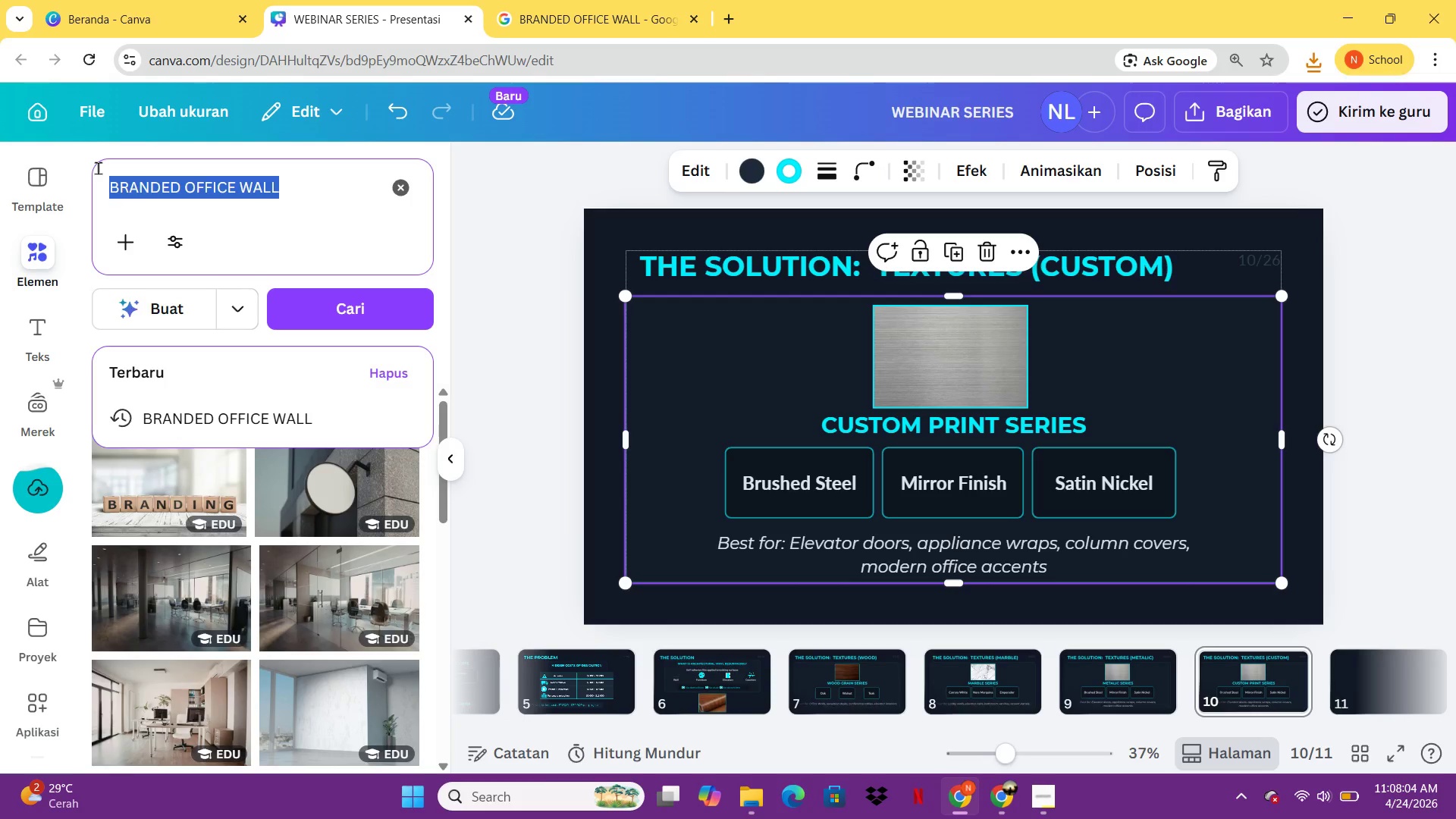 
type(FRAME)
 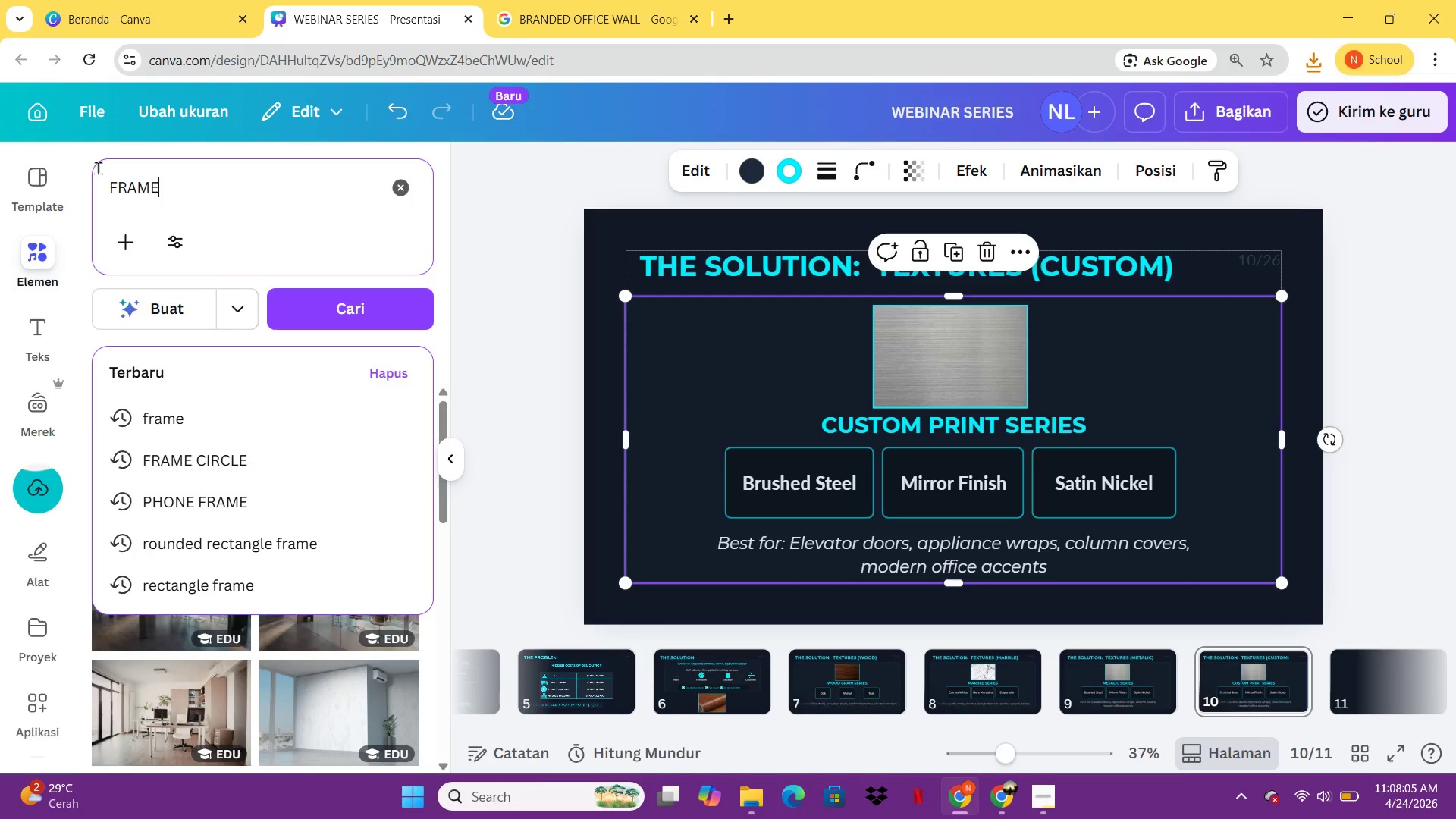 
key(Enter)
 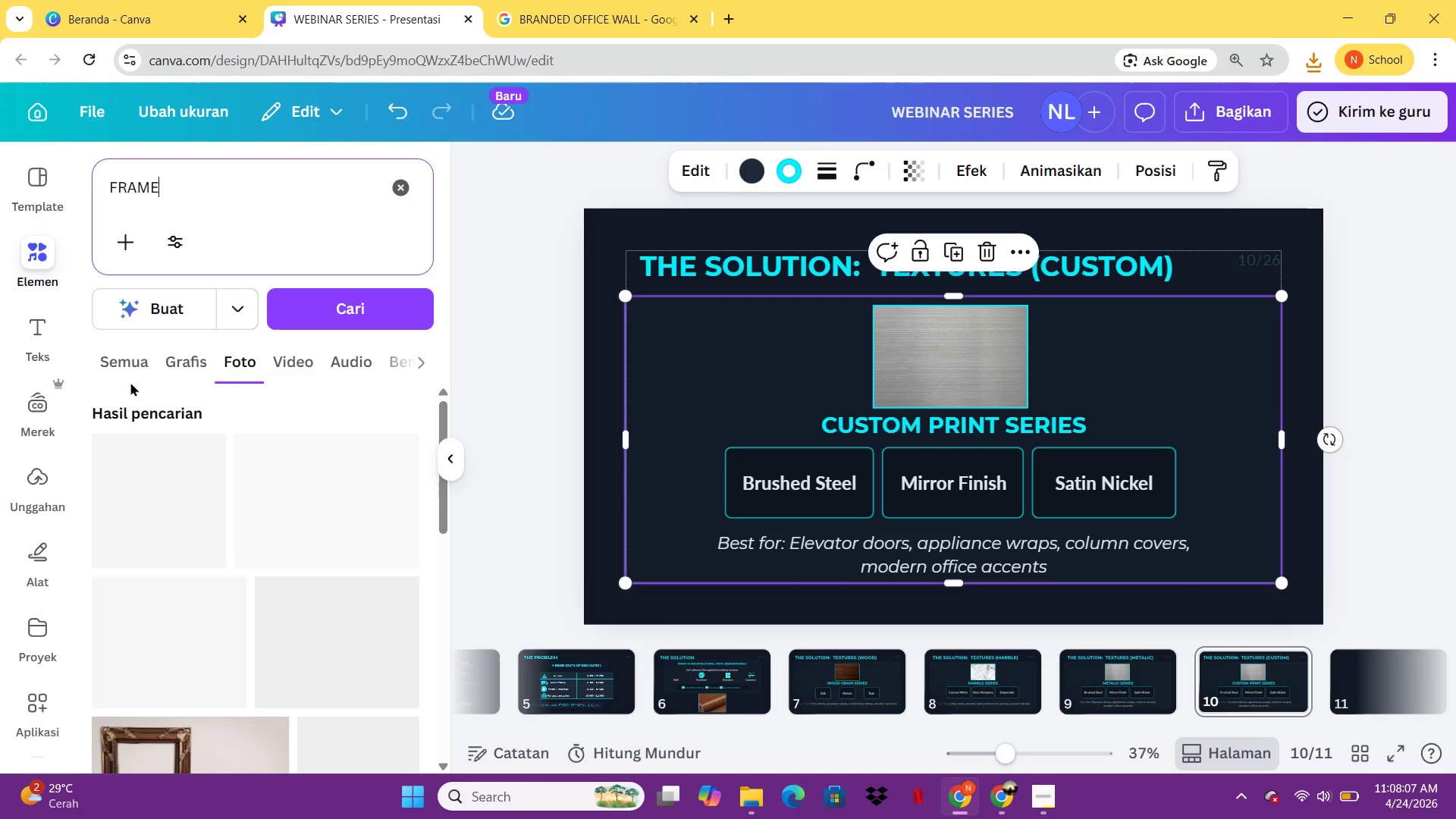 
left_click([123, 369])
 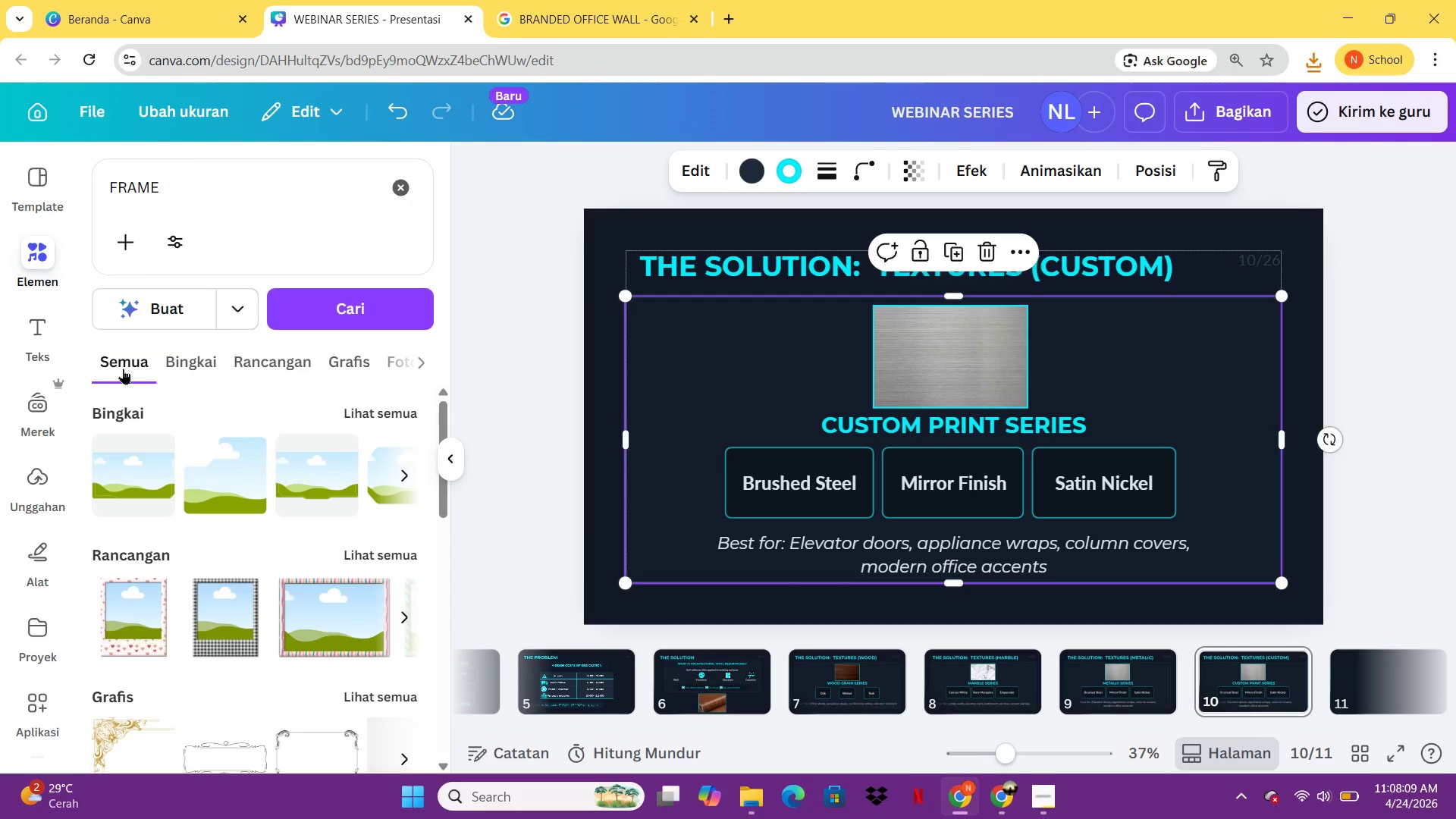 
mouse_move([306, 500])
 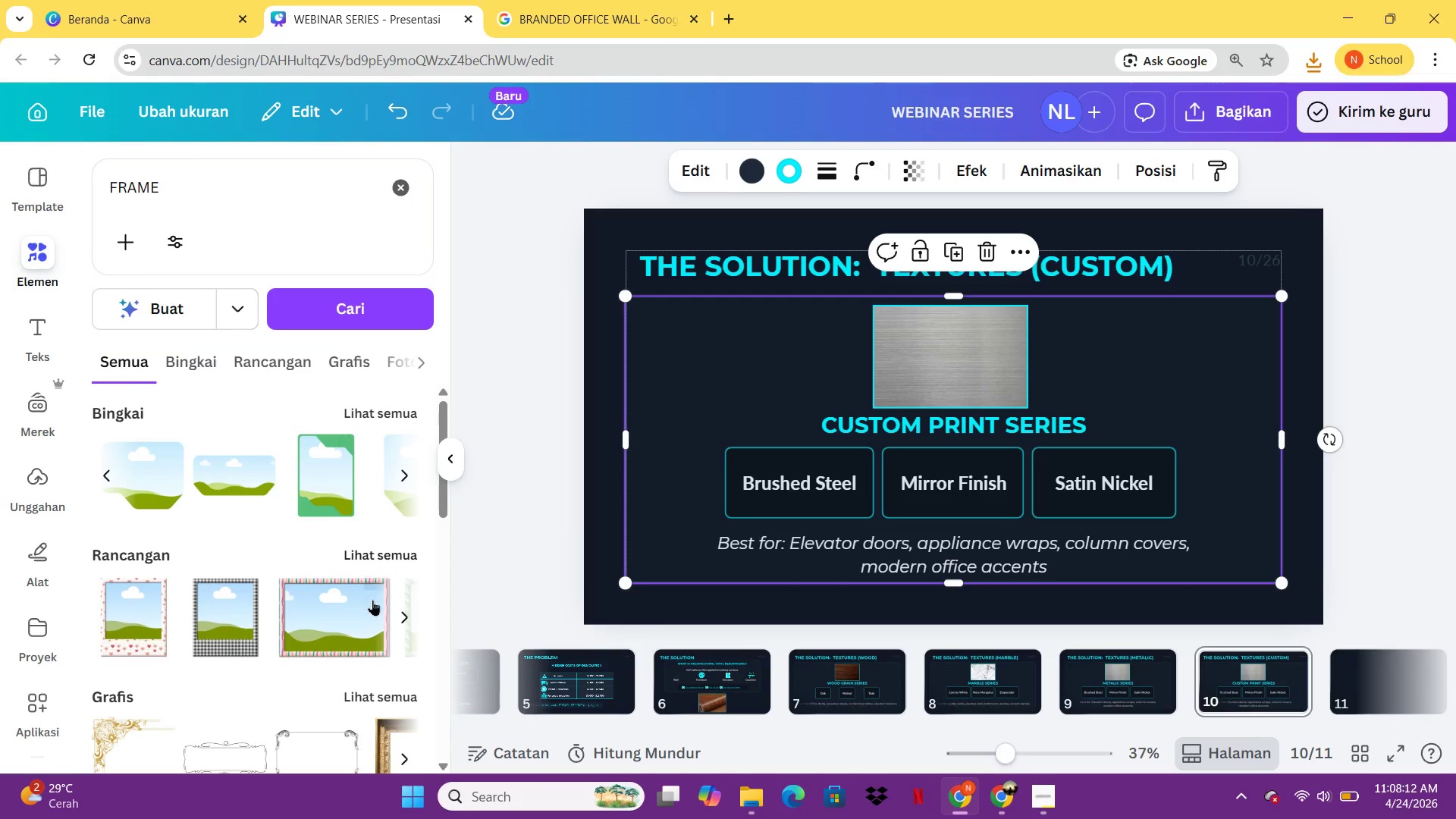 
mouse_move([376, 563])
 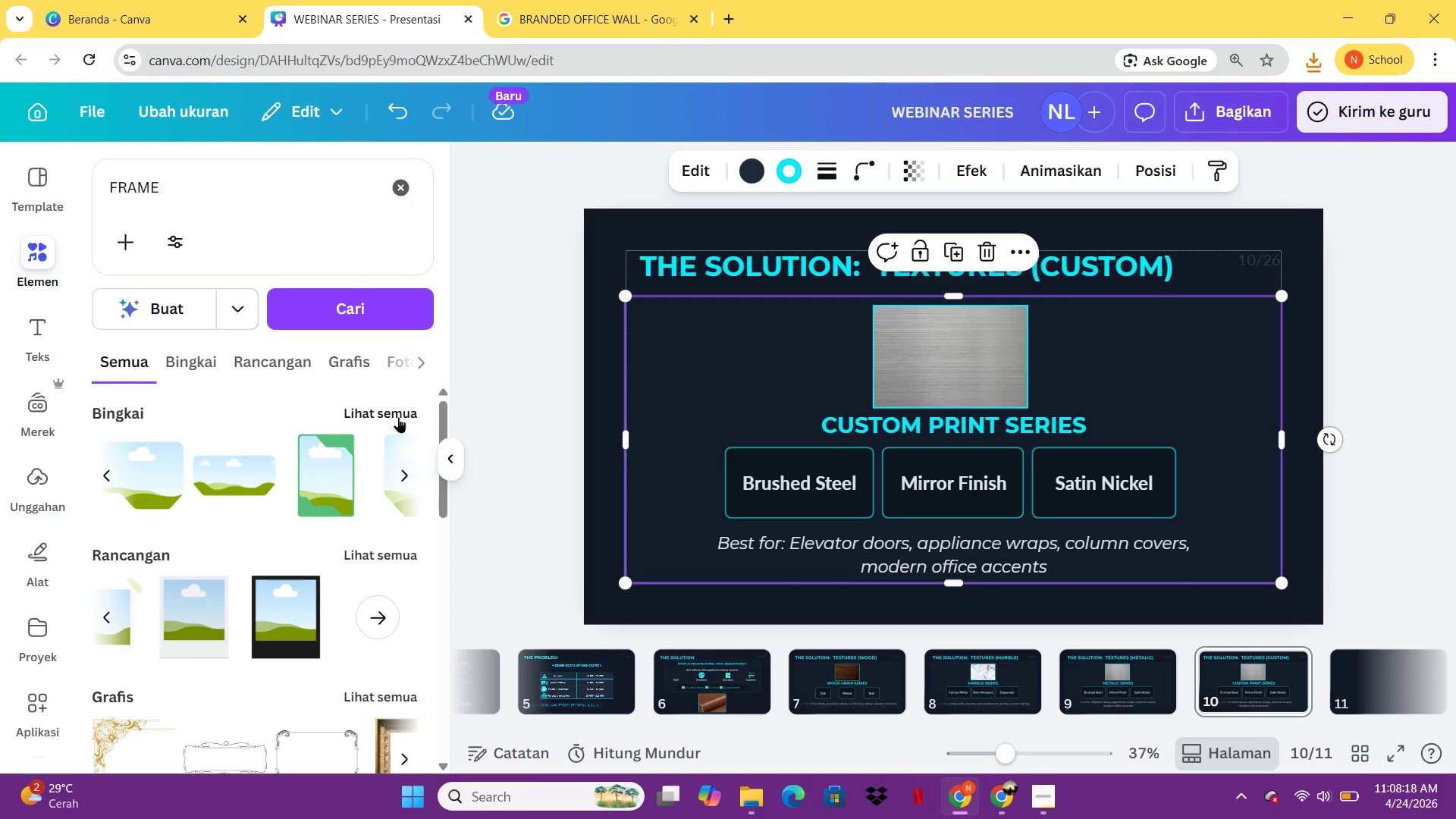 
left_click([398, 417])
 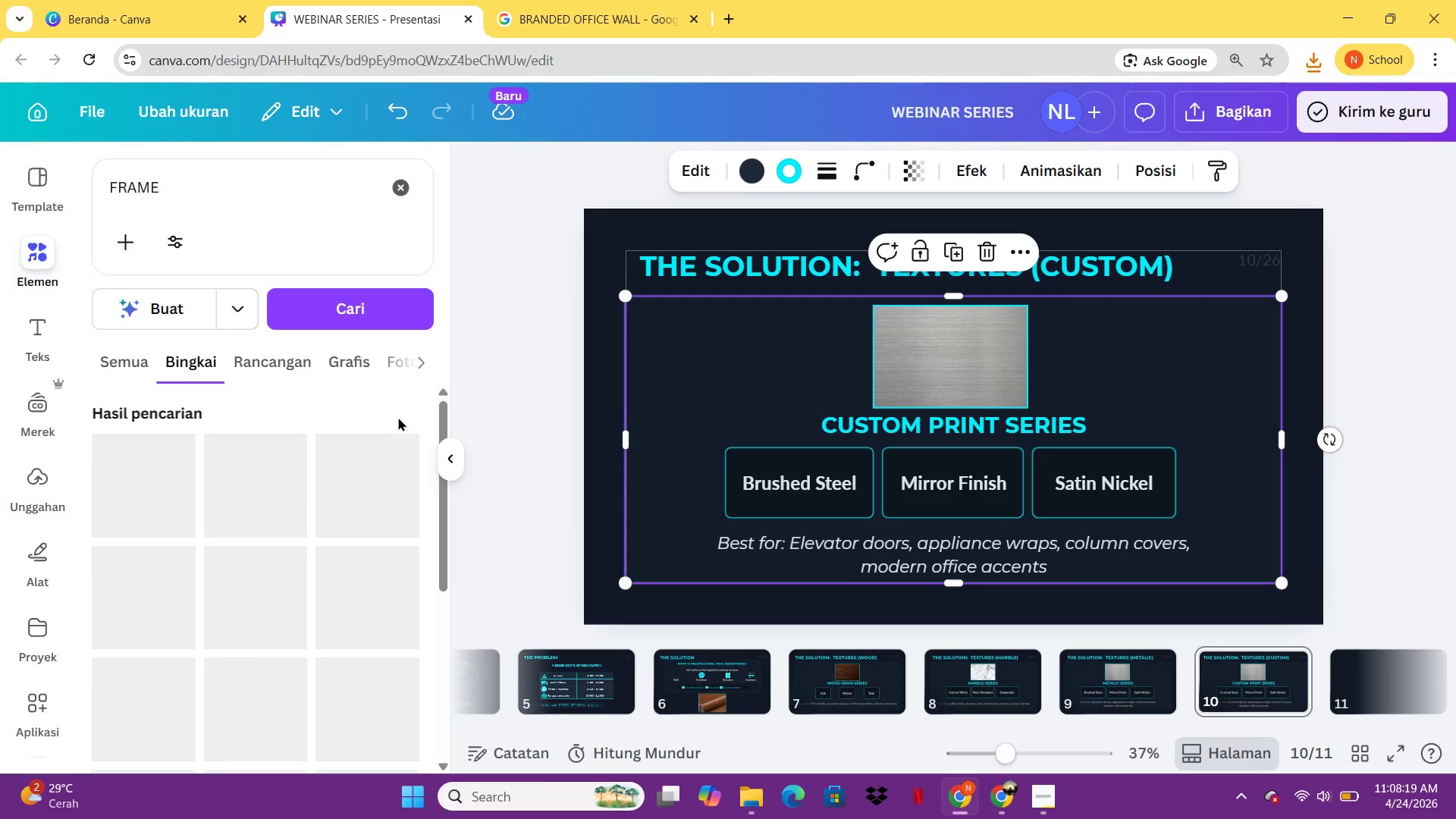 
mouse_move([353, 622])
 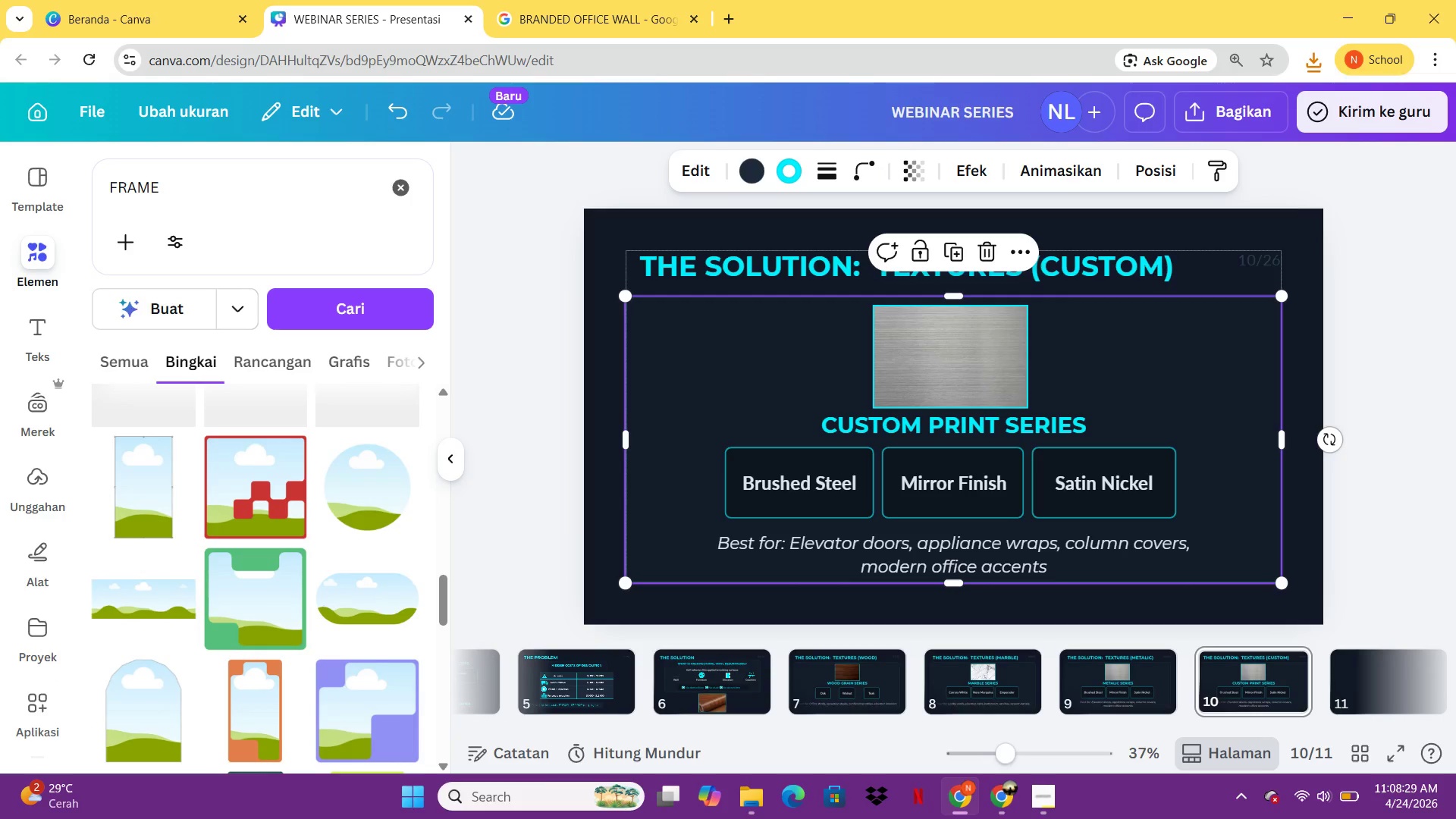 
wait(8.46)
 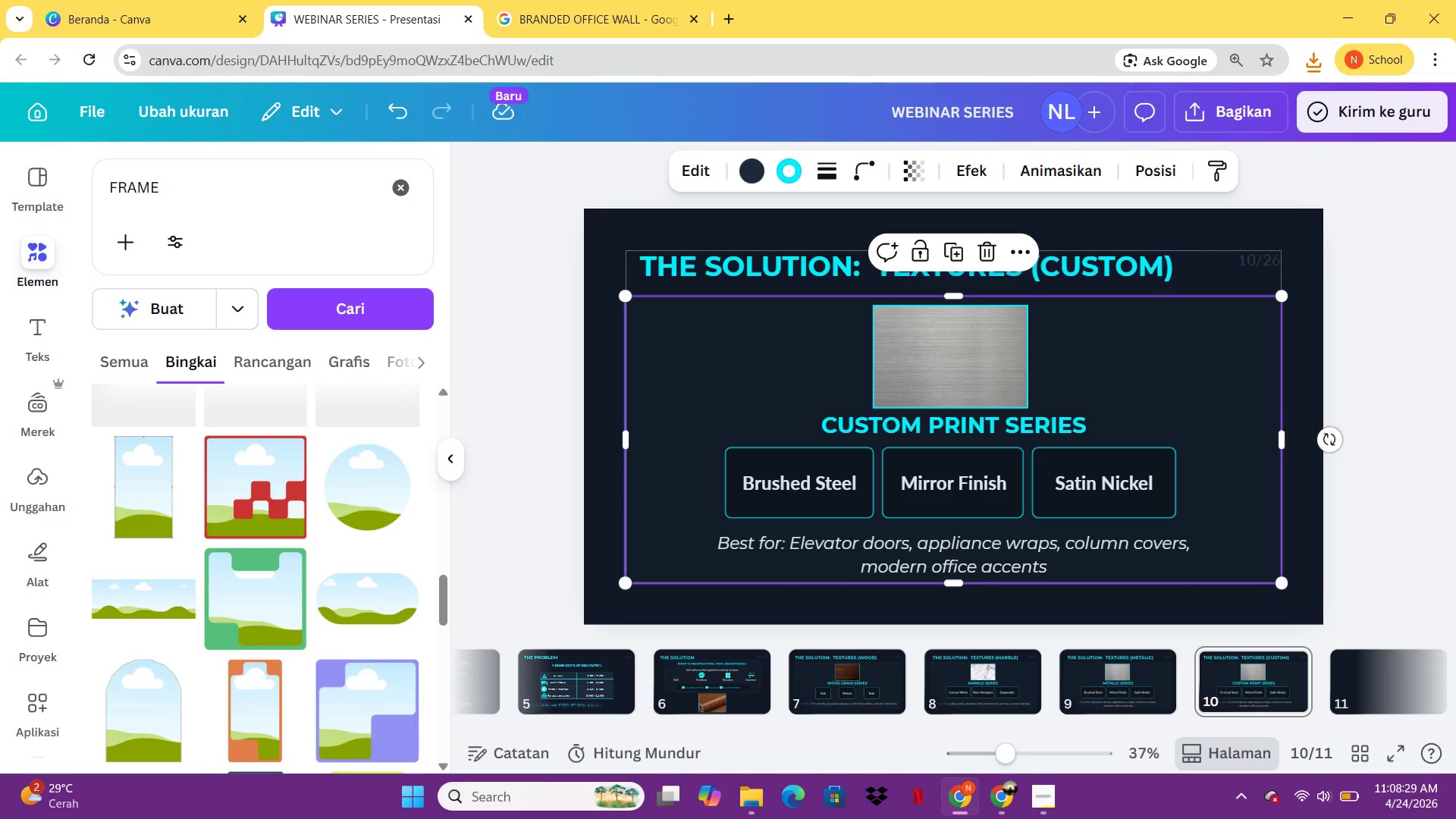 
left_click([362, 729])
 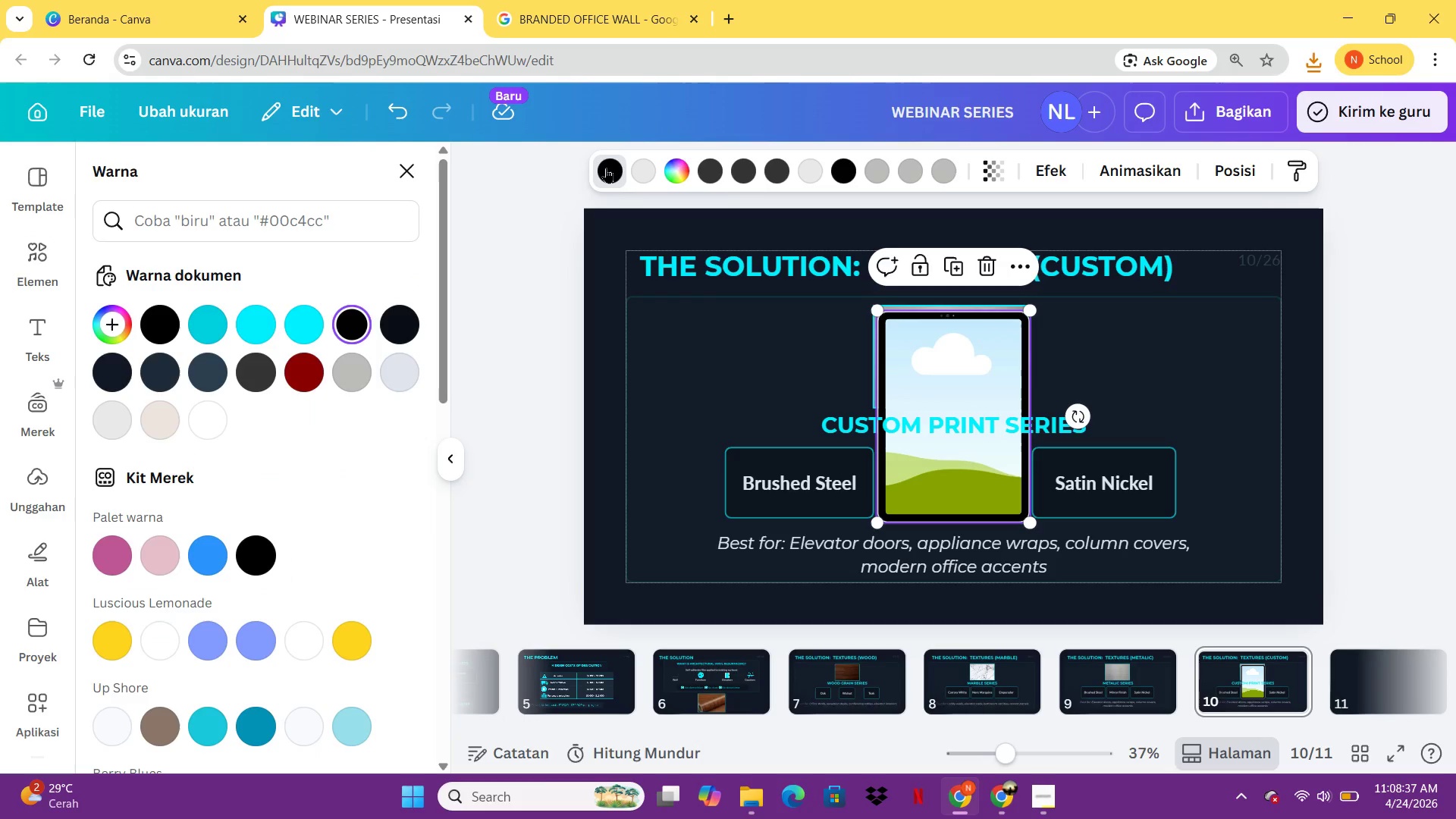 
left_click([304, 325])
 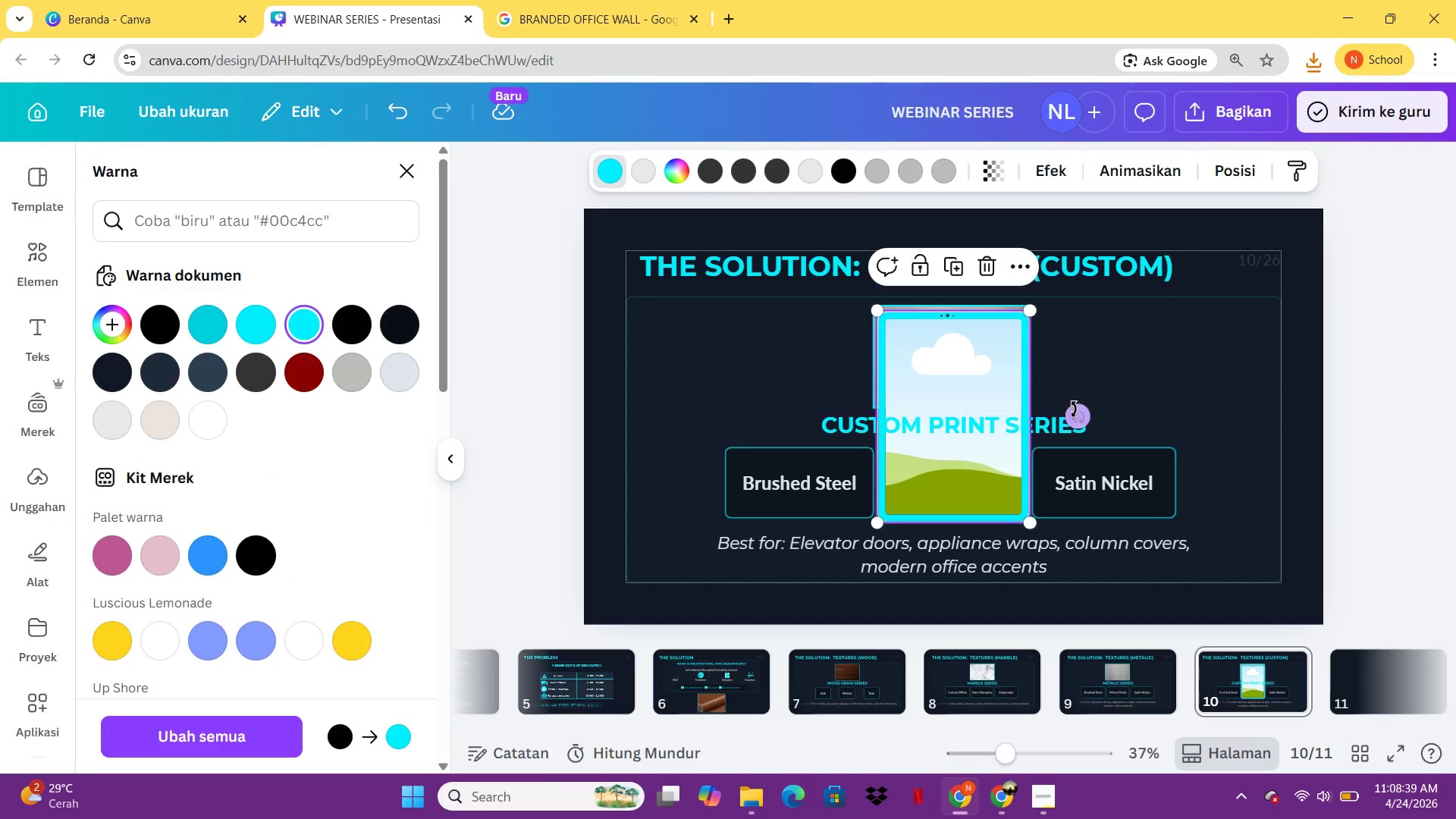 
left_click_drag(start_coordinate=[1078, 410], to_coordinate=[962, 565])
 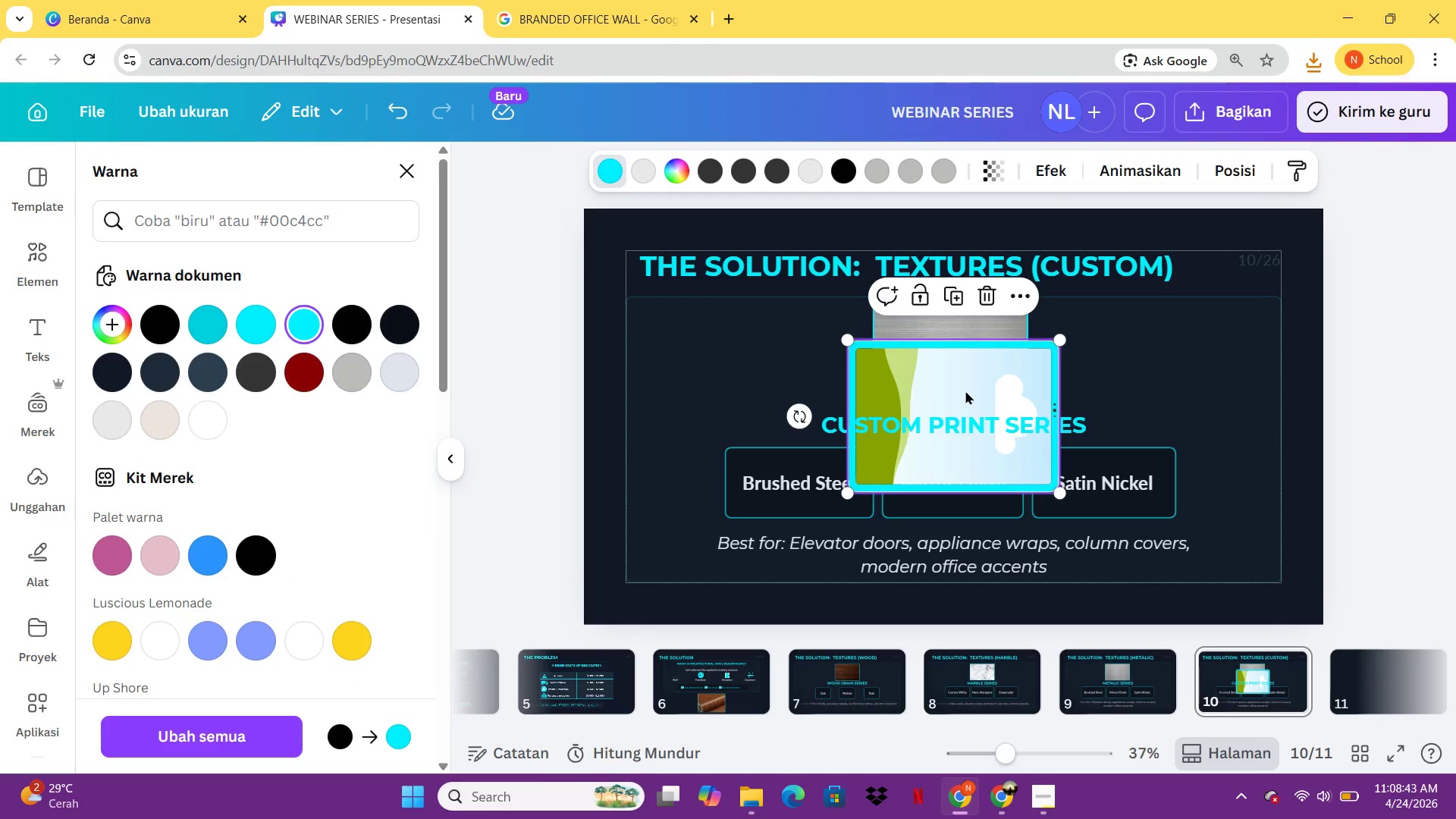 
left_click_drag(start_coordinate=[965, 391], to_coordinate=[786, 358])
 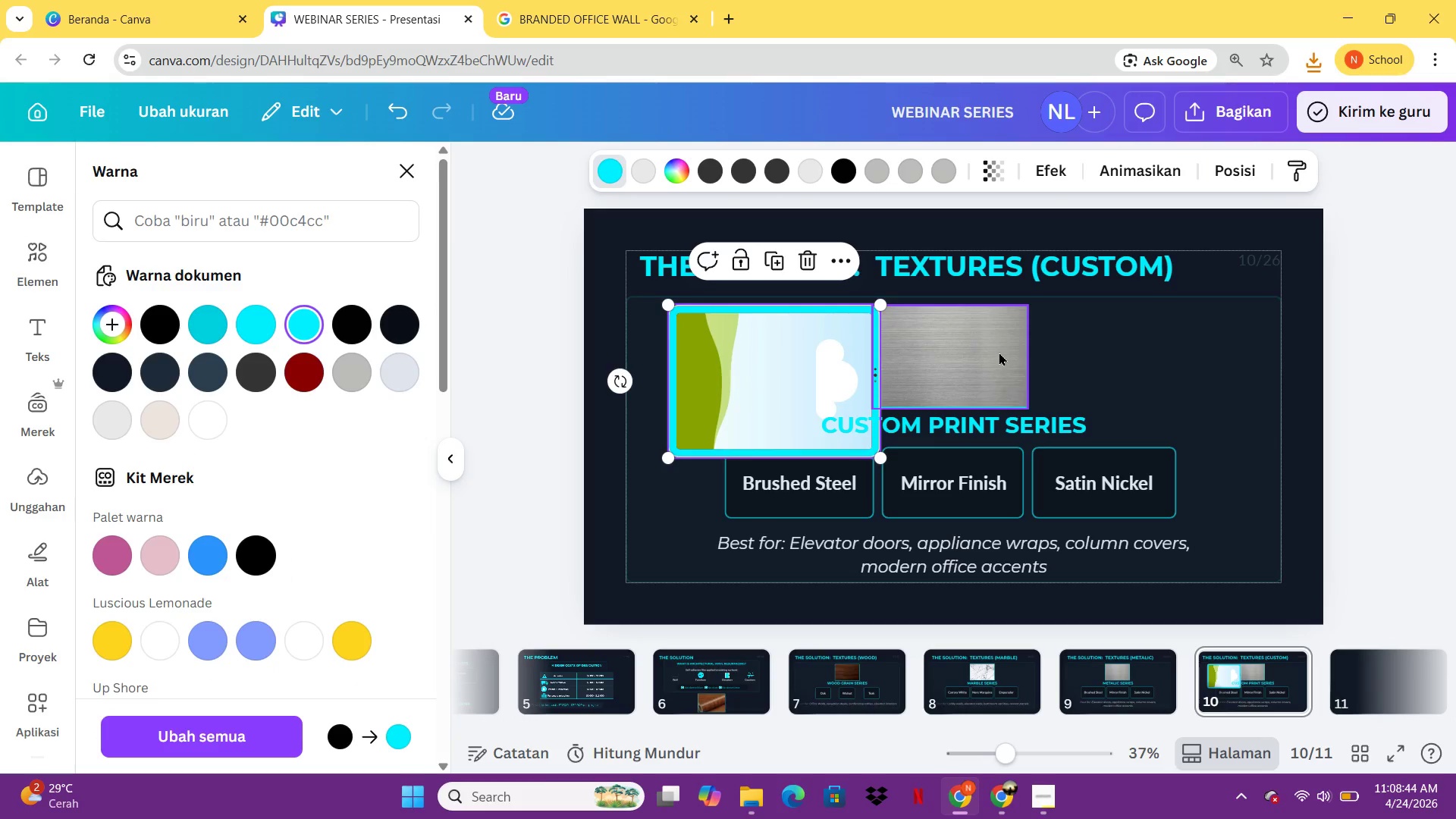 
left_click_drag(start_coordinate=[999, 352], to_coordinate=[837, 359])
 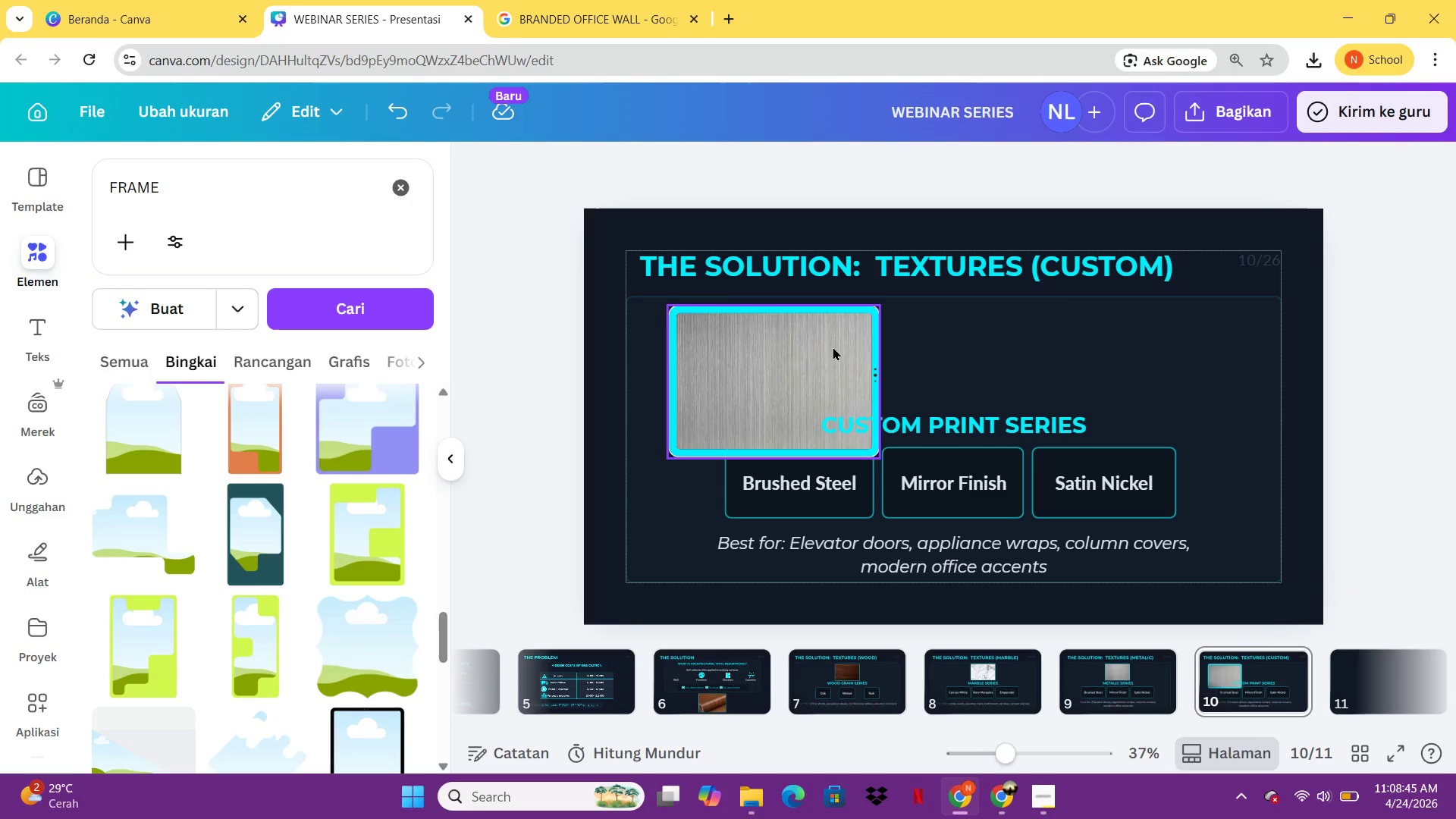 
left_click_drag(start_coordinate=[792, 358], to_coordinate=[966, 363])
 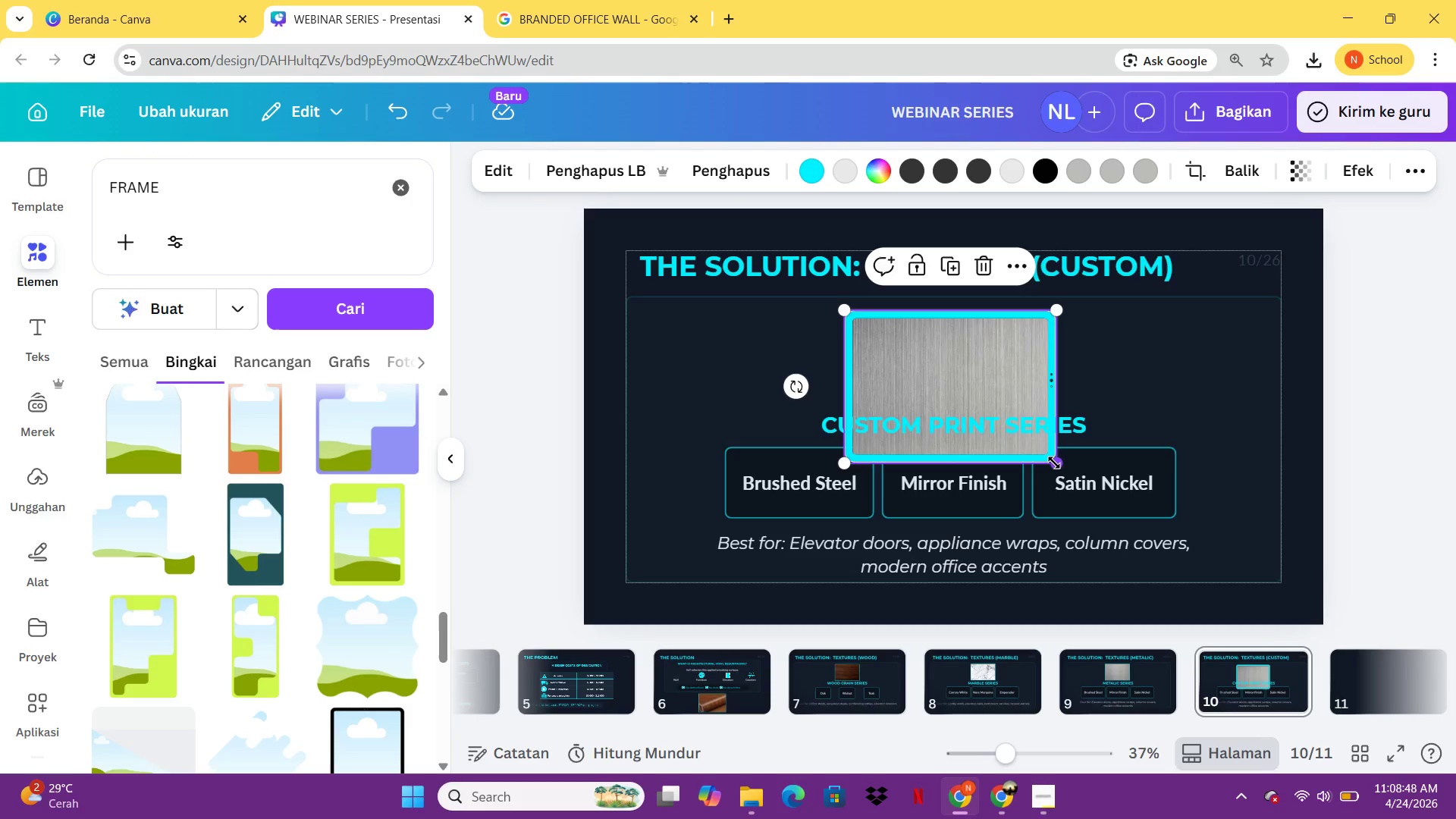 
left_click_drag(start_coordinate=[1054, 463], to_coordinate=[1018, 420])
 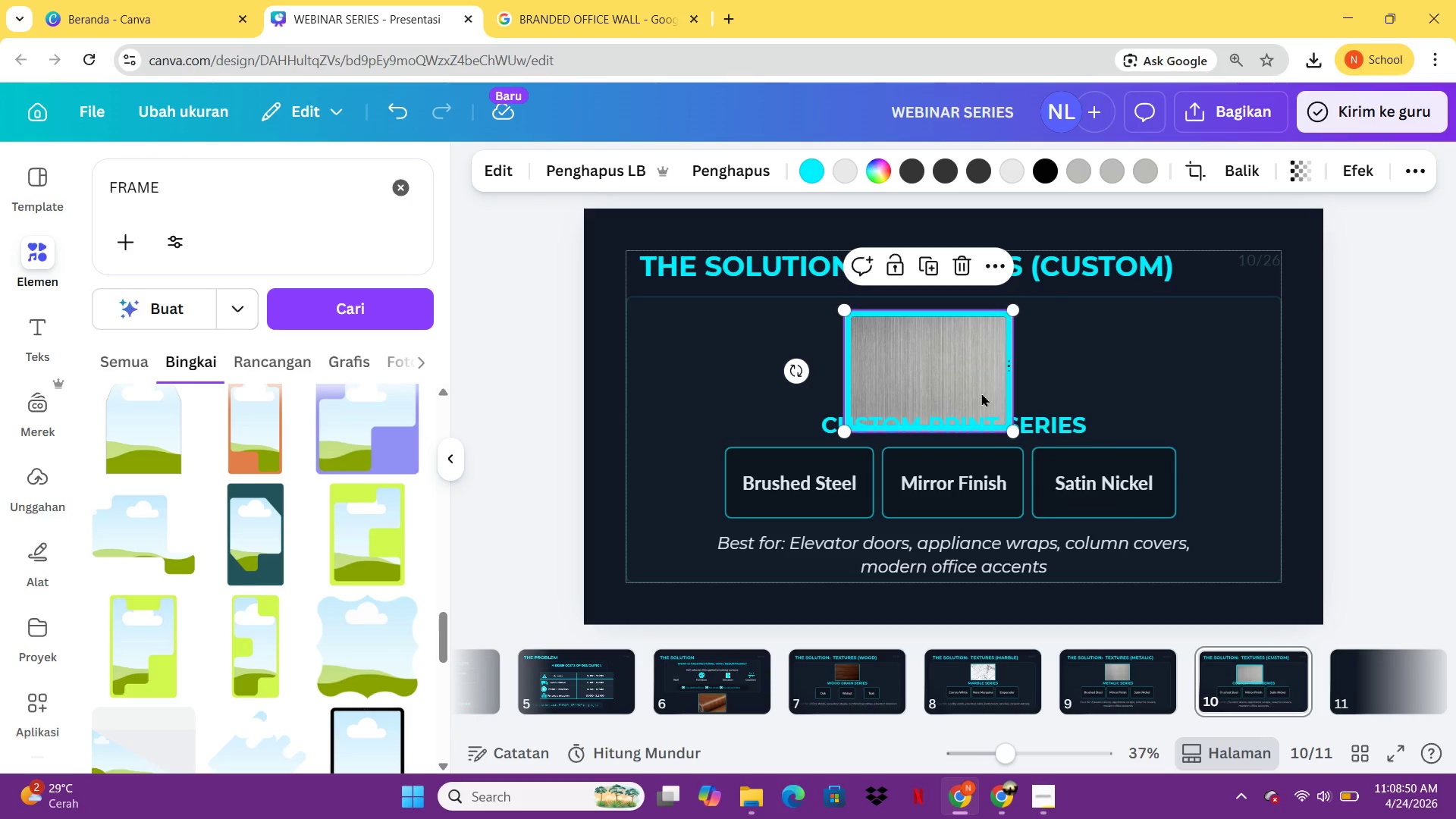 
key(Control+Z)
 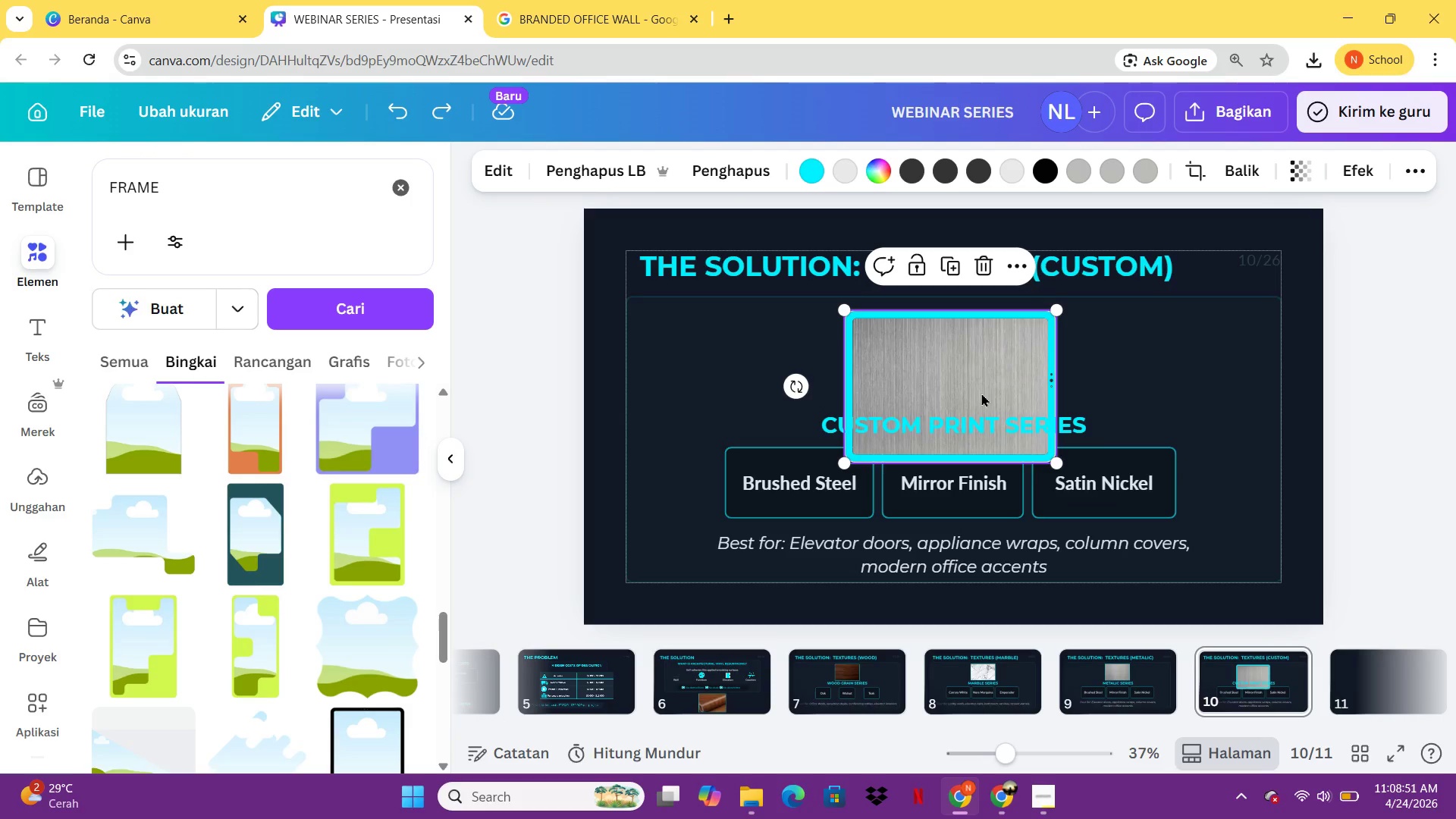 
key(Control+Z)
 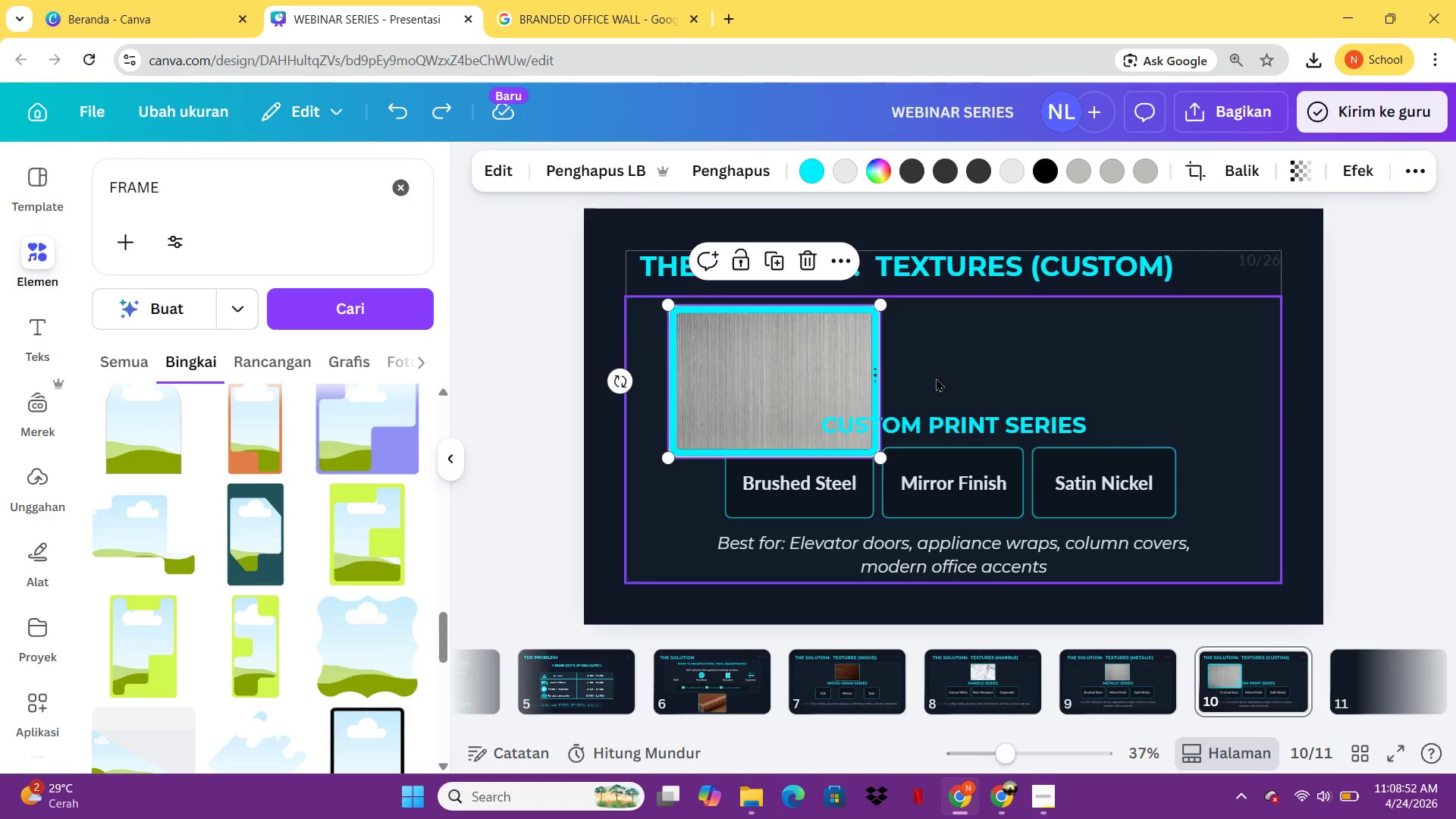 
key(Control+Z)
 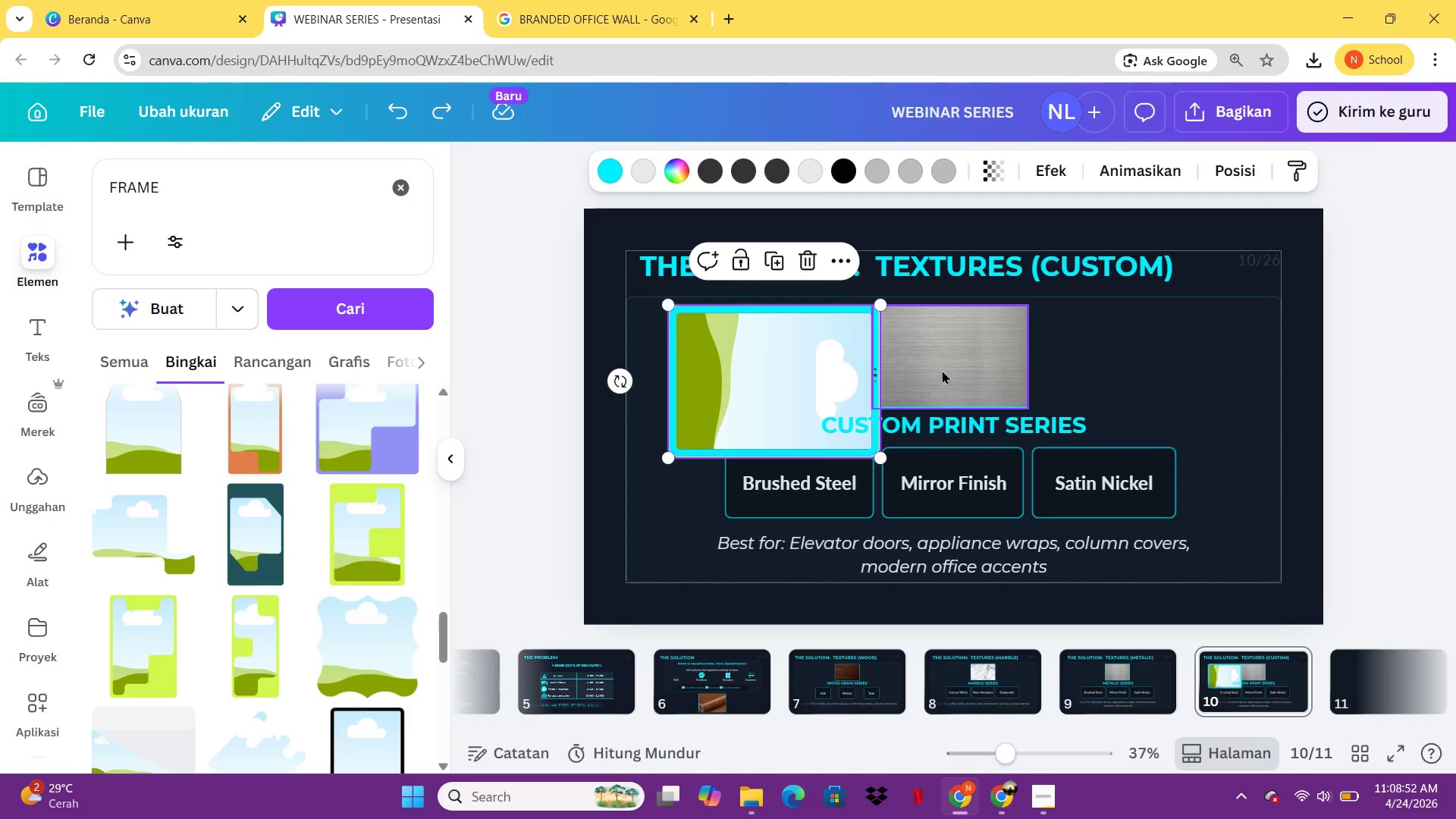 
left_click_drag(start_coordinate=[942, 370], to_coordinate=[1003, 374])
 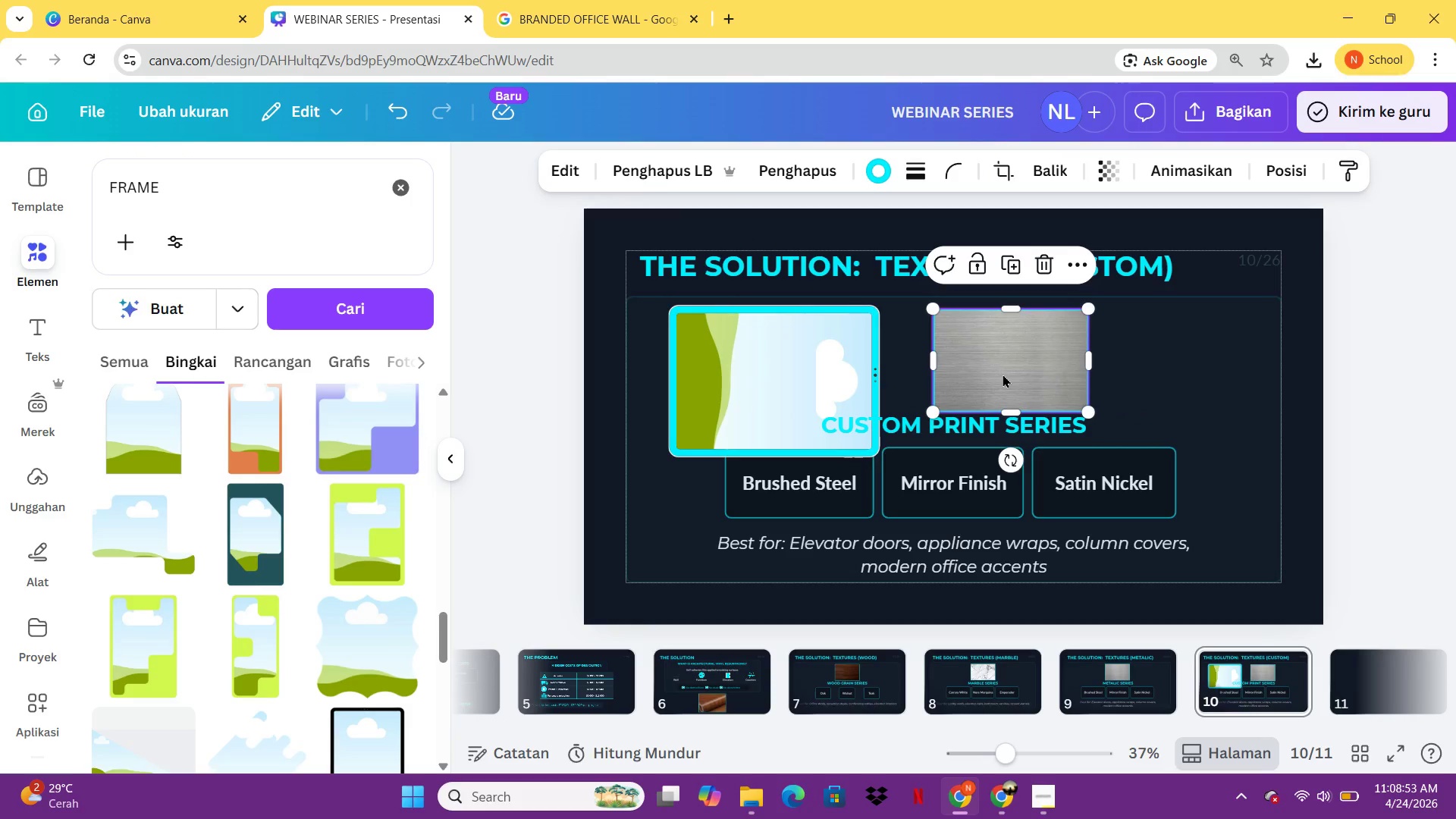 
key(Delete)
 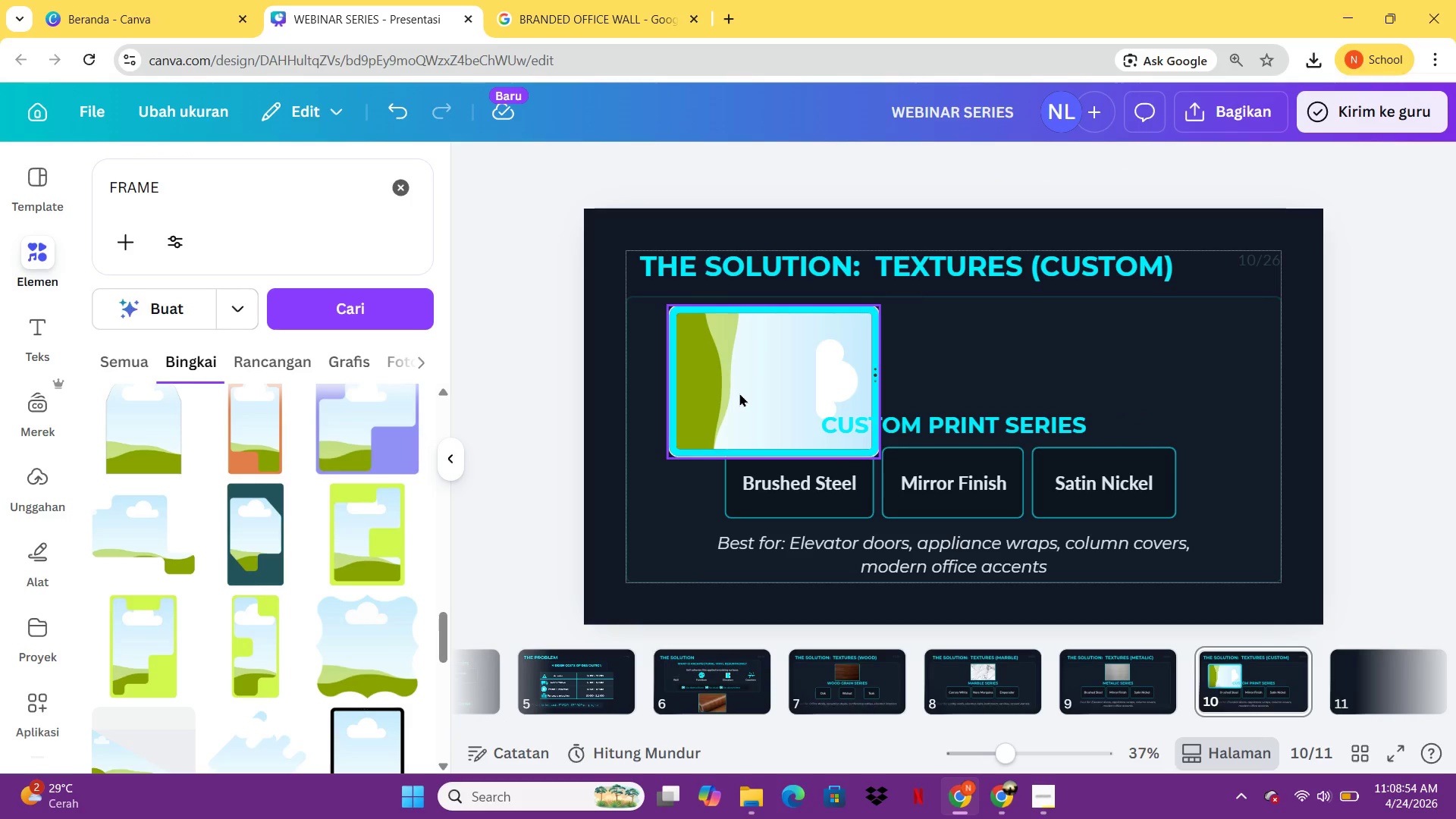 
left_click([739, 393])
 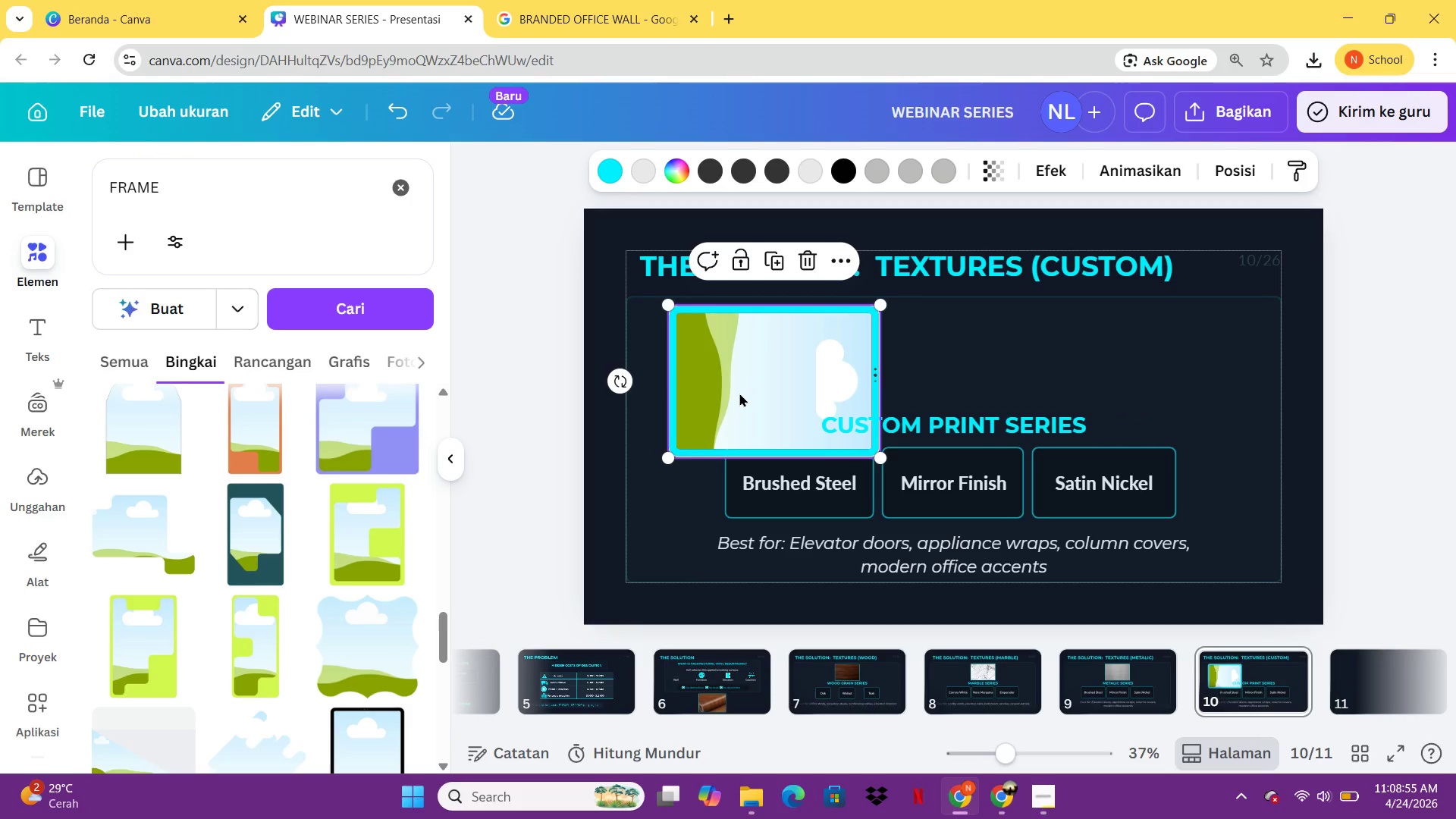 
key(Control+C)
 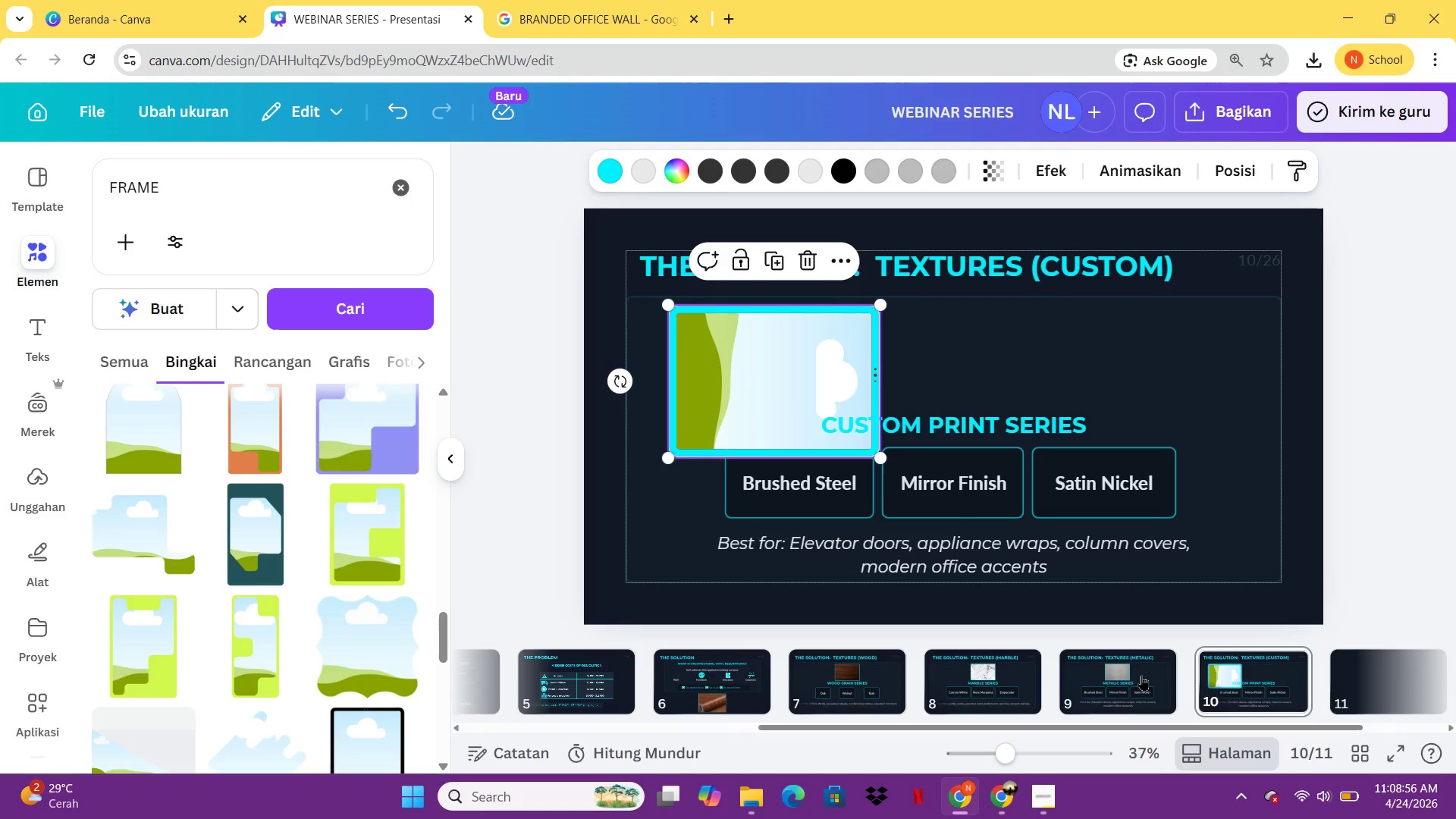 
left_click([1140, 675])
 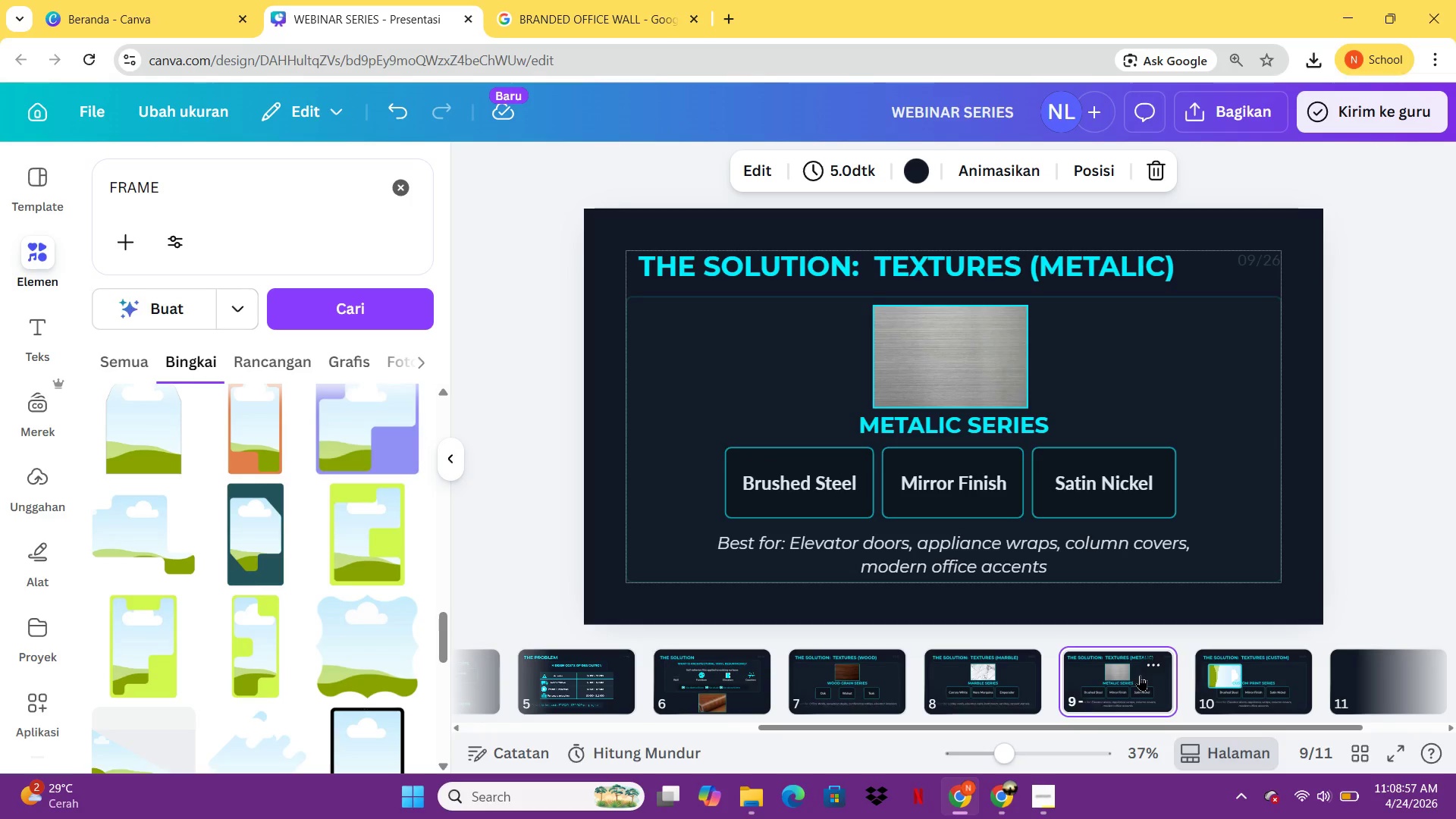 
key(Control+V)
 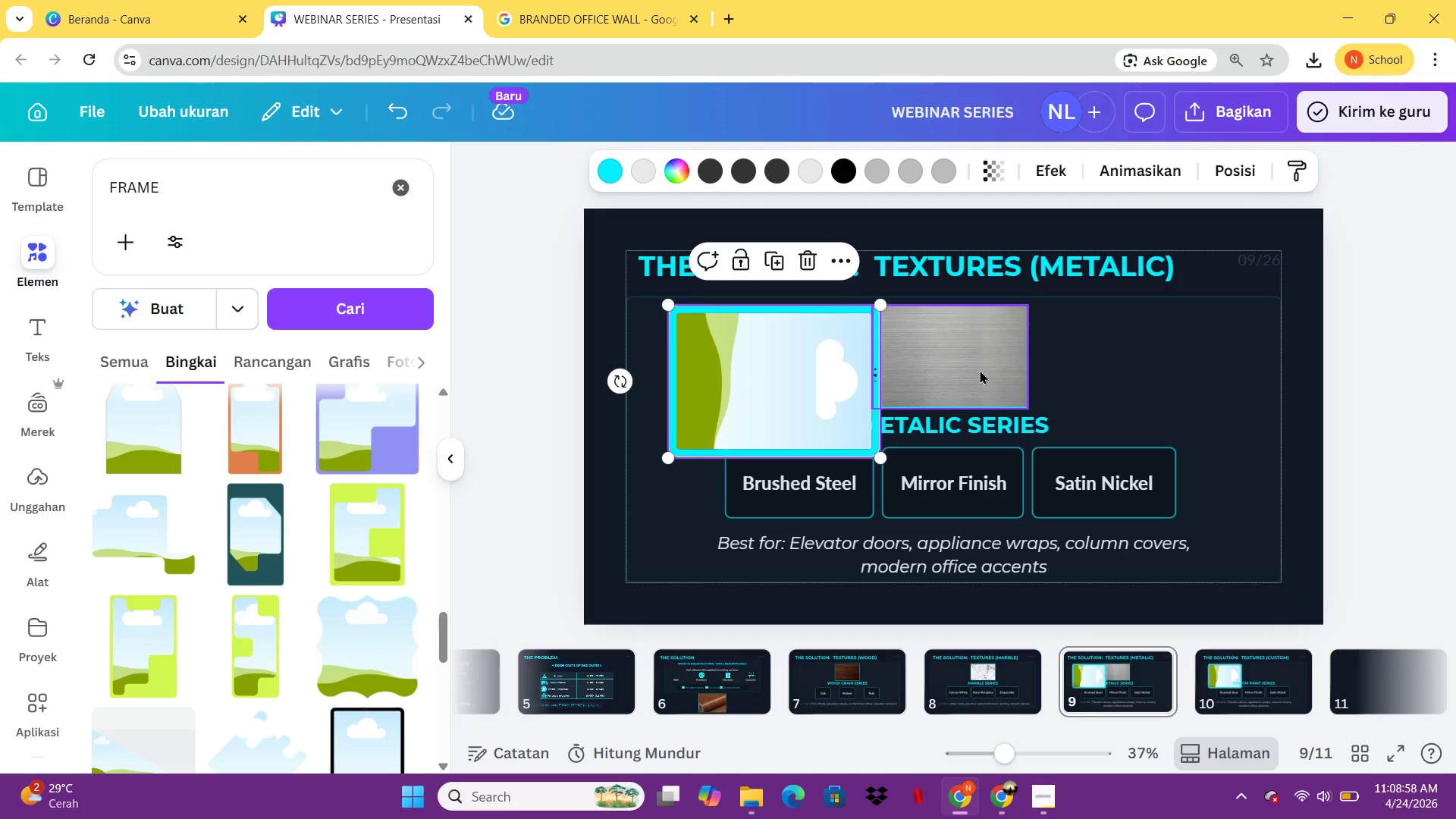 
left_click_drag(start_coordinate=[979, 369], to_coordinate=[831, 382])
 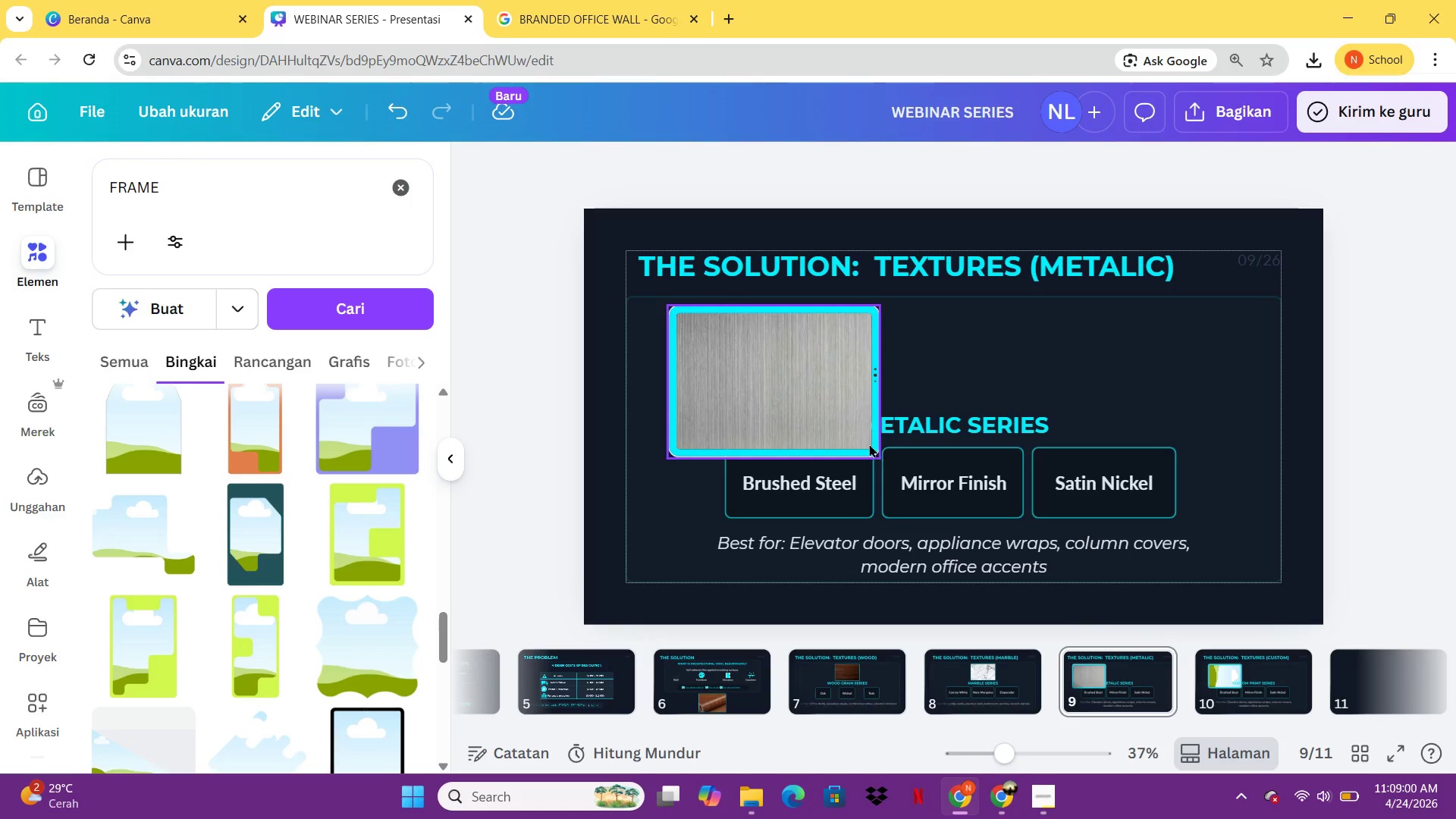 
left_click([868, 444])
 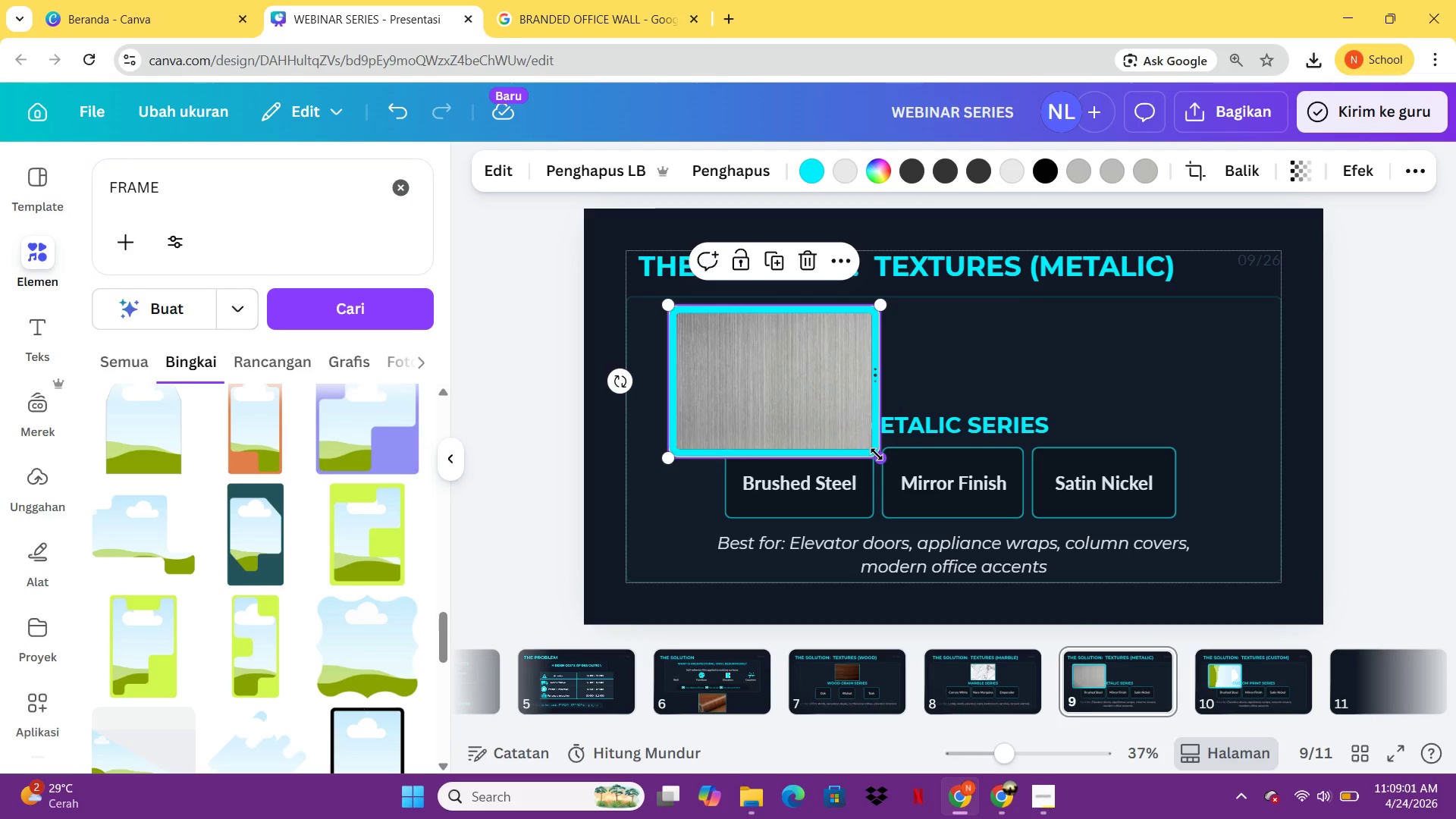 
left_click_drag(start_coordinate=[877, 454], to_coordinate=[817, 396])
 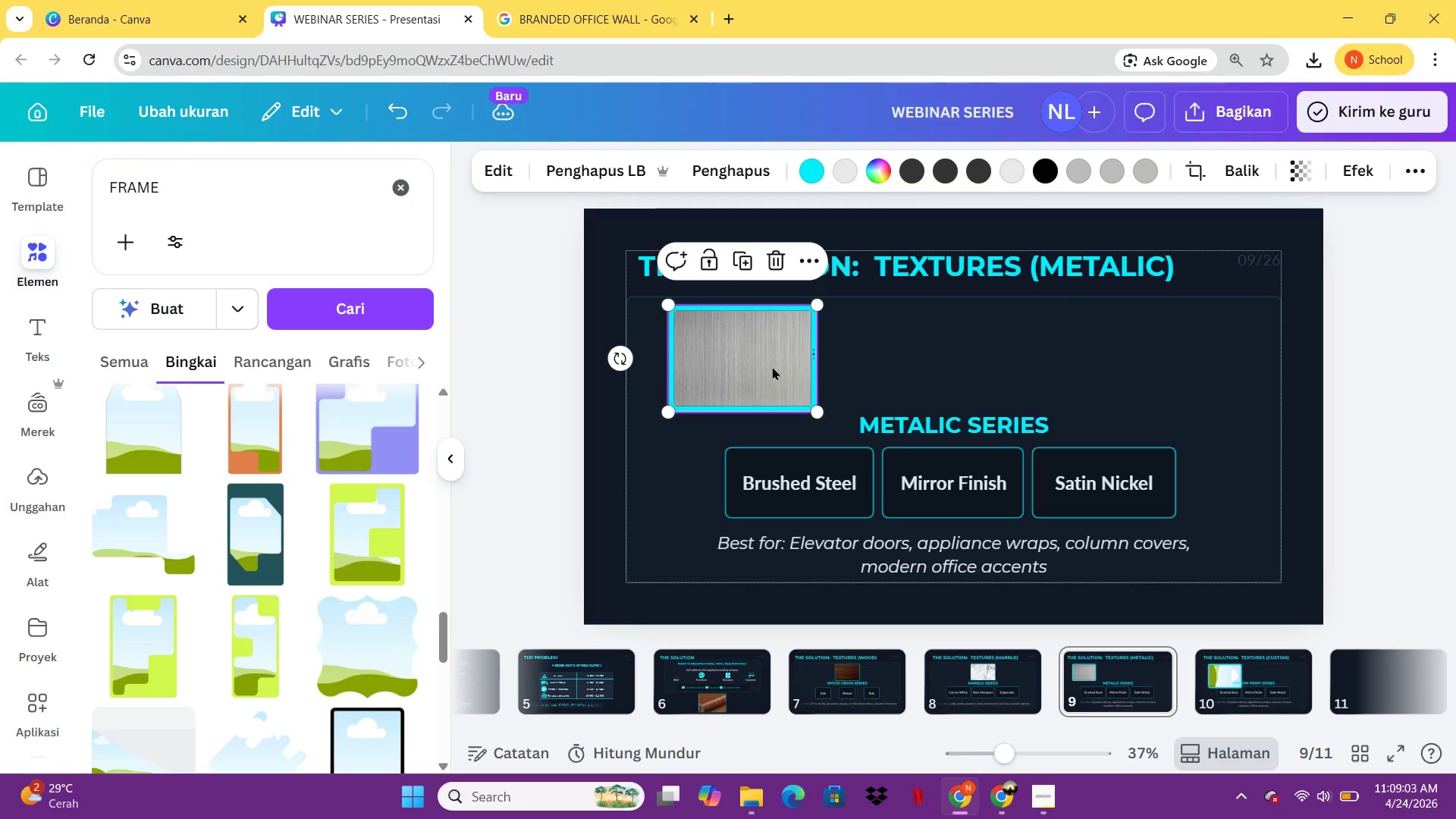 
left_click_drag(start_coordinate=[772, 366], to_coordinate=[986, 366])
 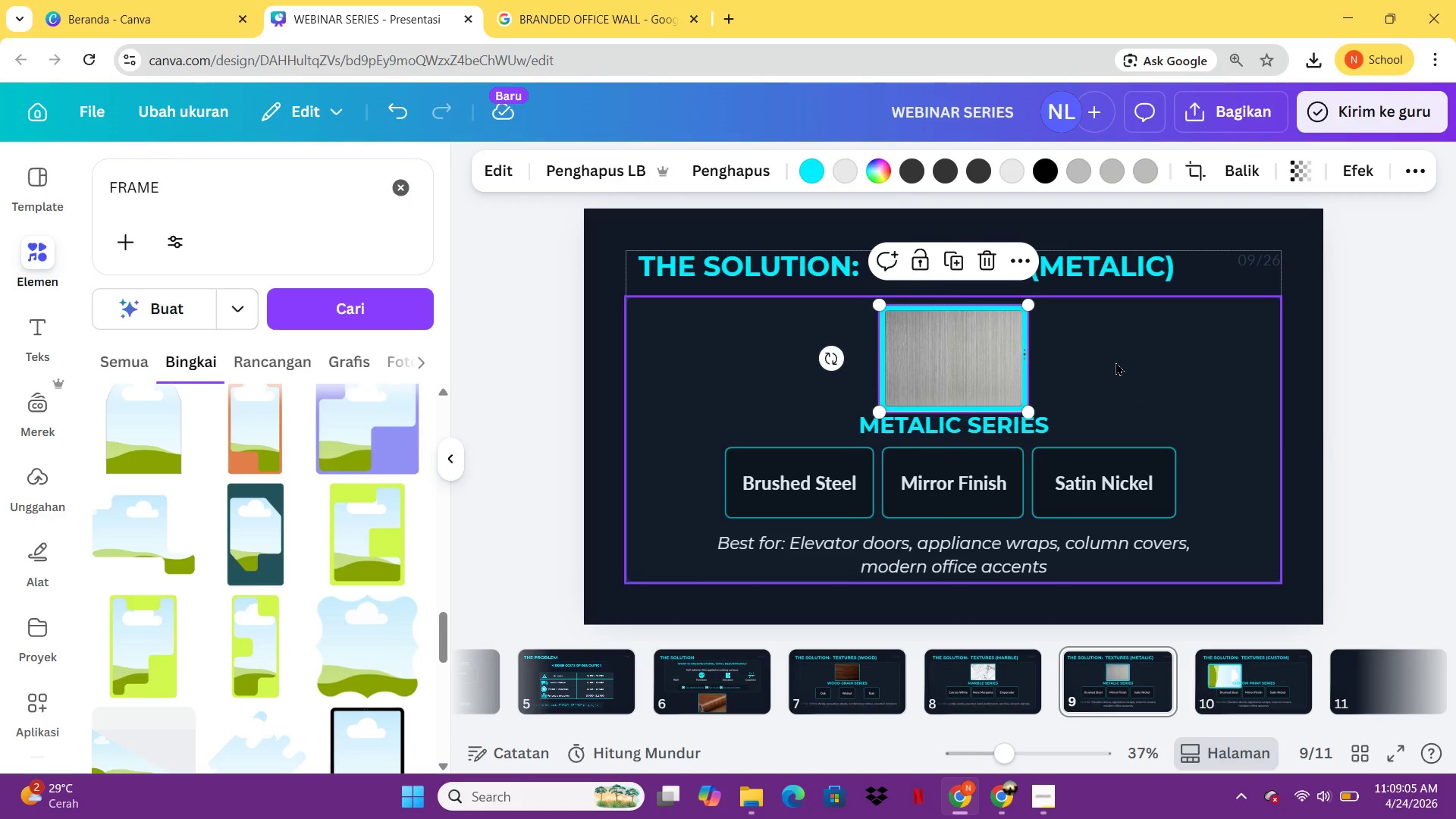 
left_click([1116, 362])
 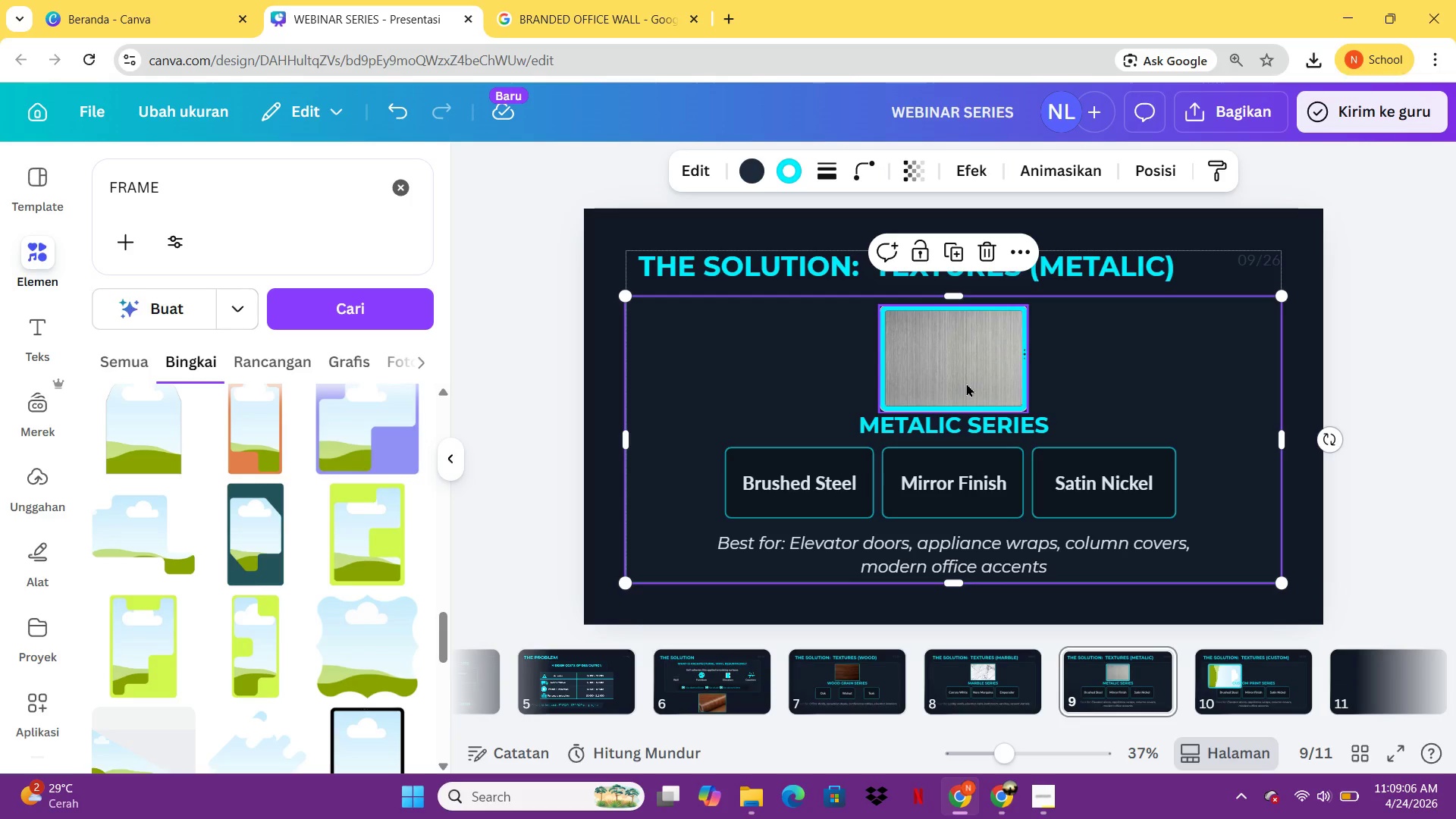 
left_click([966, 381])
 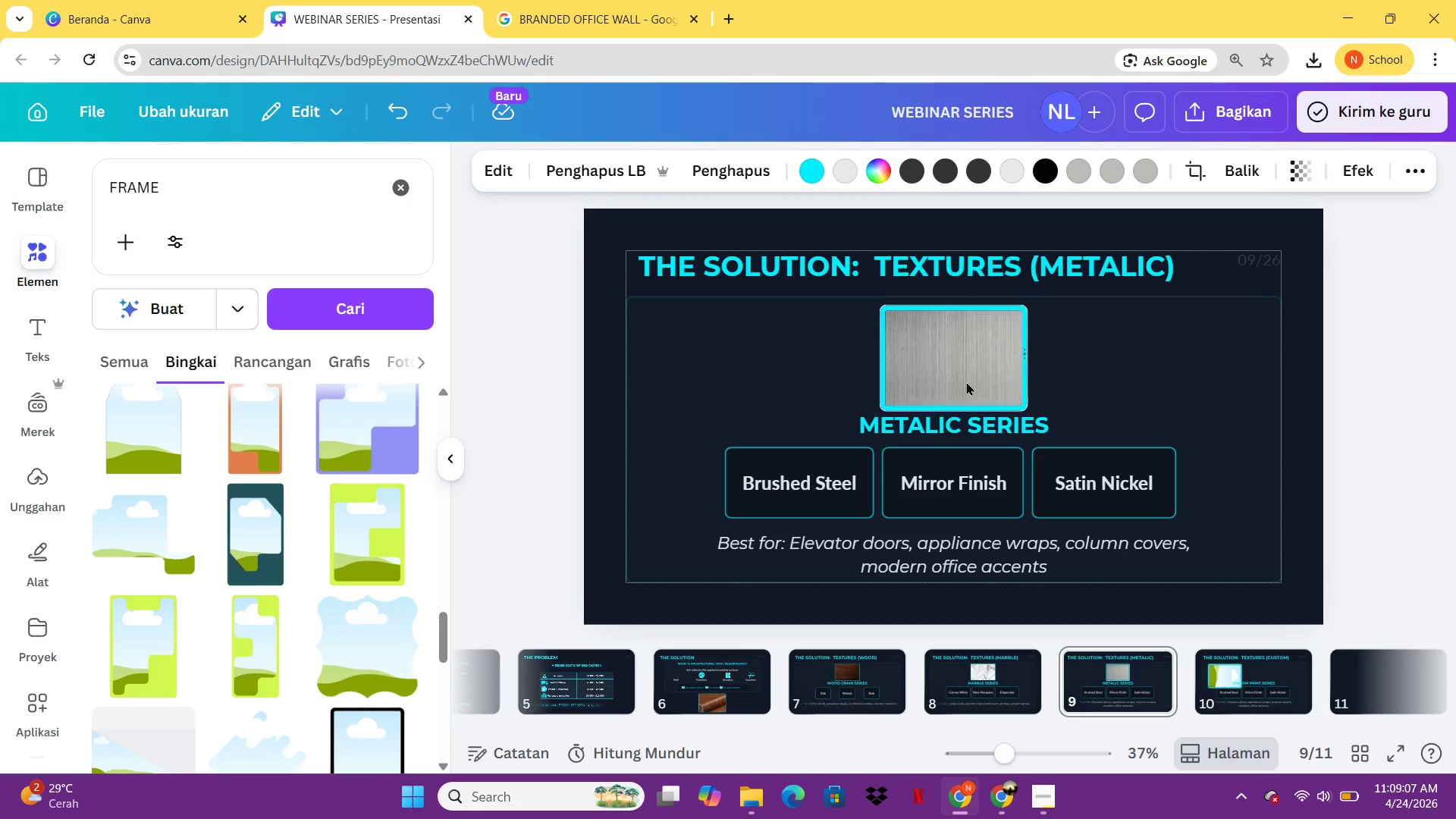 
key(ArrowUp)
 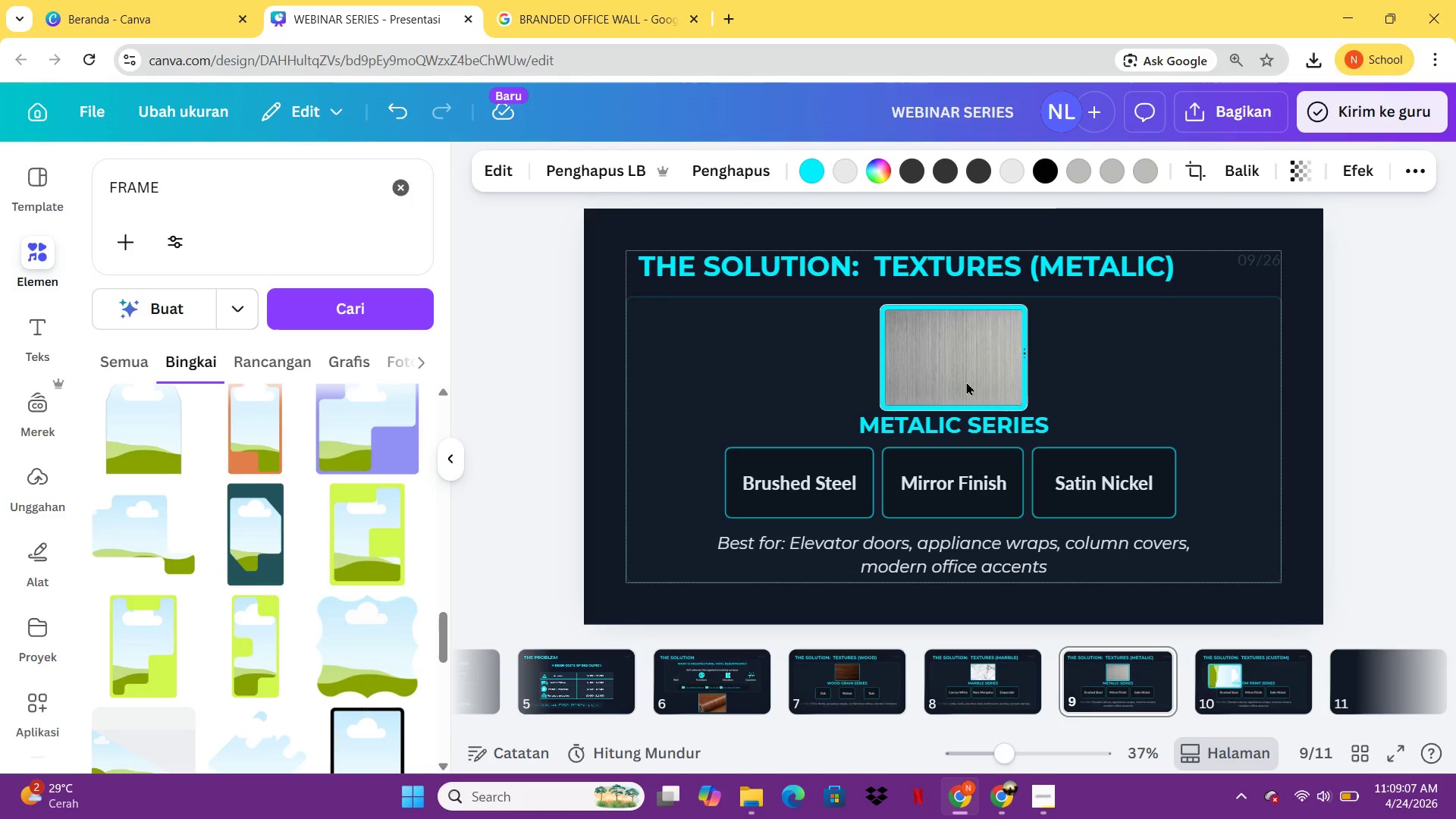 
key(ArrowUp)
 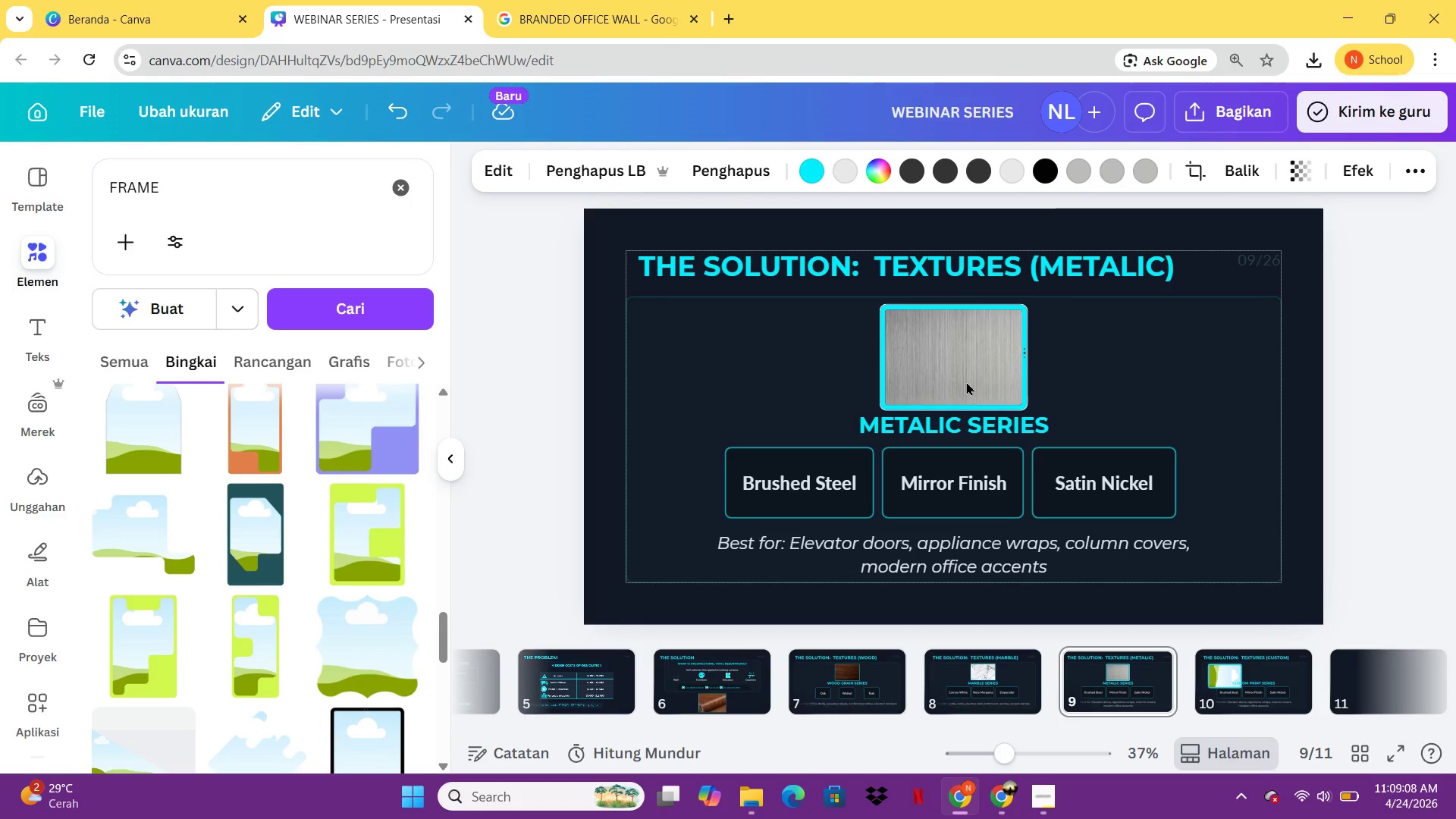 
key(ArrowUp)
 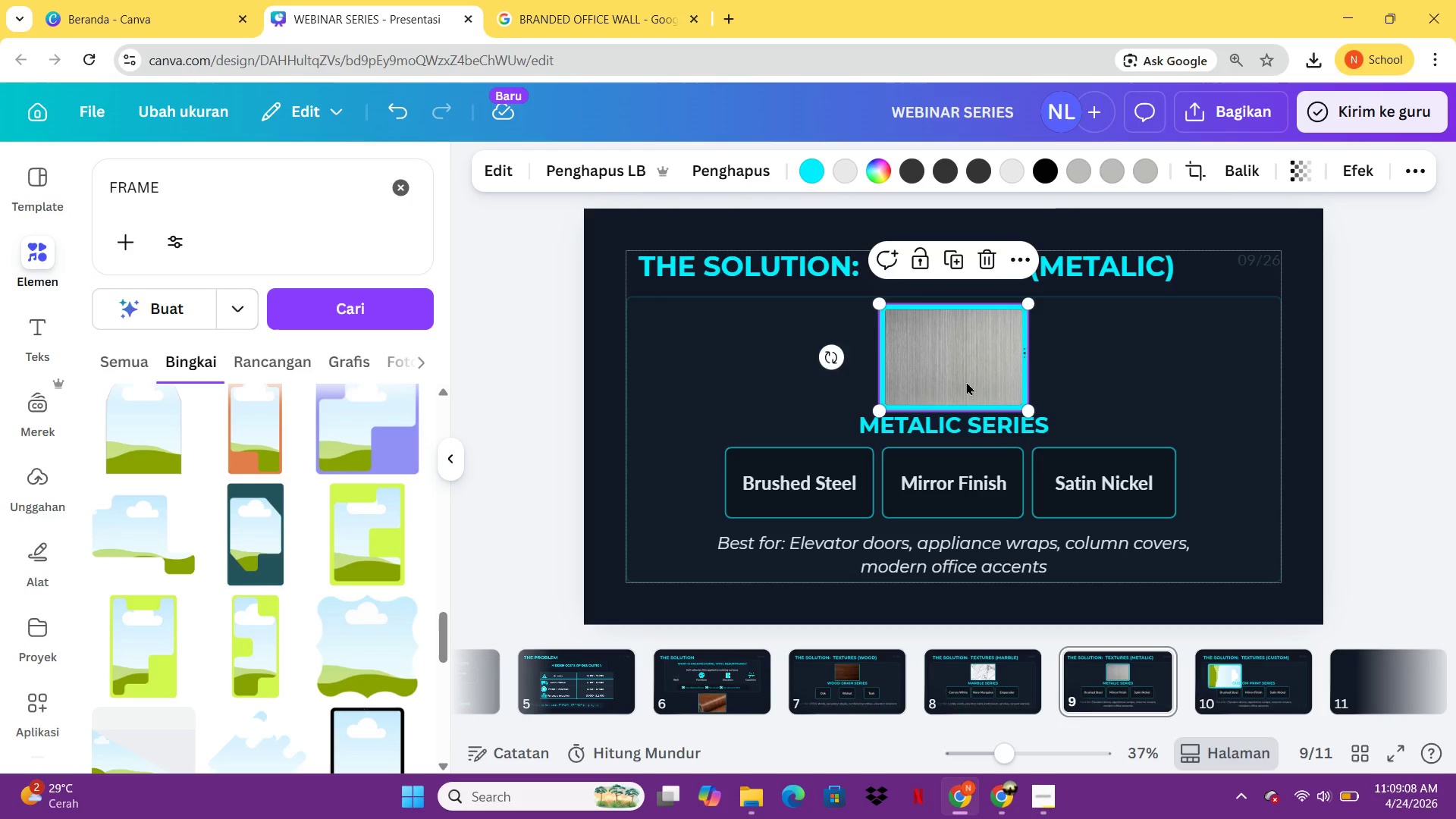 
left_click([966, 381])
 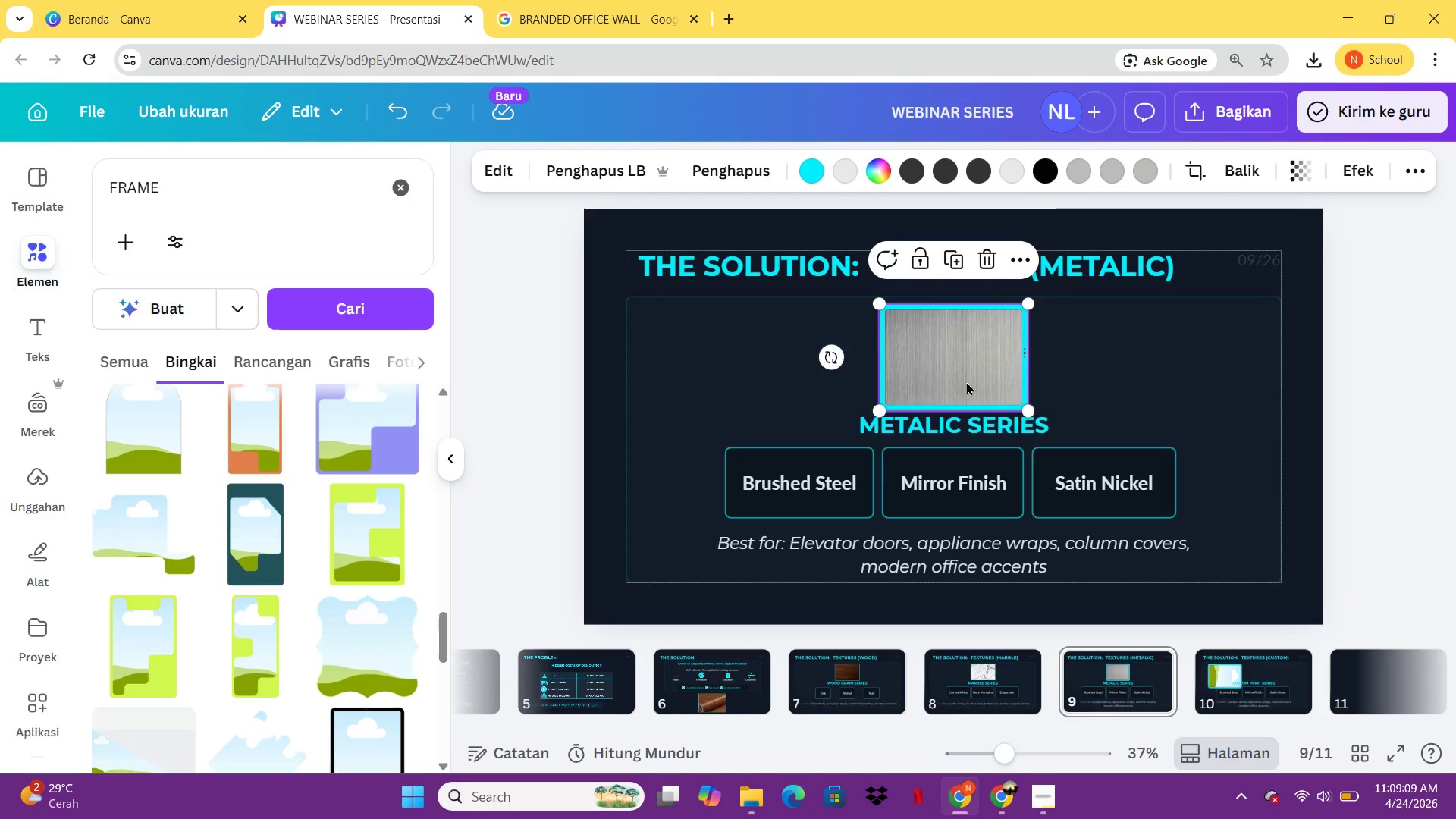 
key(Control+C)
 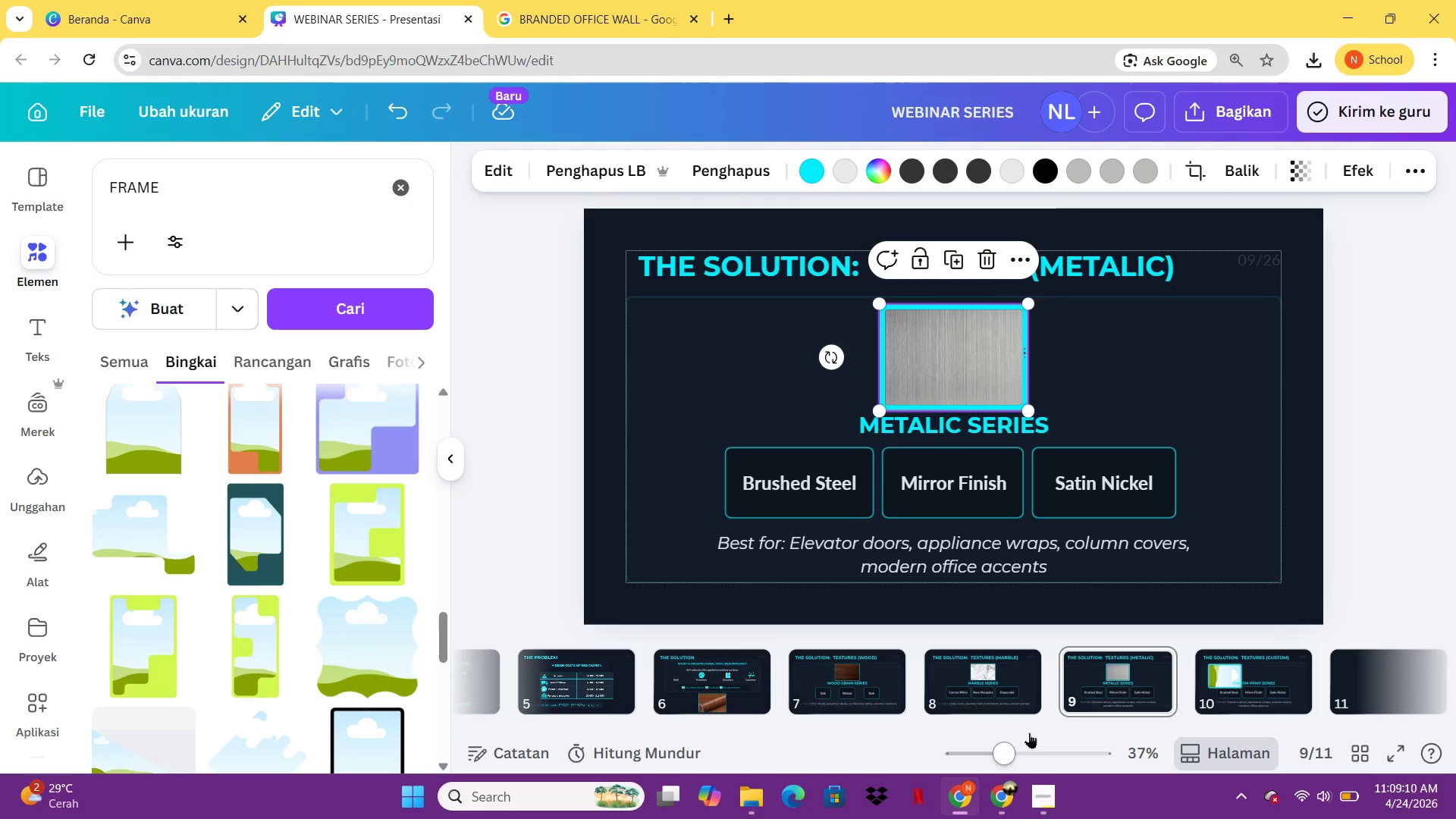 
left_click([993, 683])
 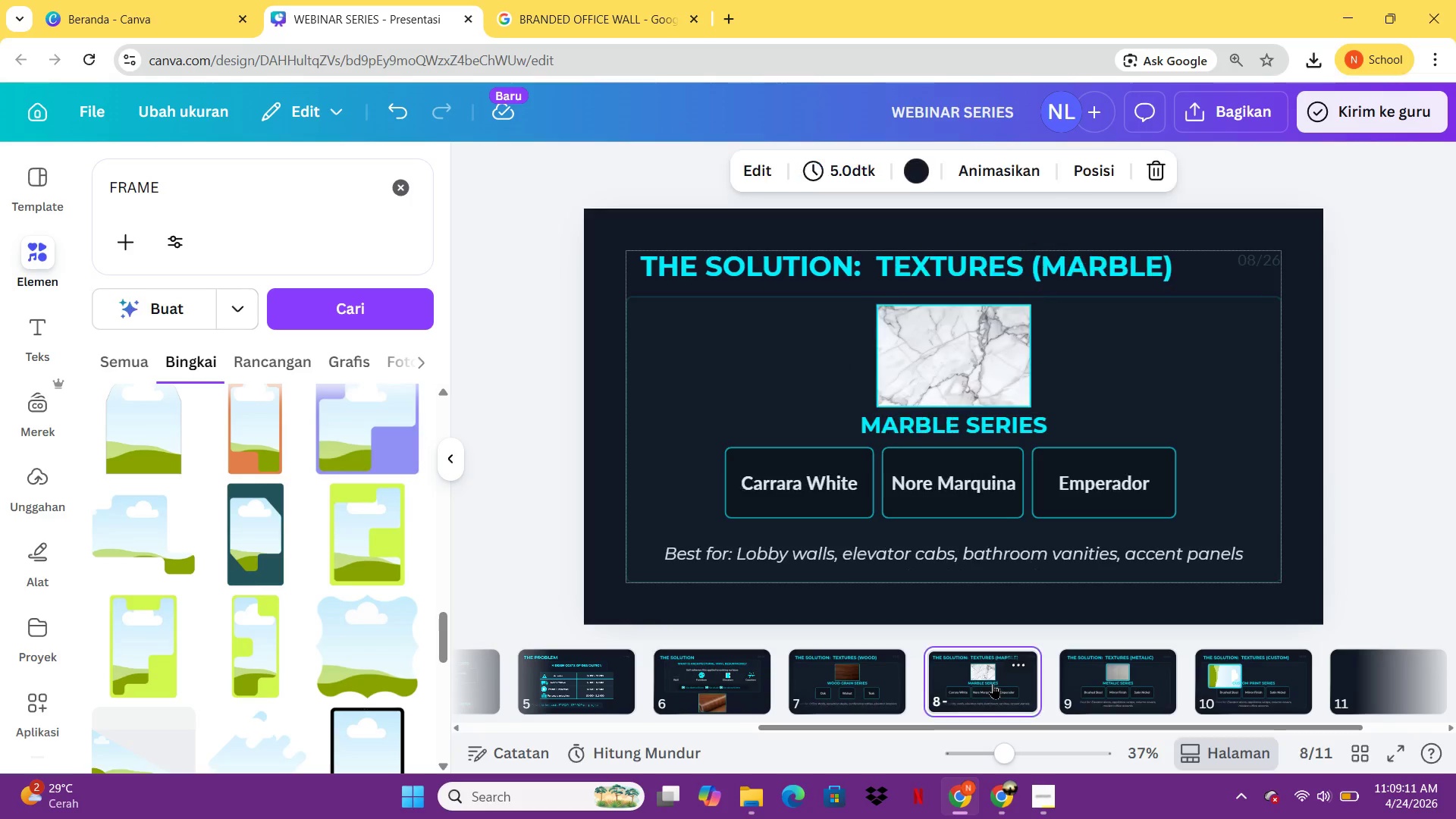 
key(Control+V)
 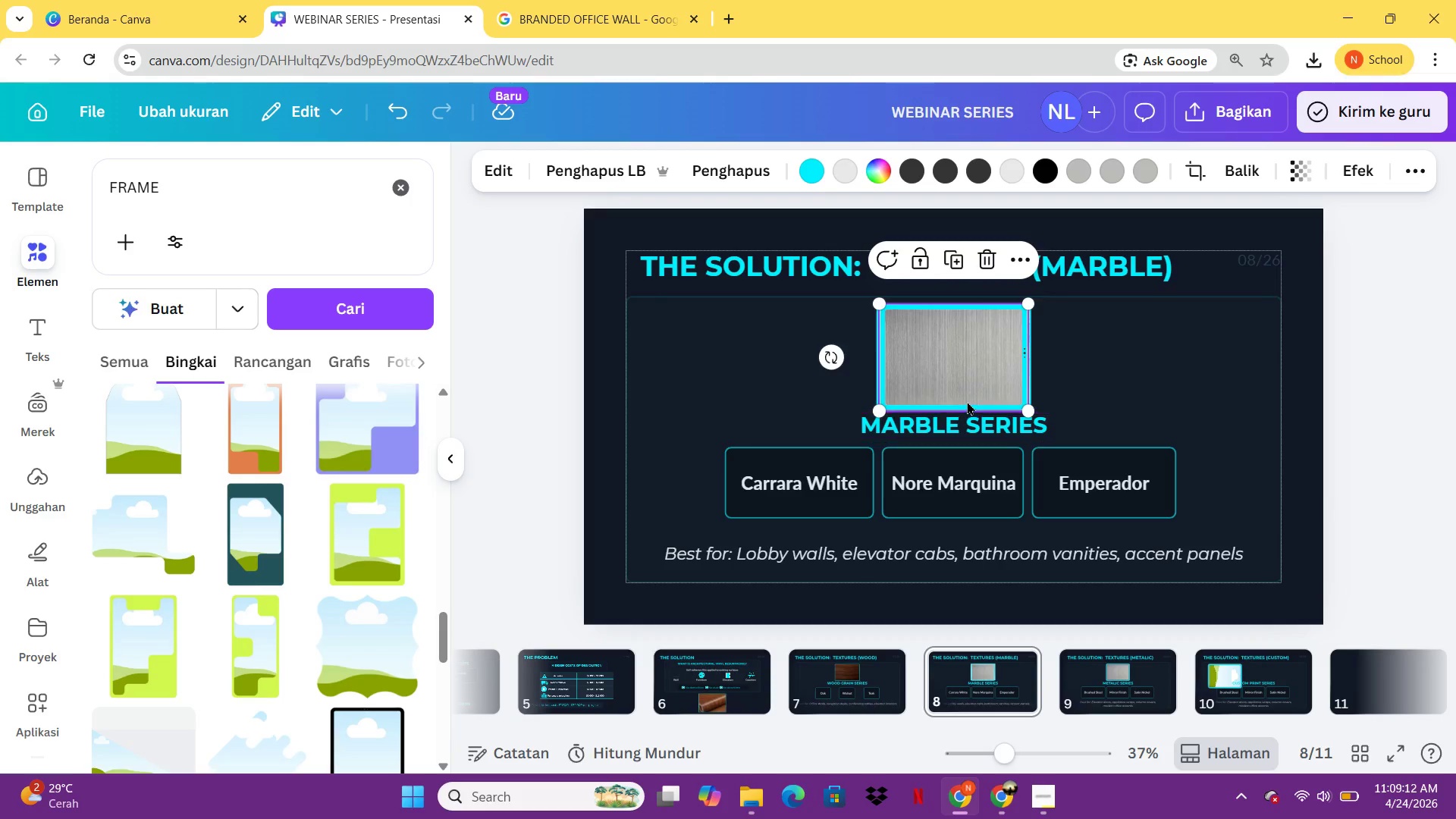 
left_click_drag(start_coordinate=[967, 401], to_coordinate=[845, 398])
 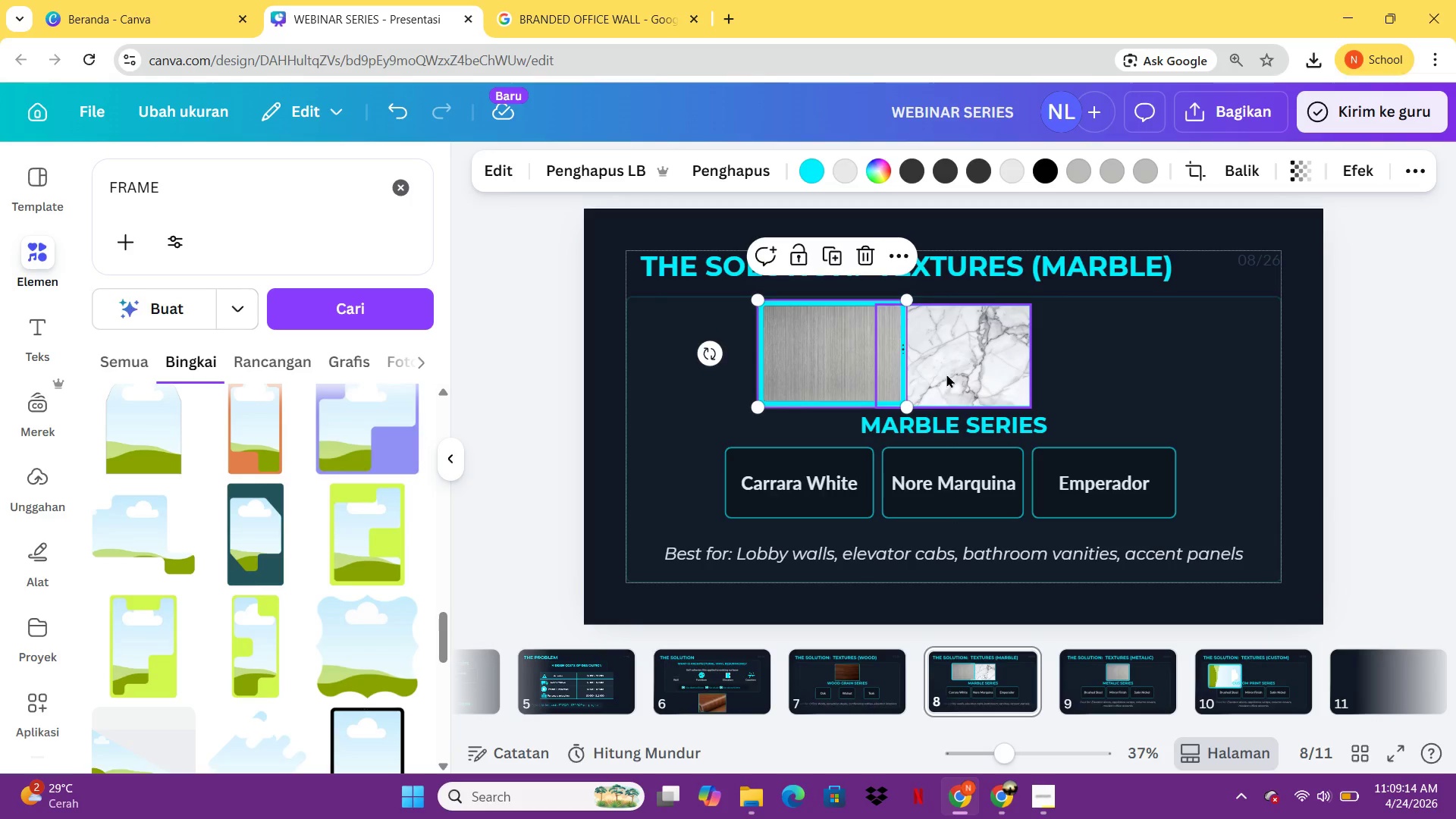 
left_click_drag(start_coordinate=[946, 374], to_coordinate=[863, 379])
 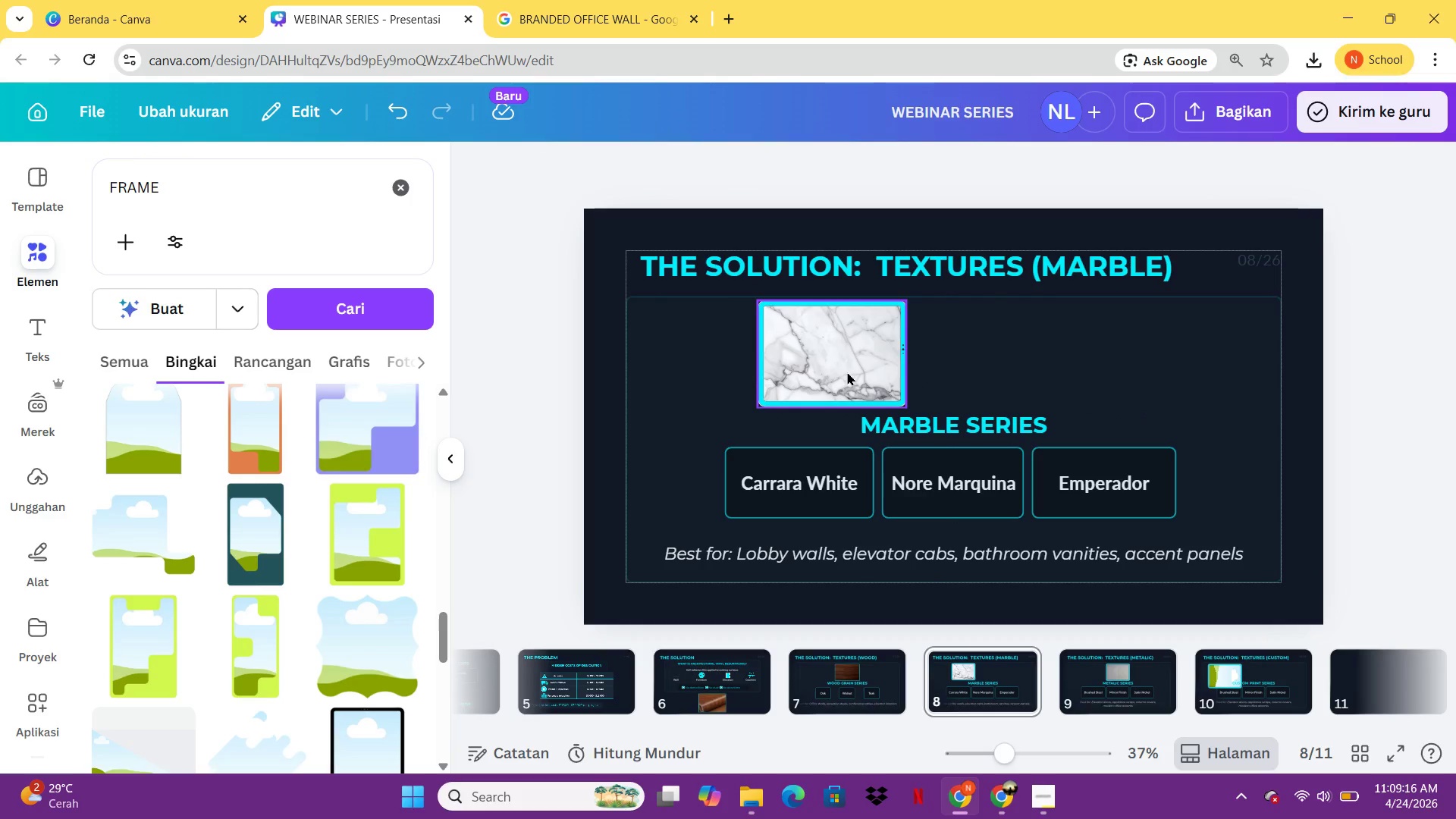 
left_click_drag(start_coordinate=[847, 372], to_coordinate=[968, 372])
 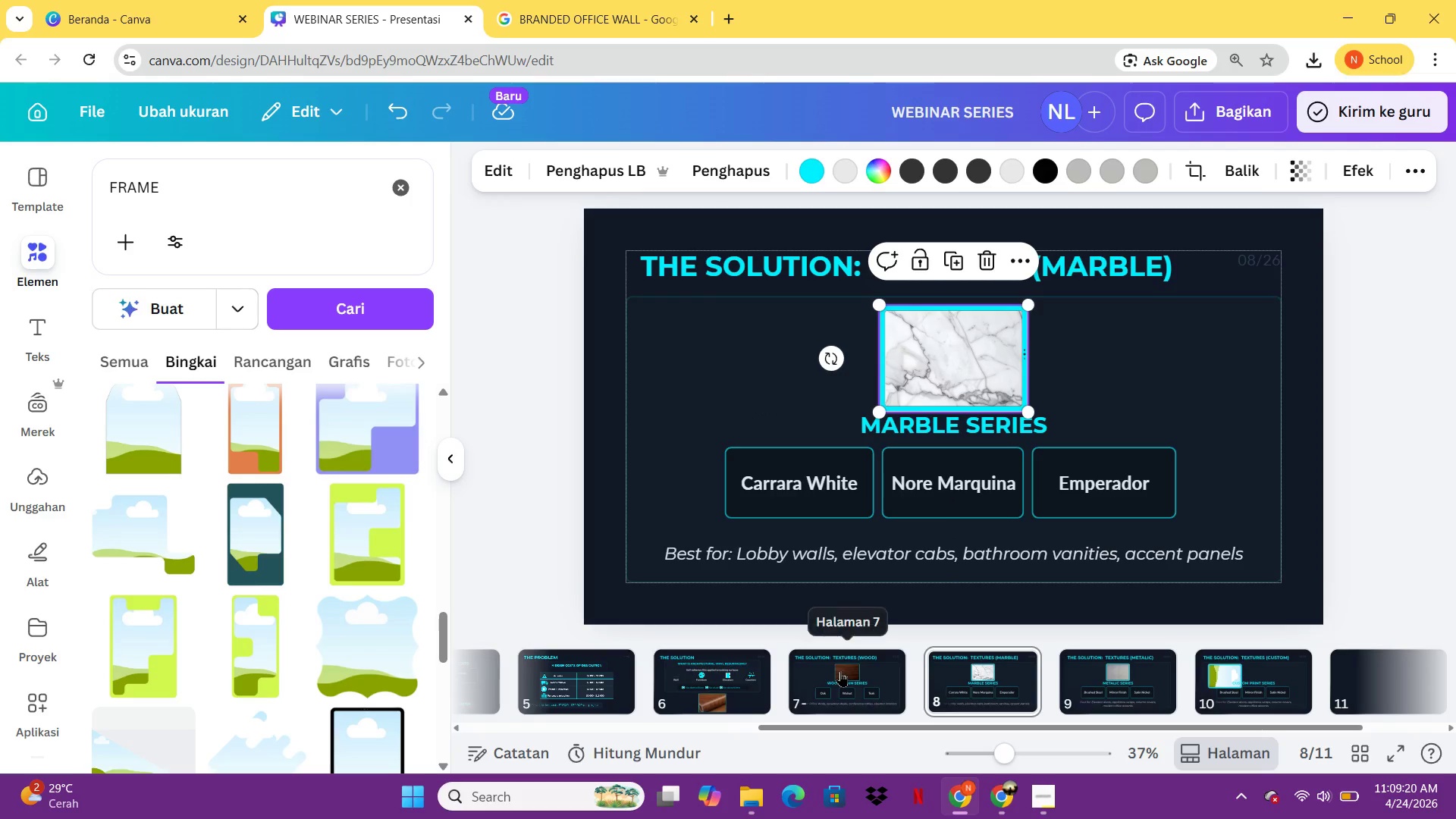 
key(Control+C)
 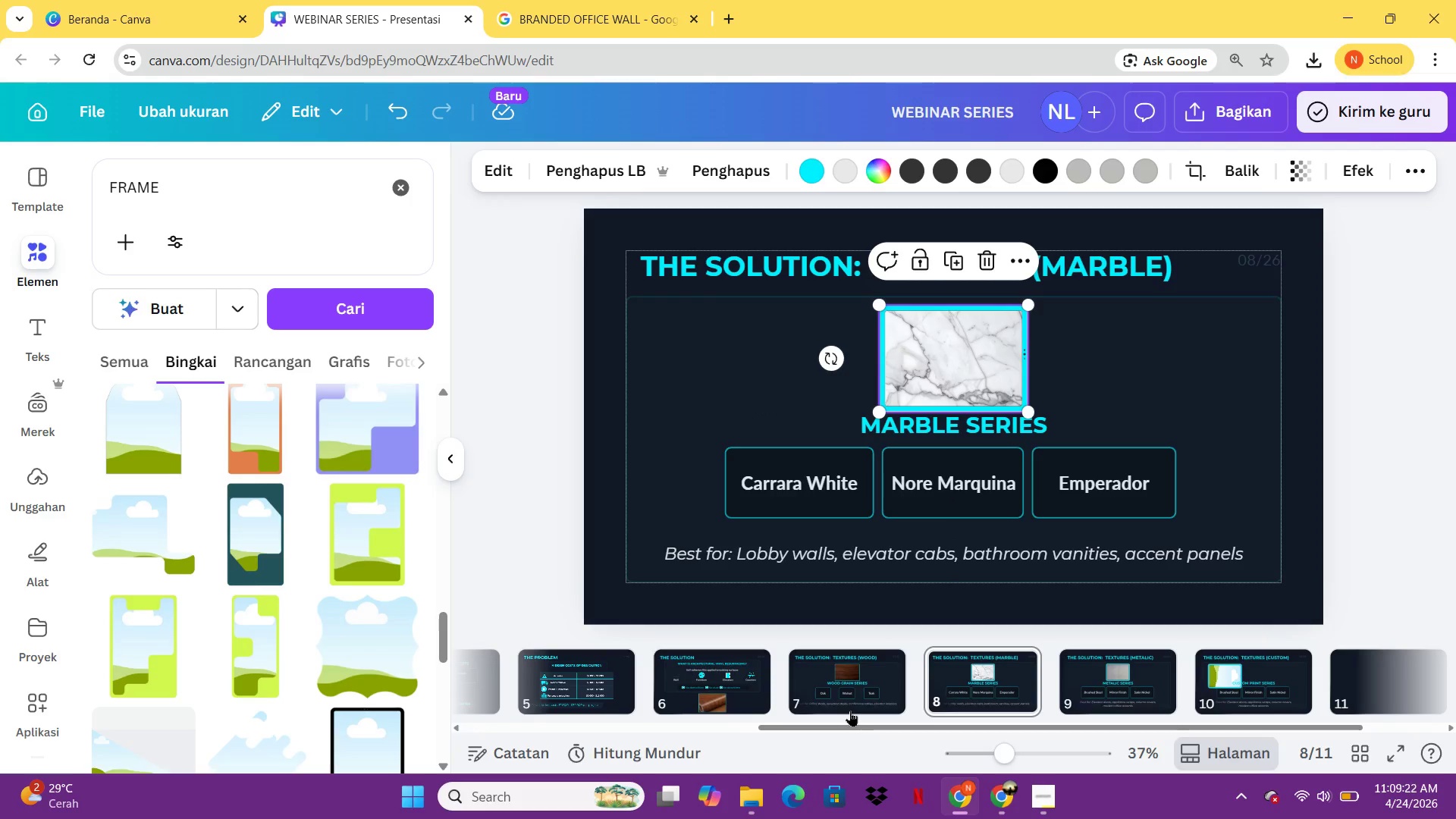 
left_click([850, 711])
 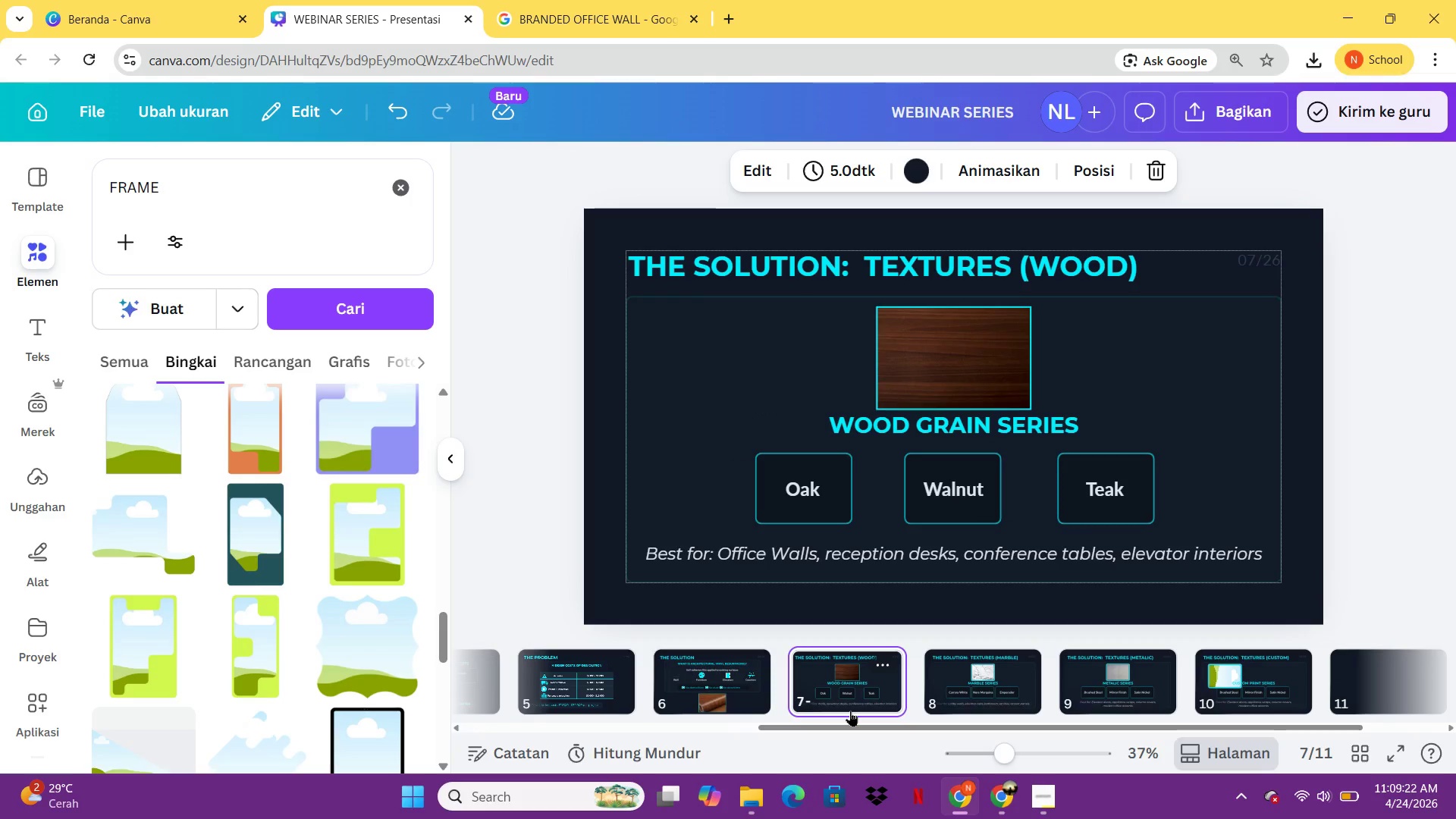 
key(Control+ControlLeft)
 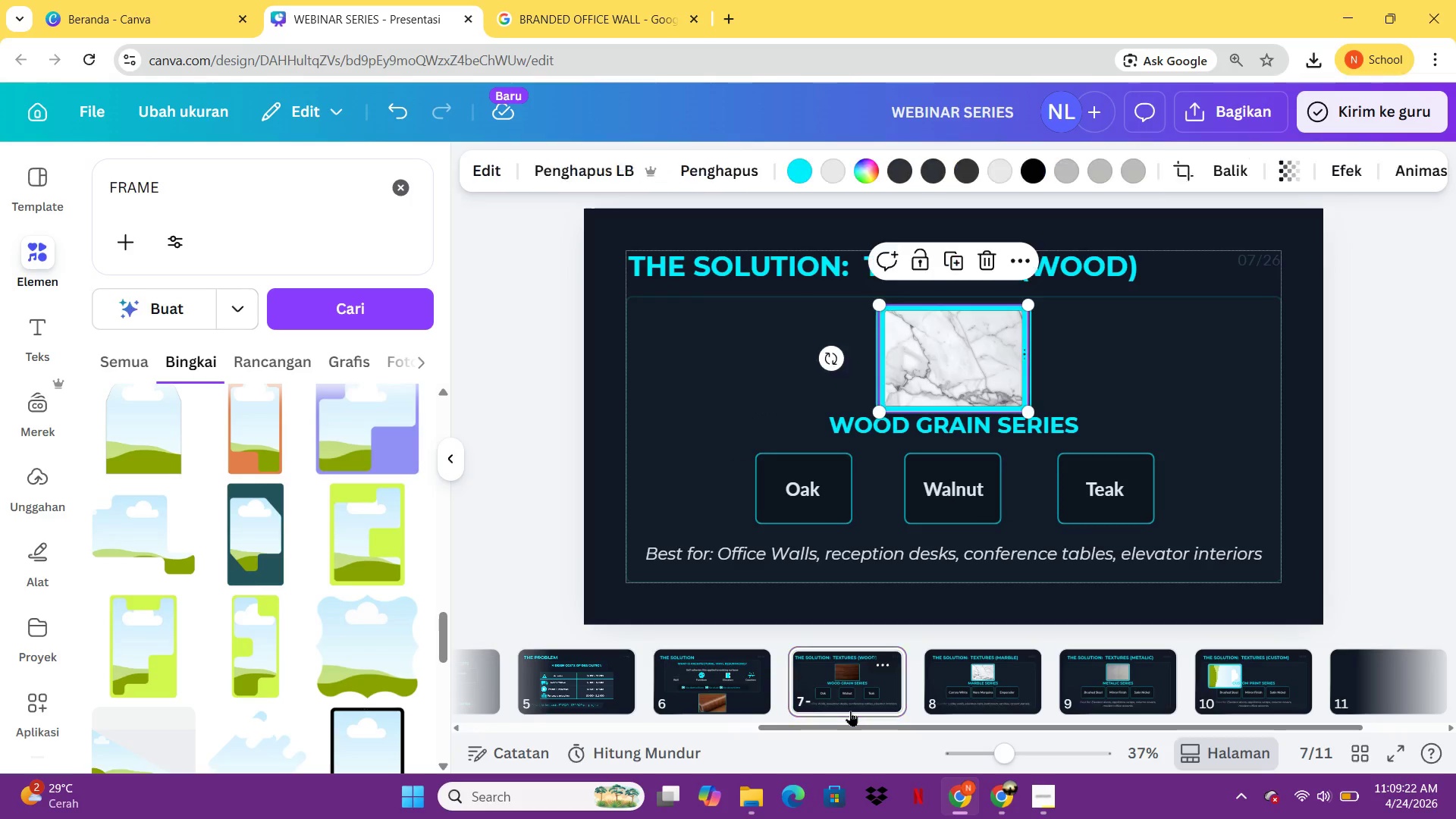 
key(Control+V)
 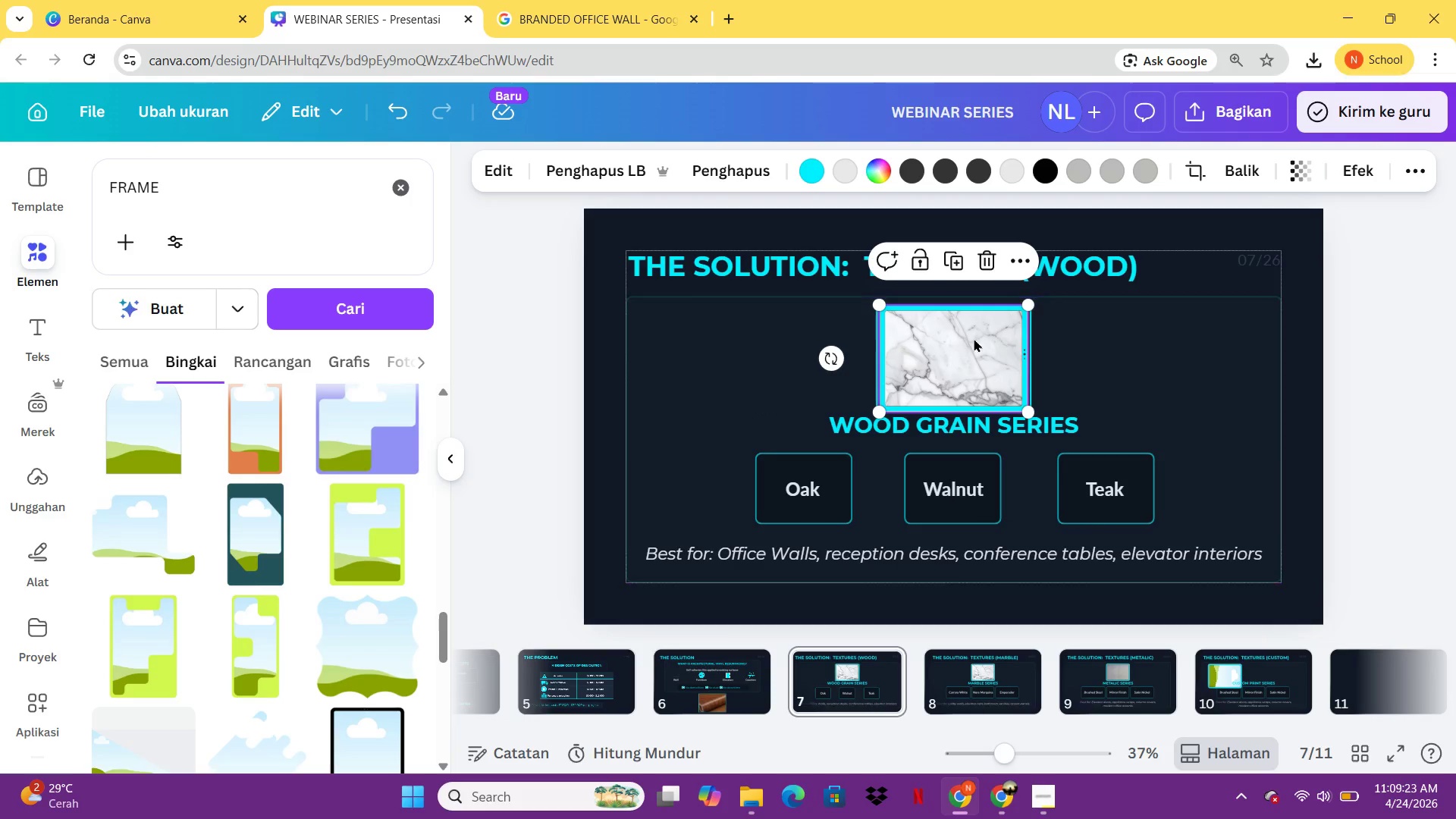 
left_click_drag(start_coordinate=[997, 353], to_coordinate=[872, 363])
 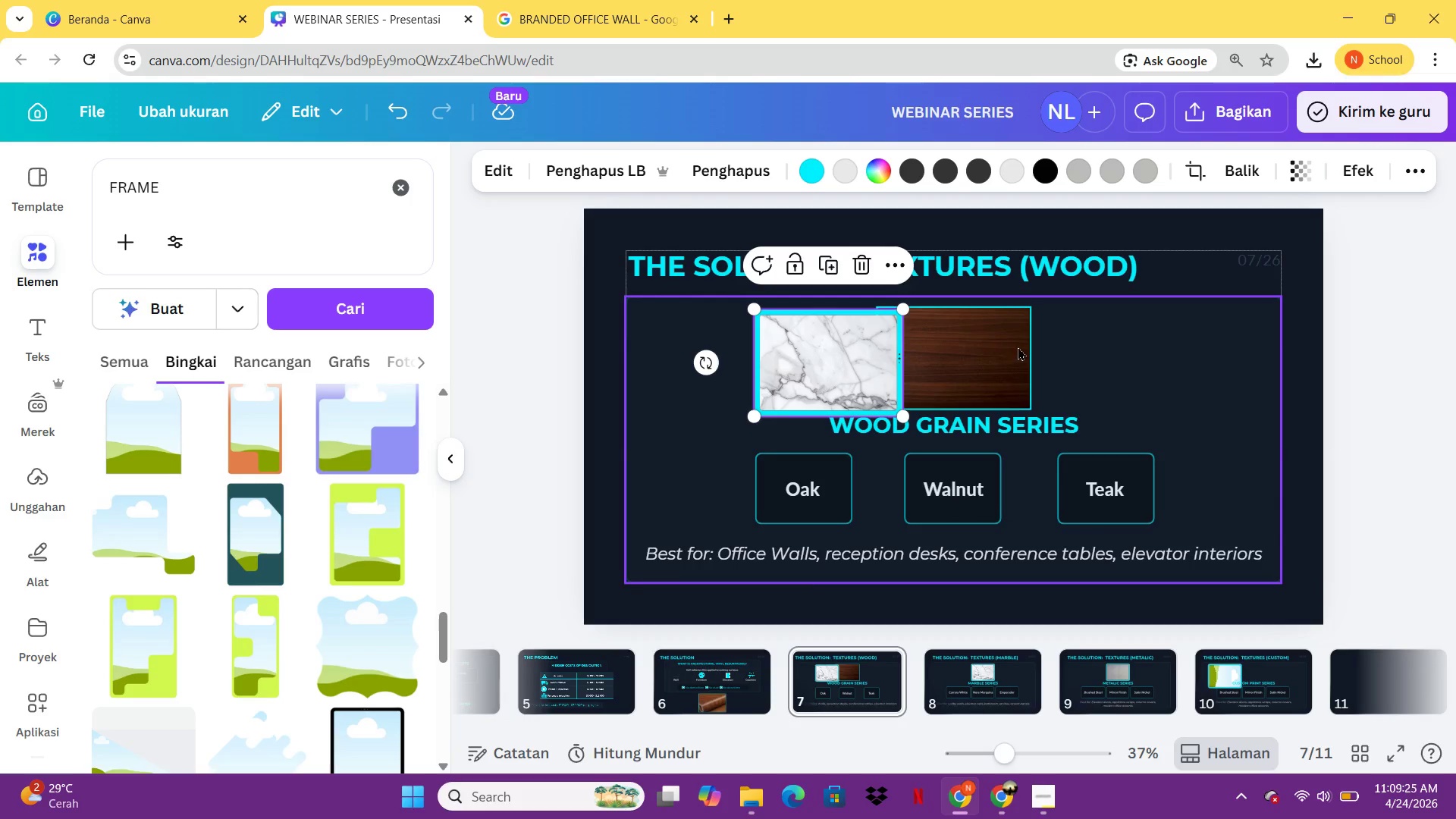 
left_click([1018, 347])
 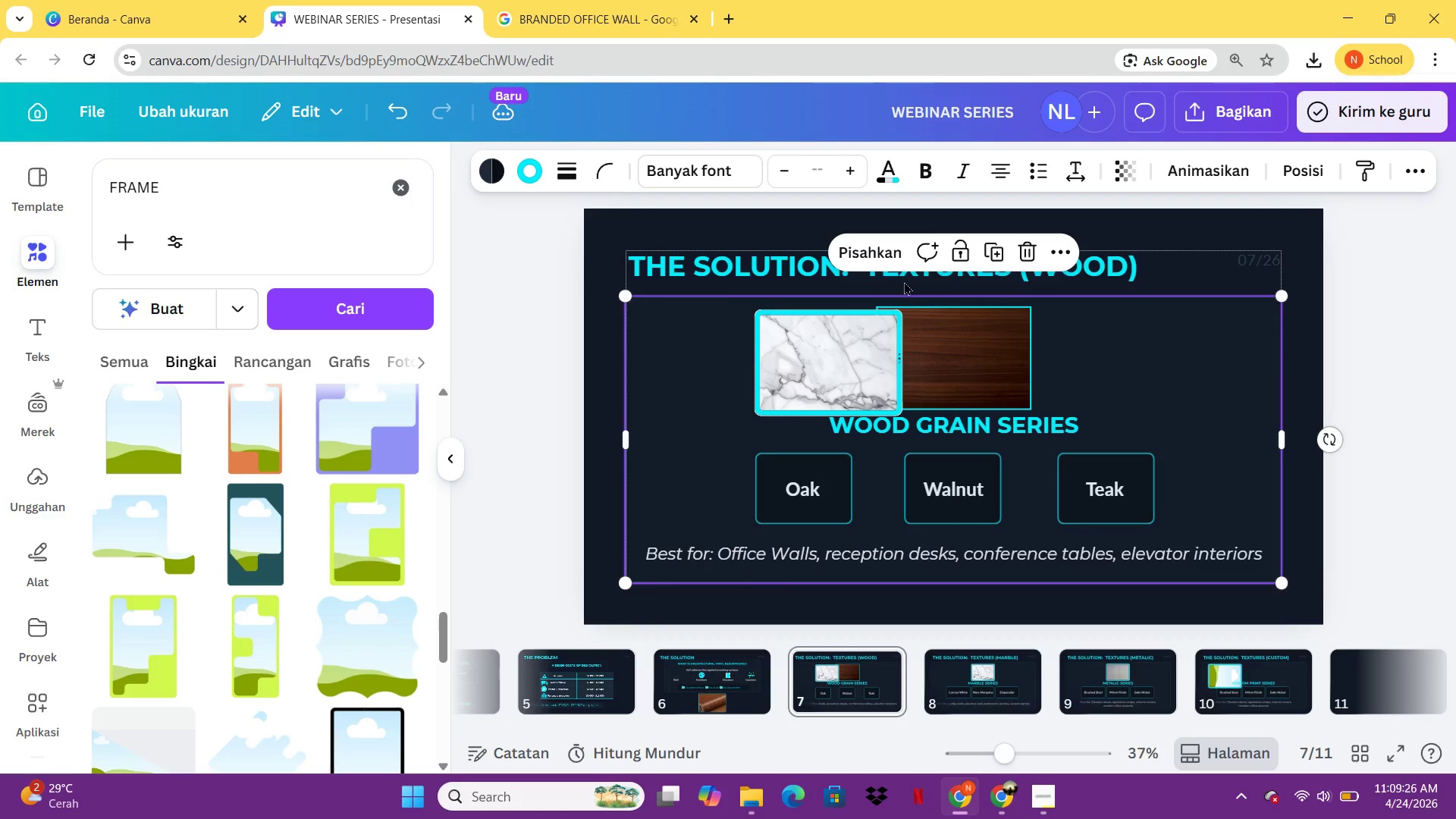 
left_click([873, 251])
 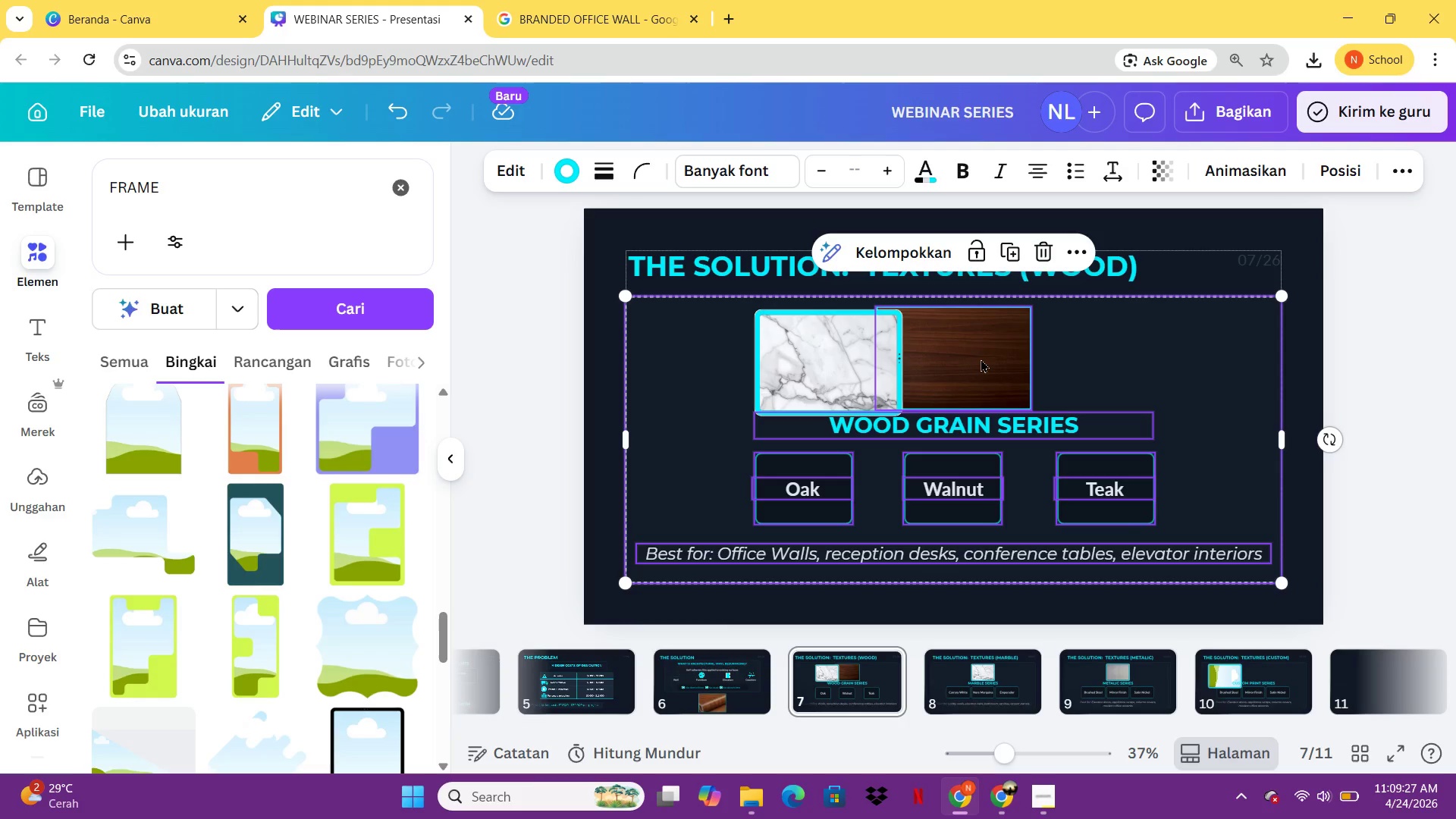 
left_click([981, 359])
 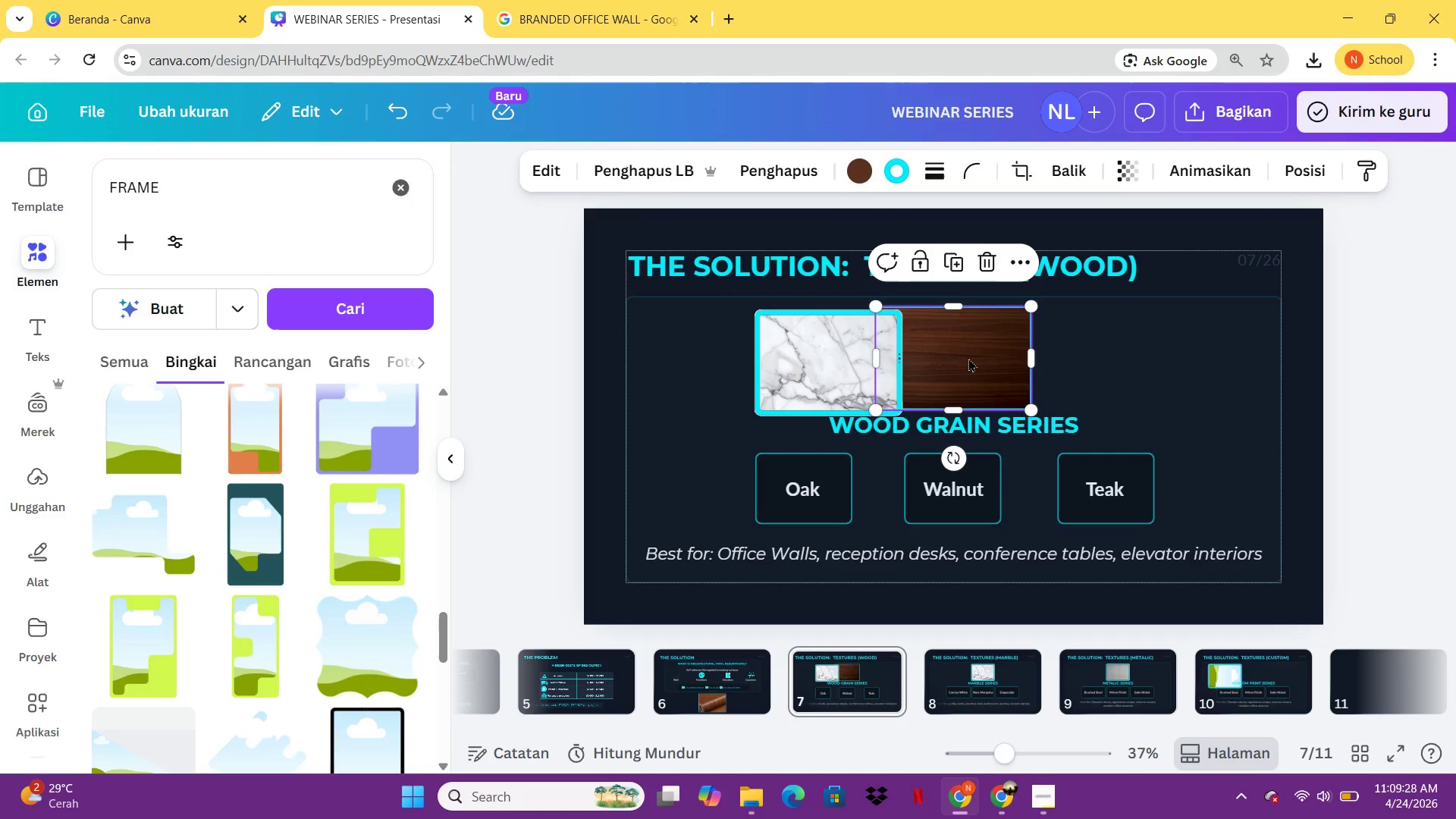 
left_click_drag(start_coordinate=[968, 358], to_coordinate=[866, 361])
 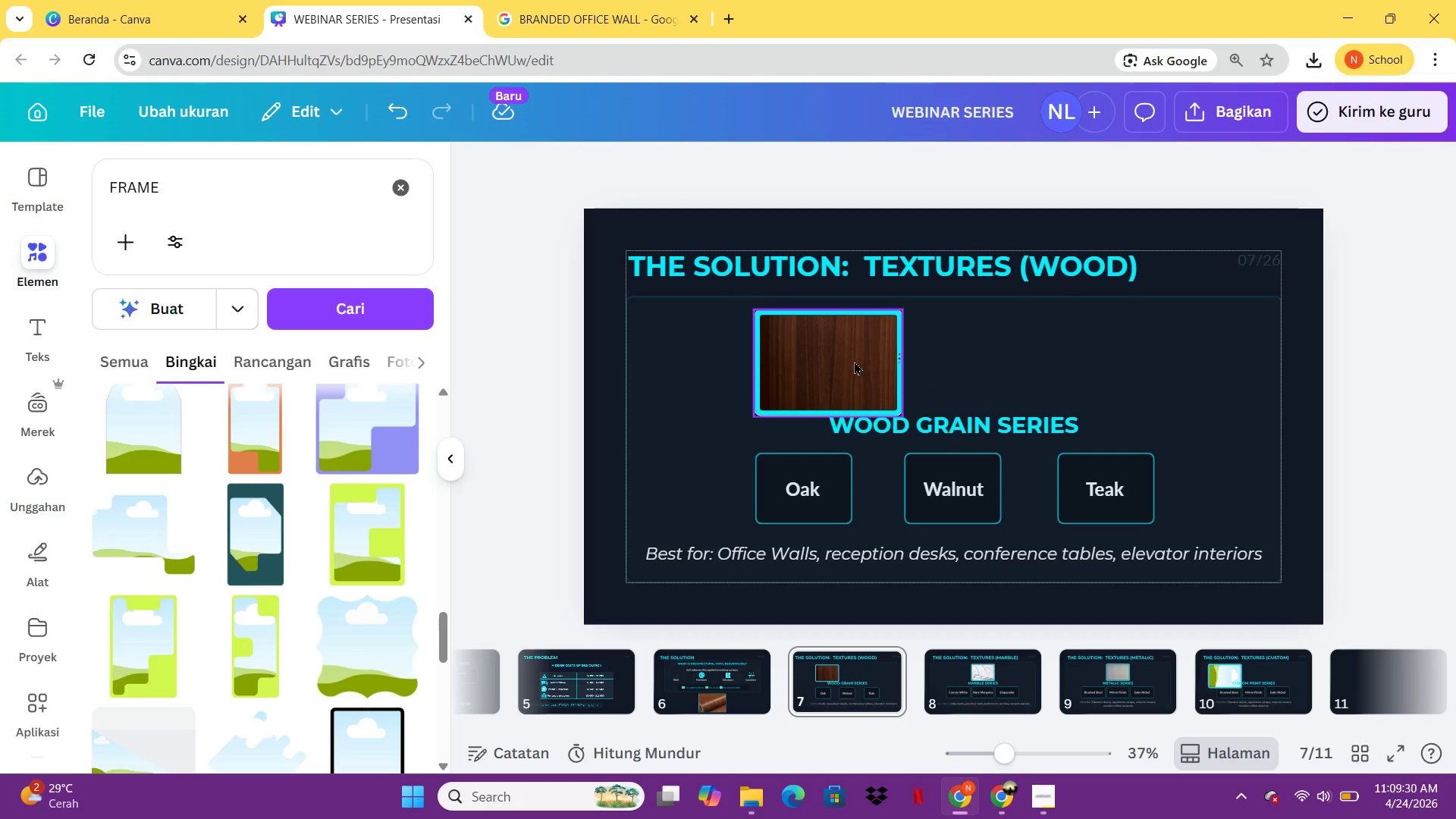 
left_click_drag(start_coordinate=[854, 361], to_coordinate=[974, 356])
 